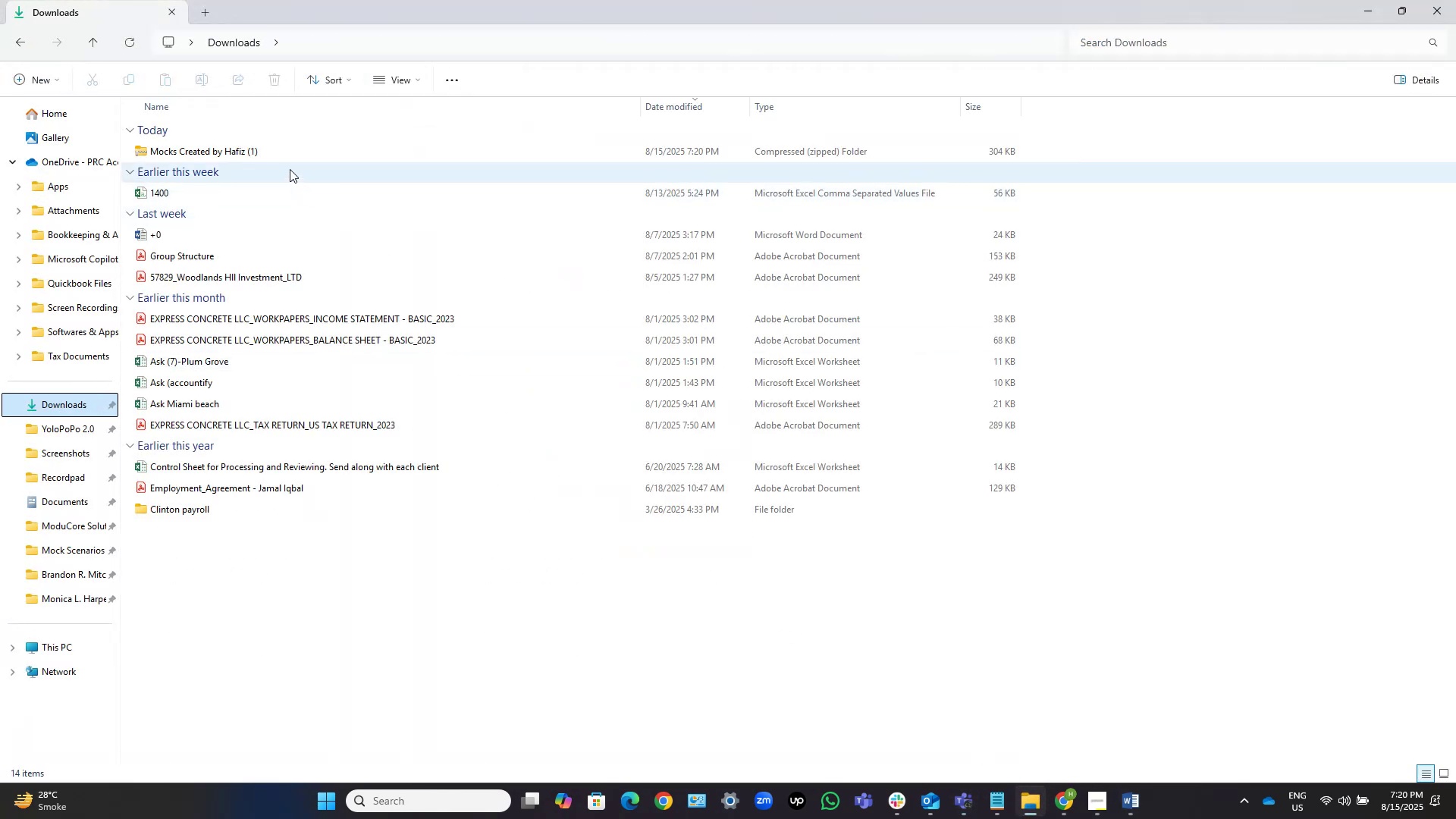 
double_click([284, 152])
 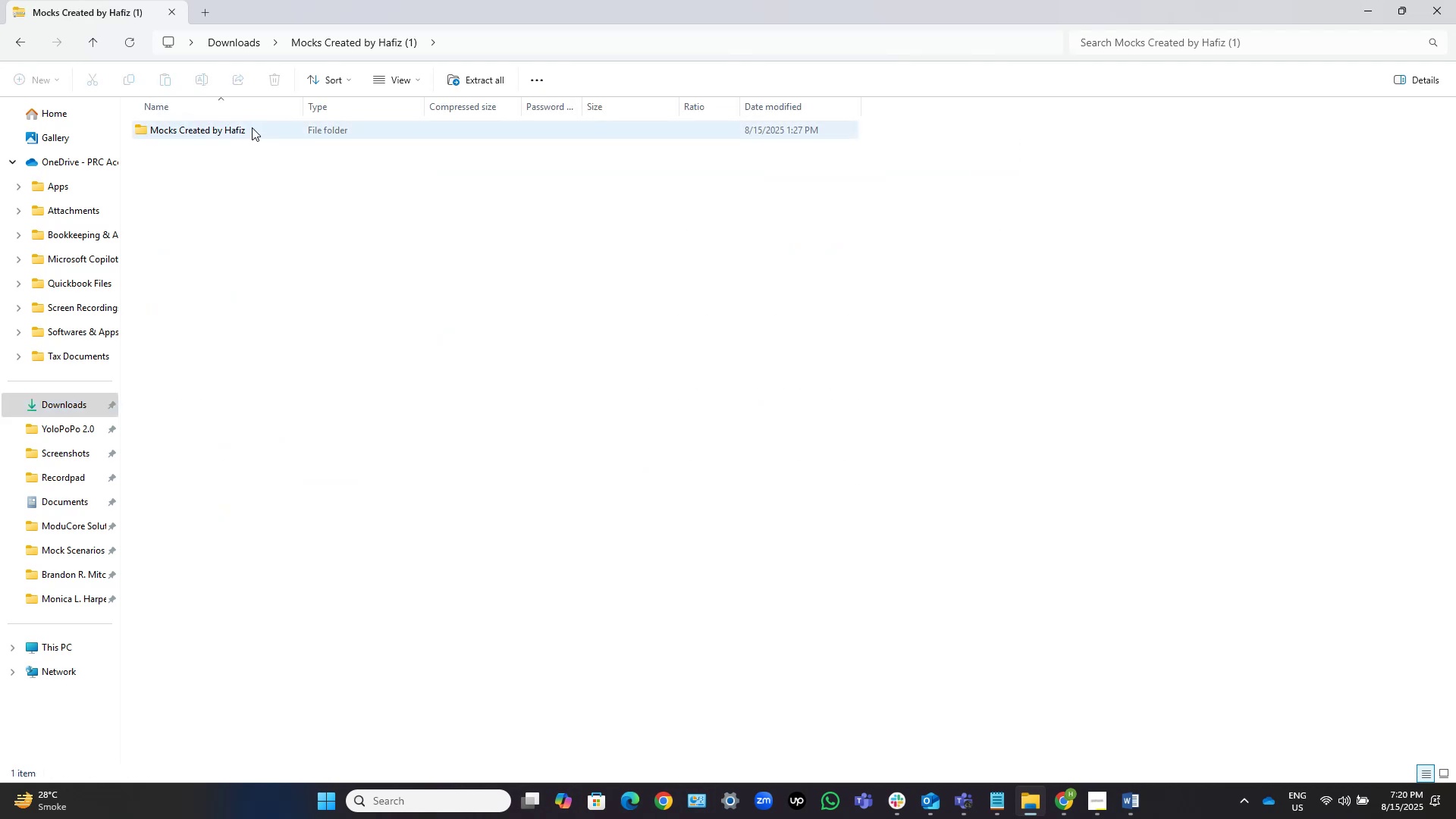 
double_click([252, 127])
 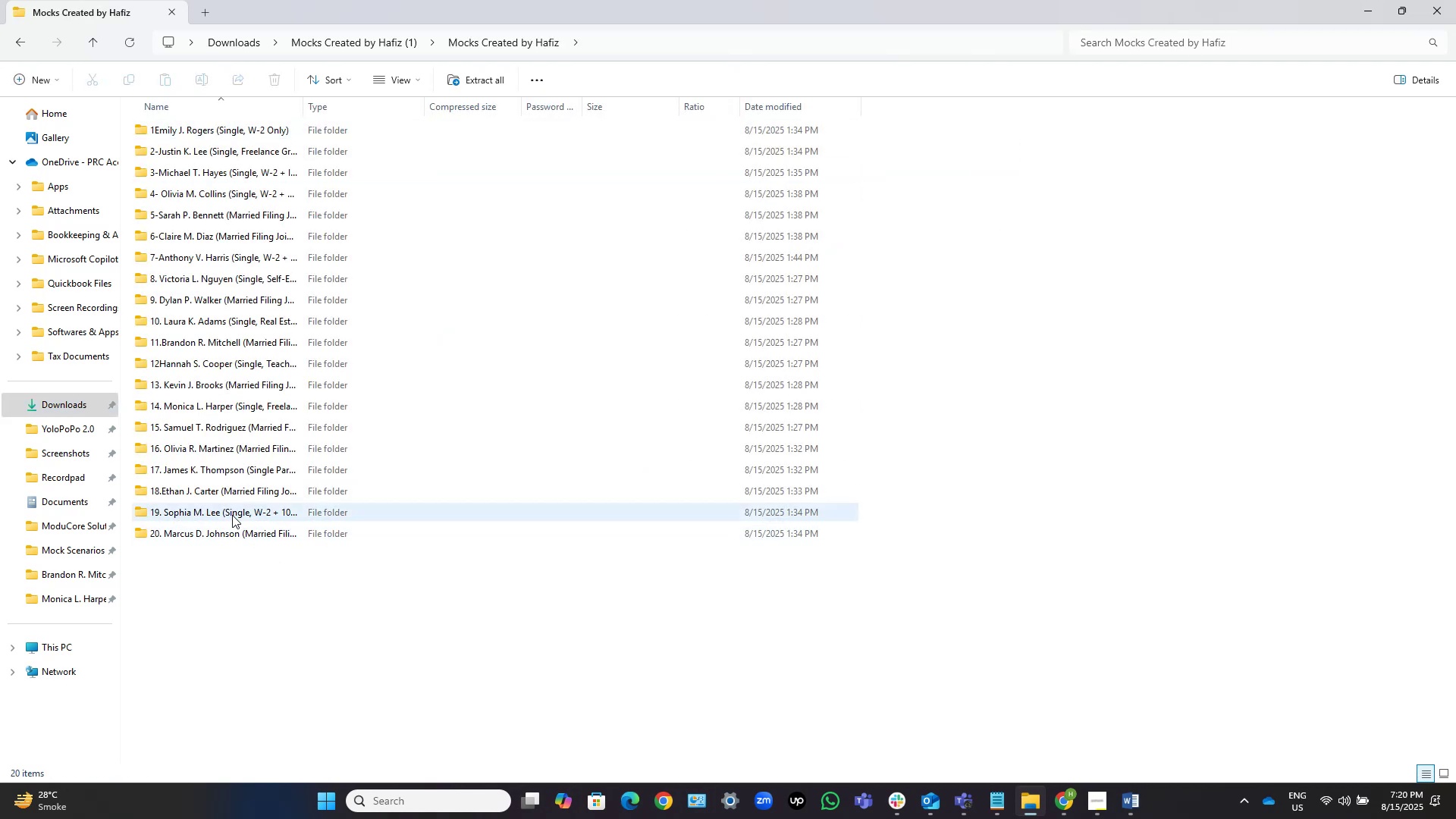 
double_click([232, 515])
 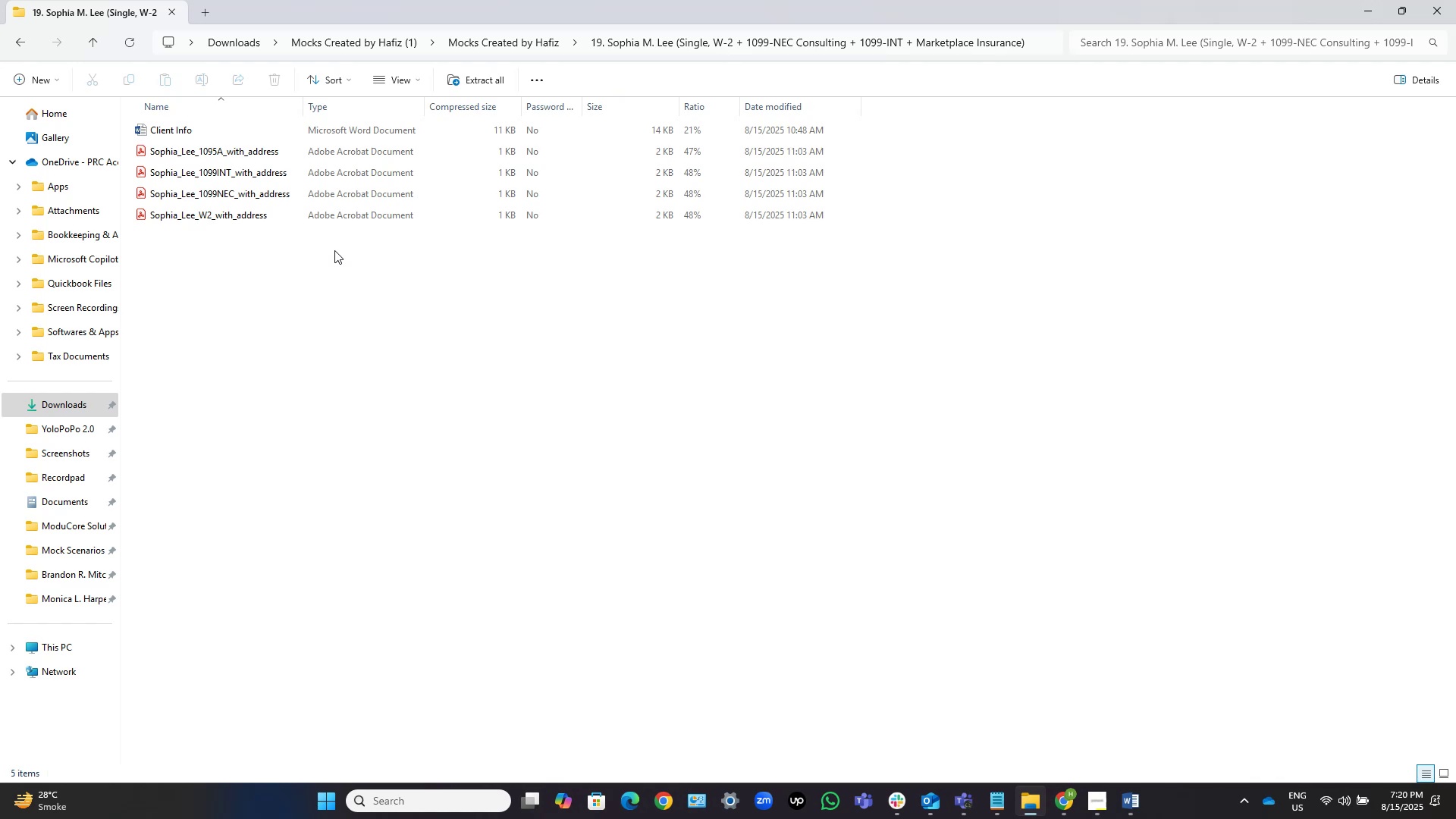 
left_click_drag(start_coordinate=[310, 256], to_coordinate=[212, 152])
 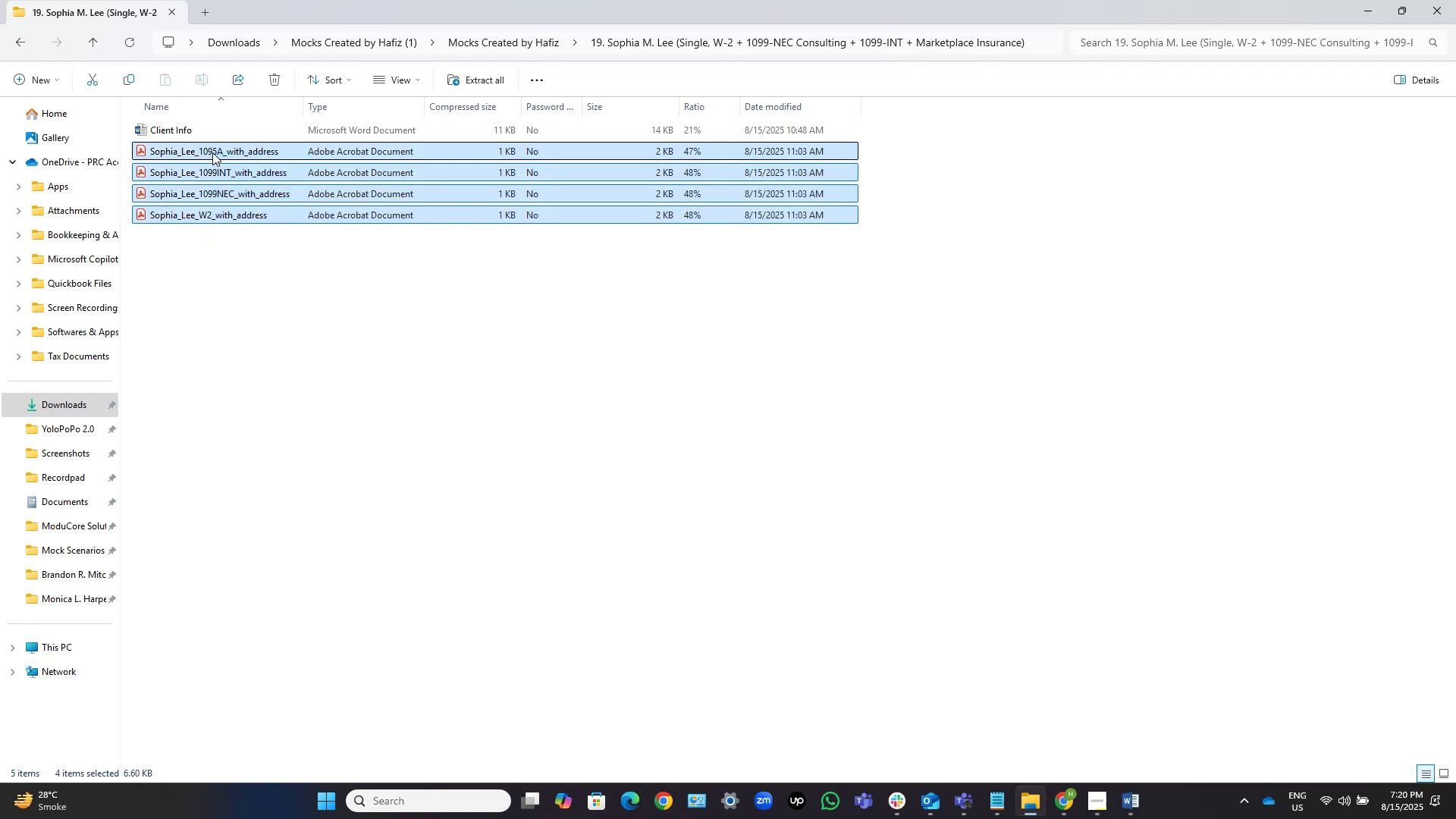 
key(Control+C)
 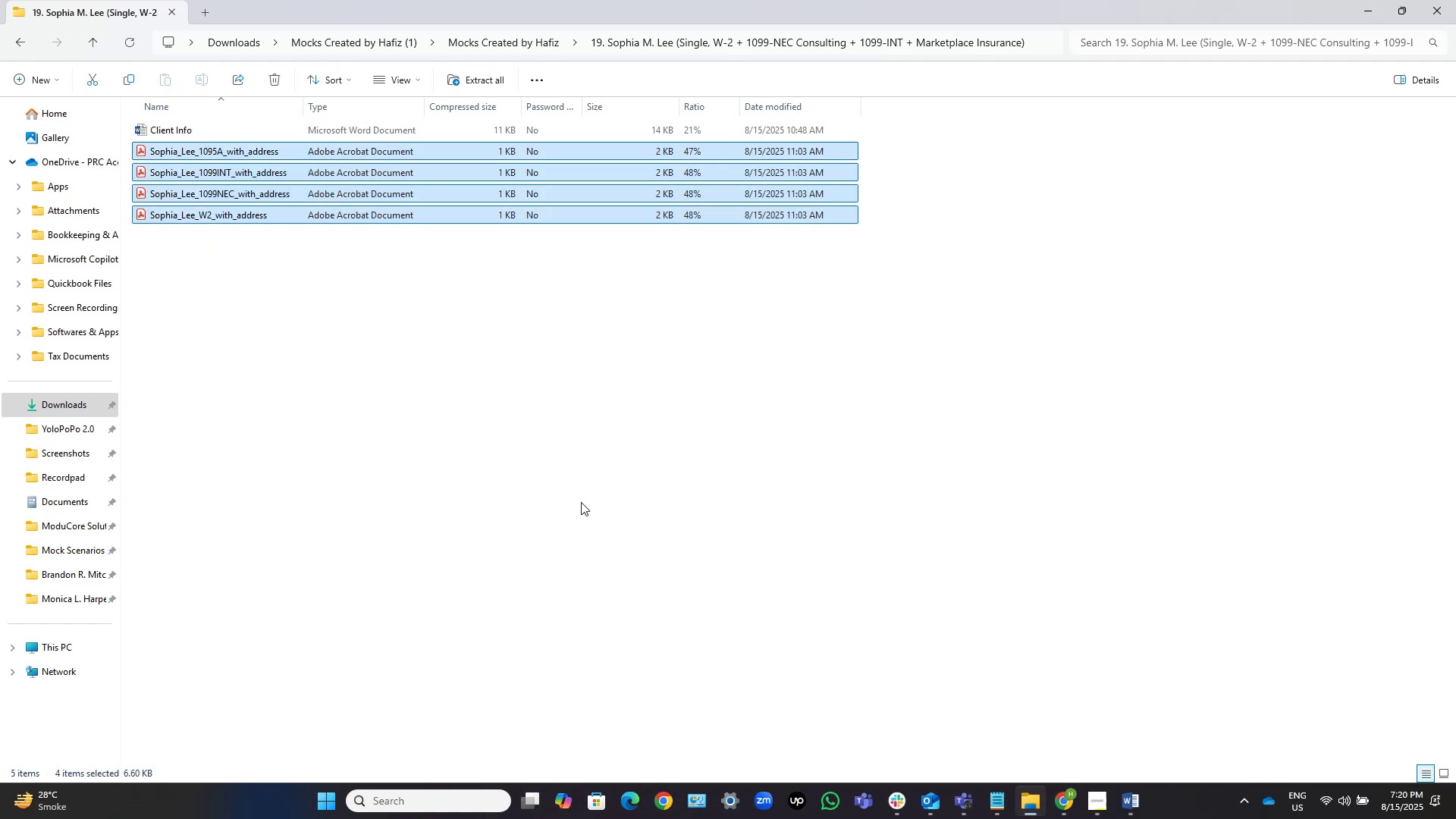 
key(Backspace)
 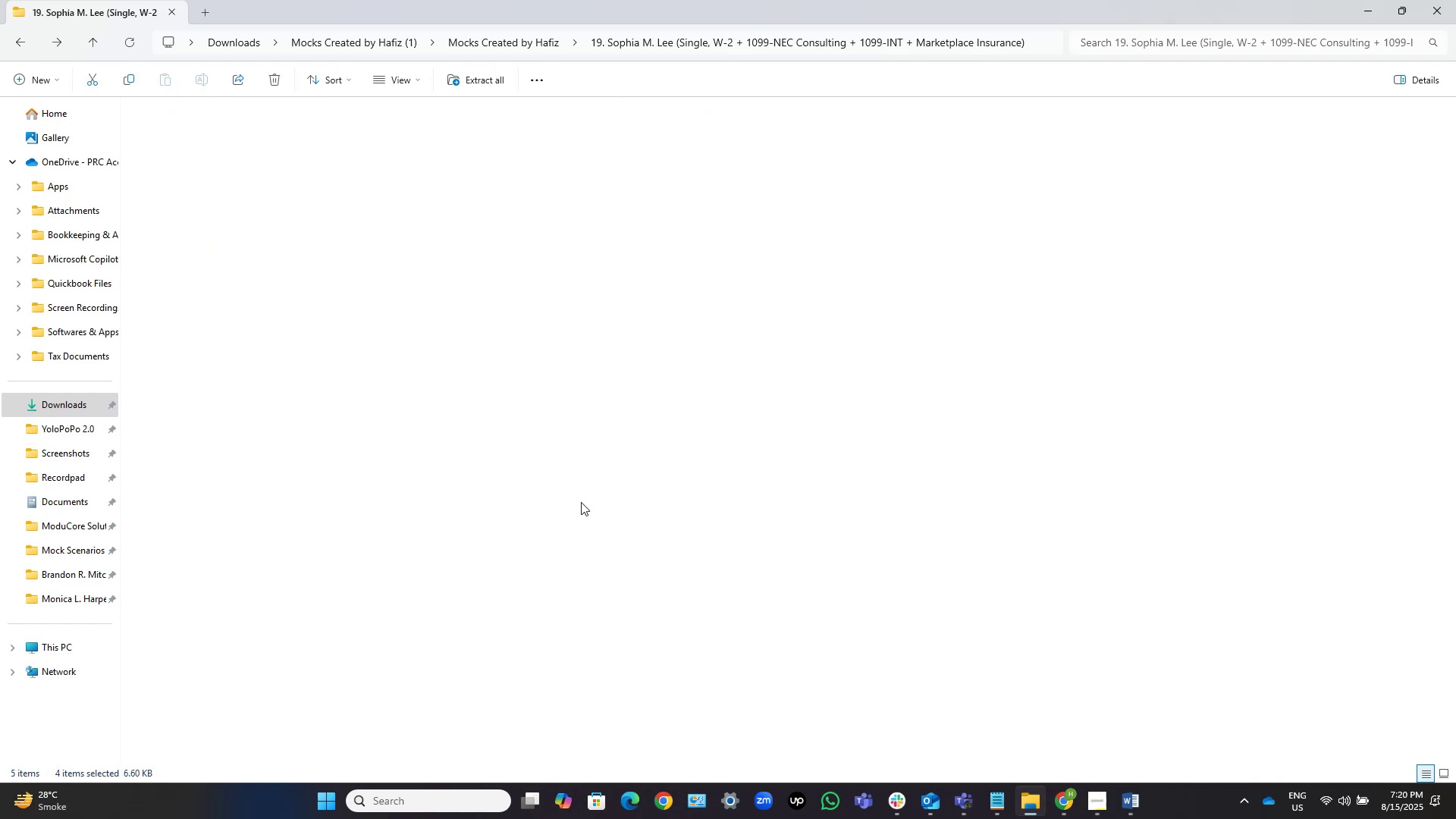 
key(Backspace)
 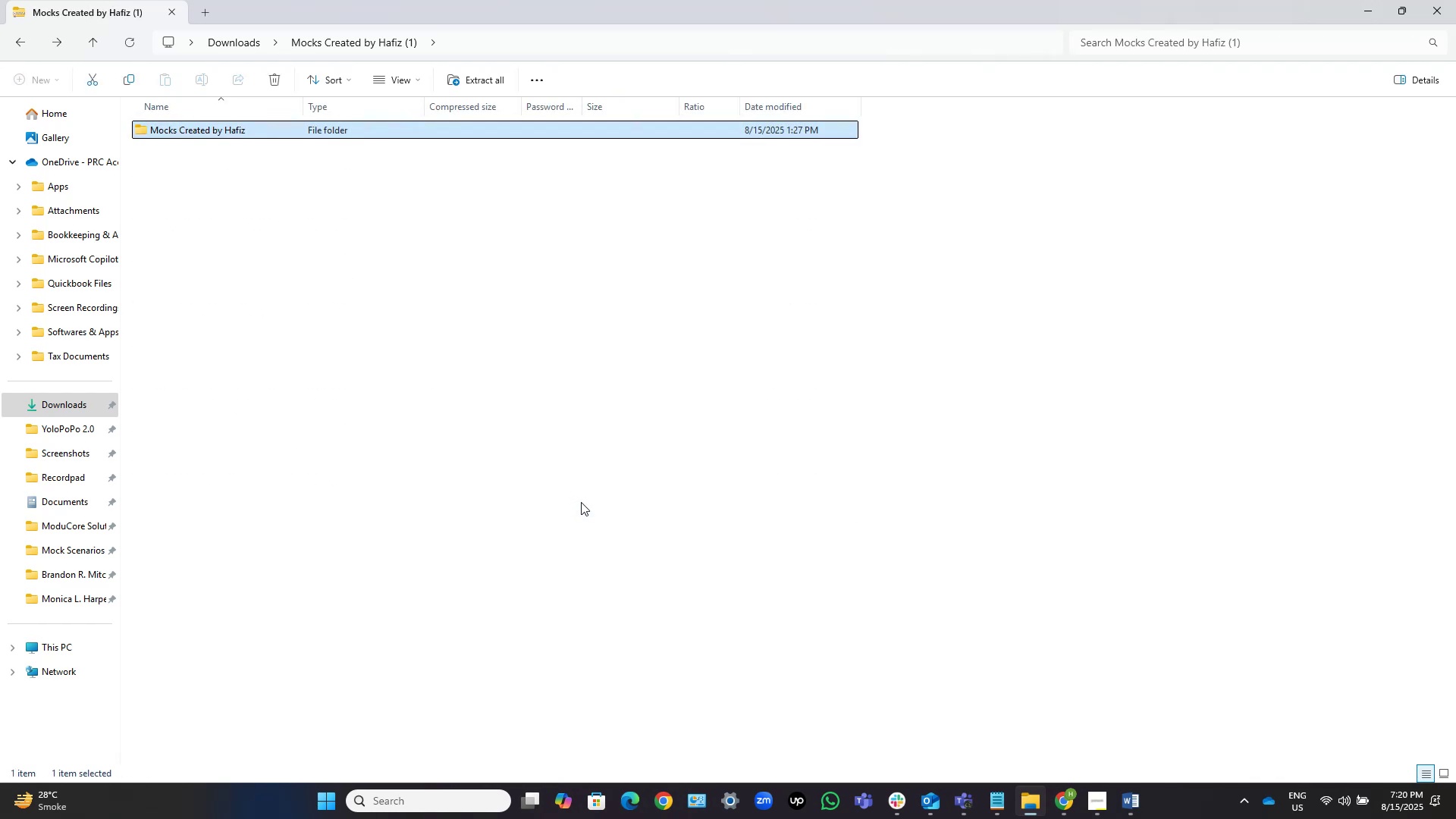 
key(Backspace)
 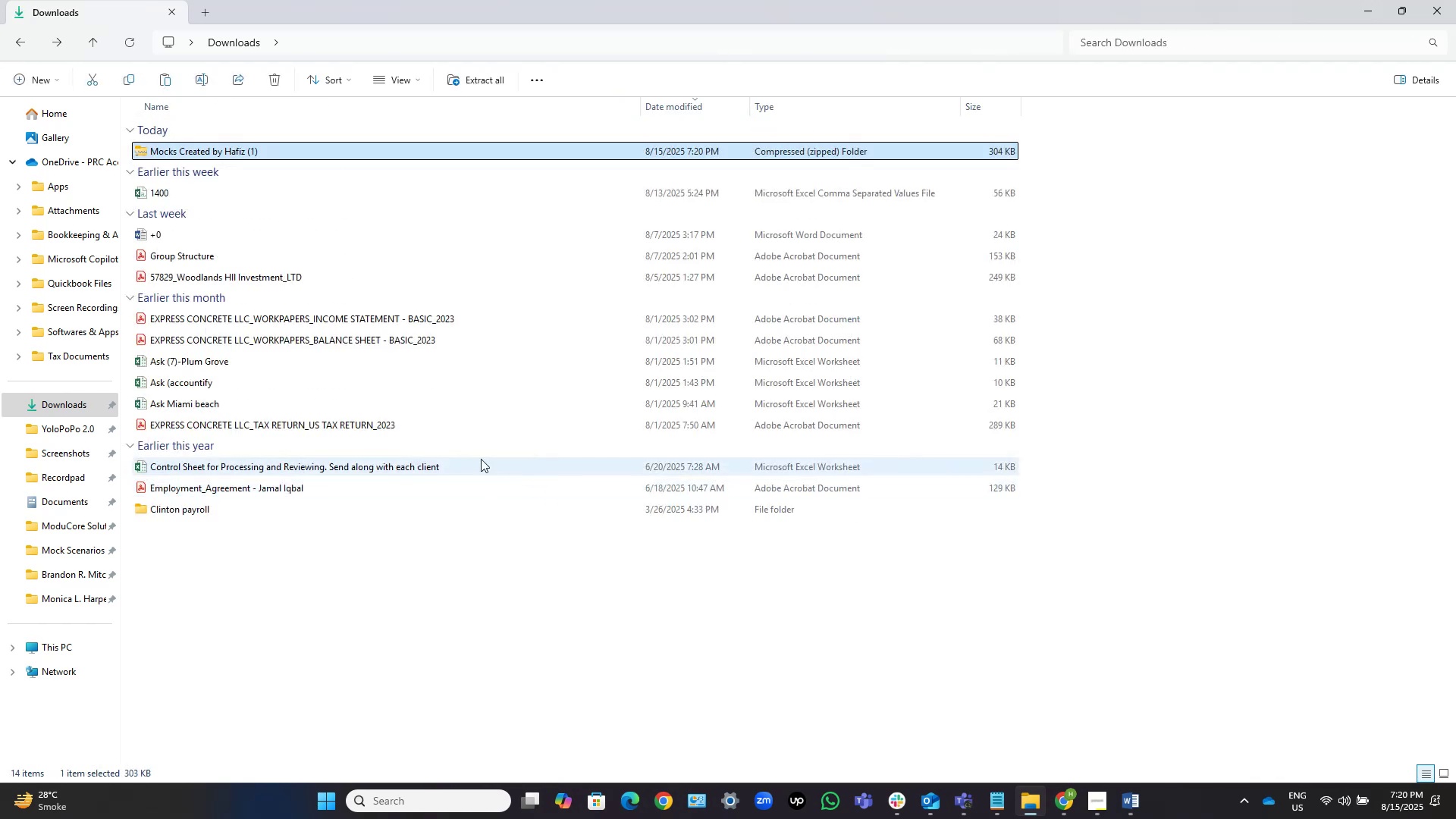 
key(Backspace)
 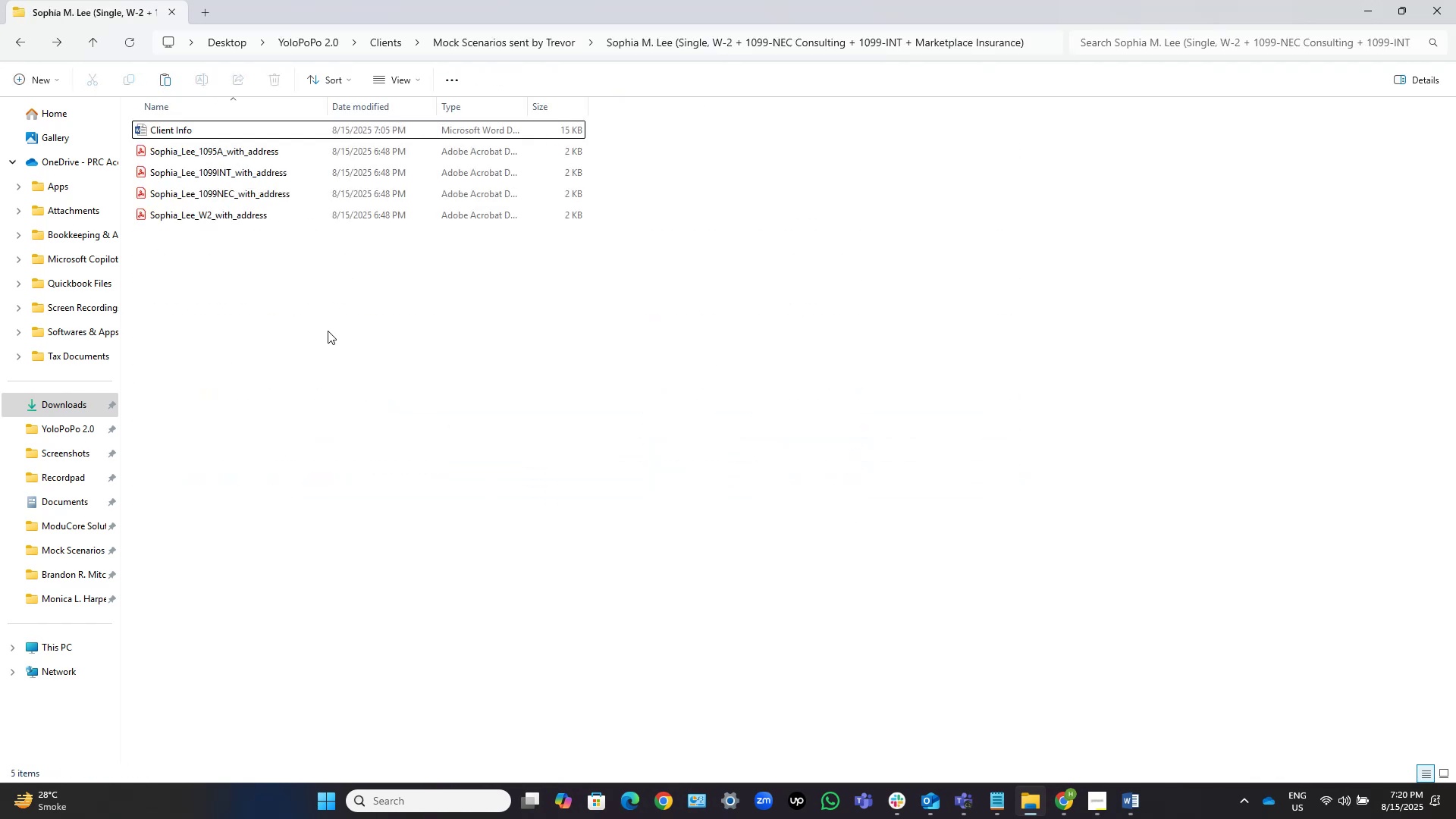 
left_click_drag(start_coordinate=[315, 298], to_coordinate=[247, 149])
 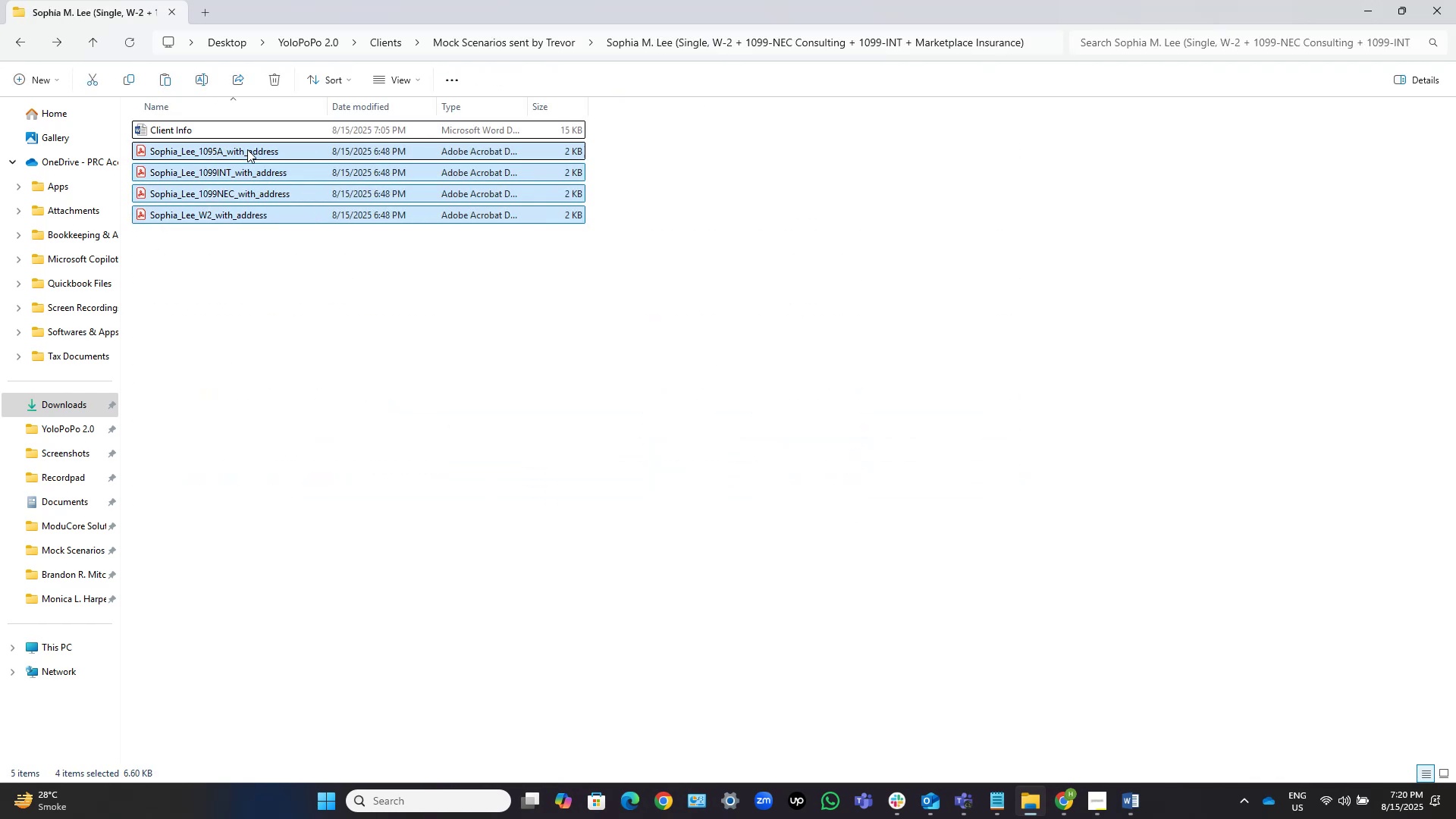 
key(Delete)
 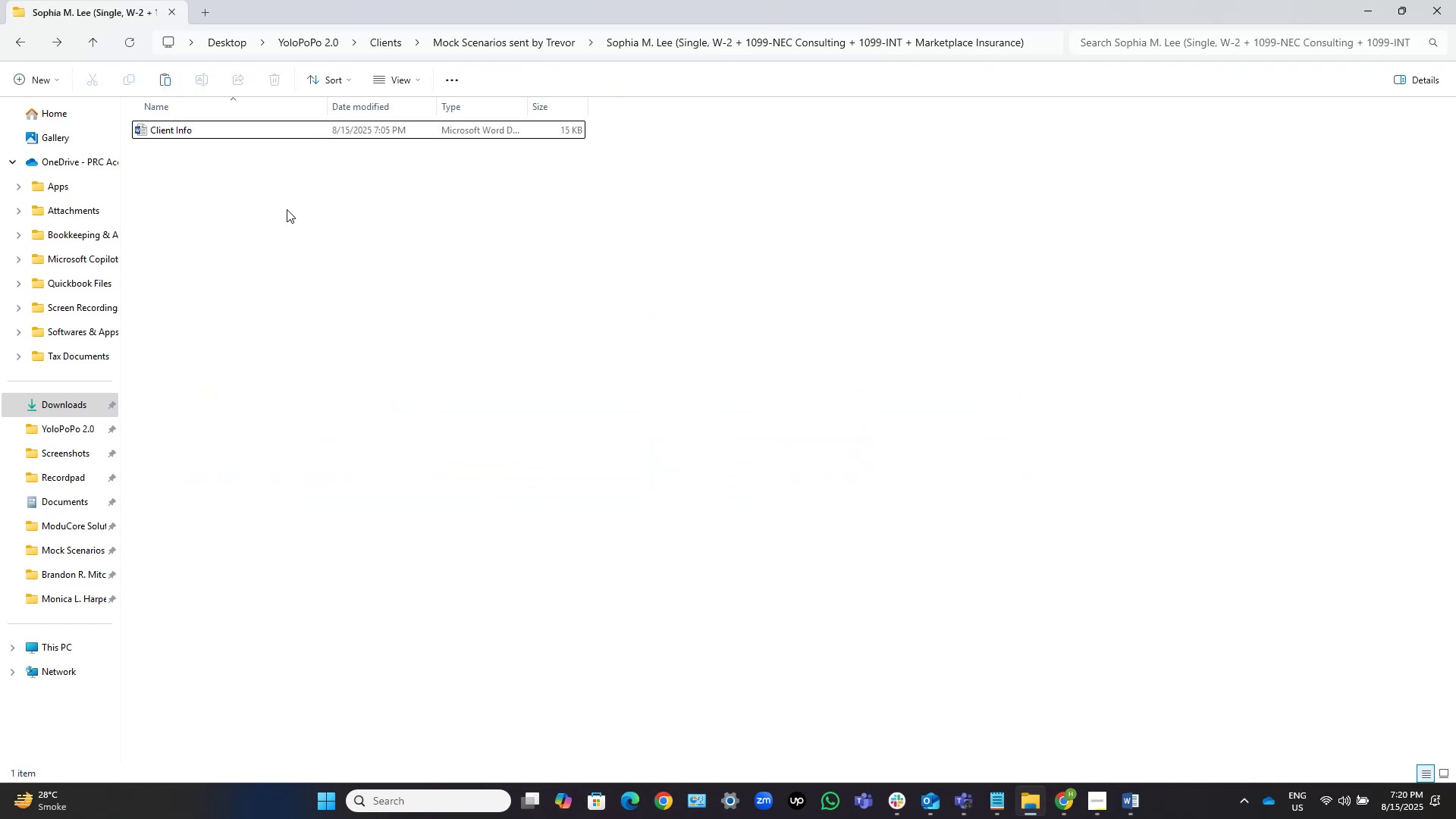 
left_click([287, 209])
 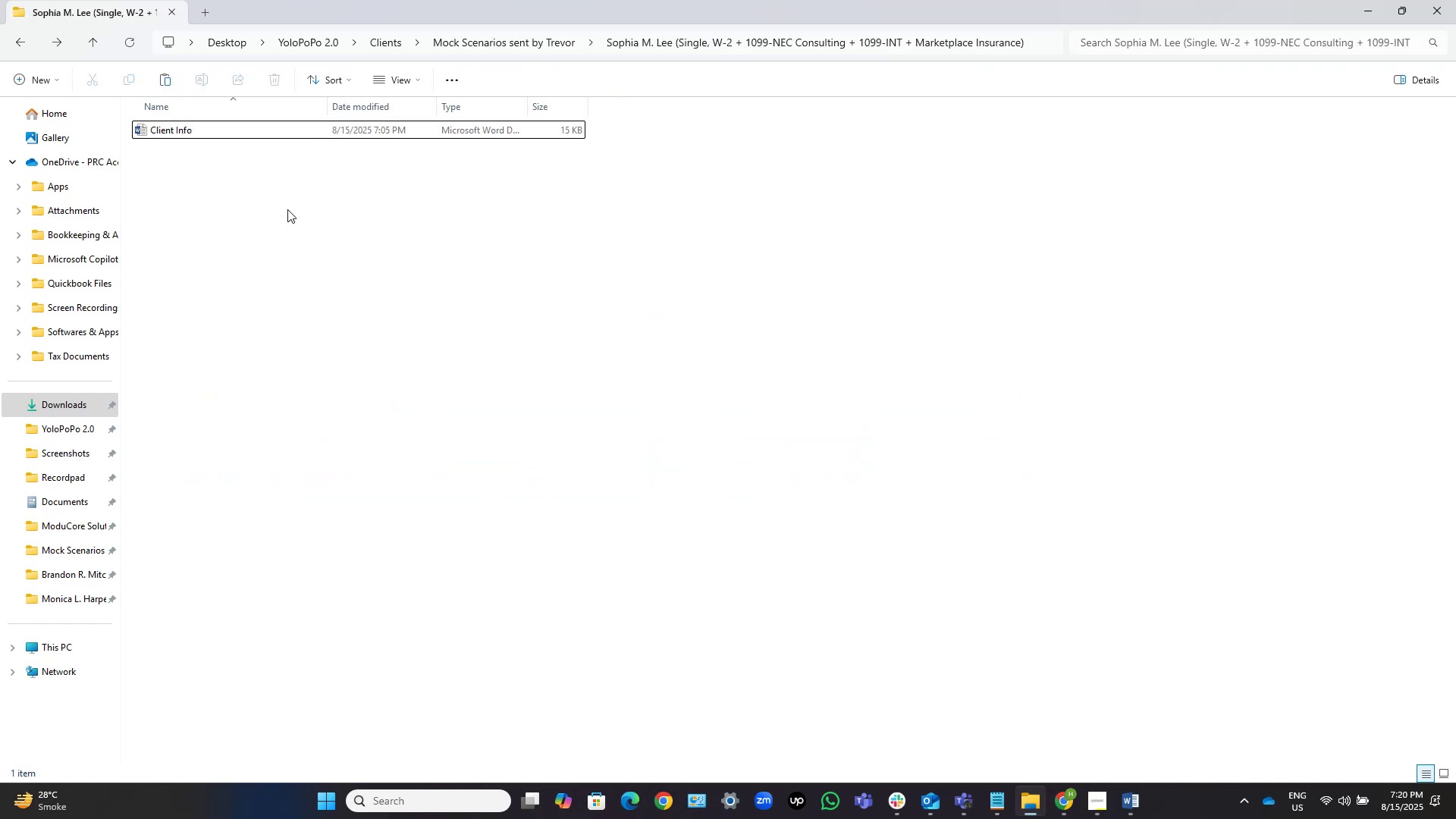 
key(Control+V)
 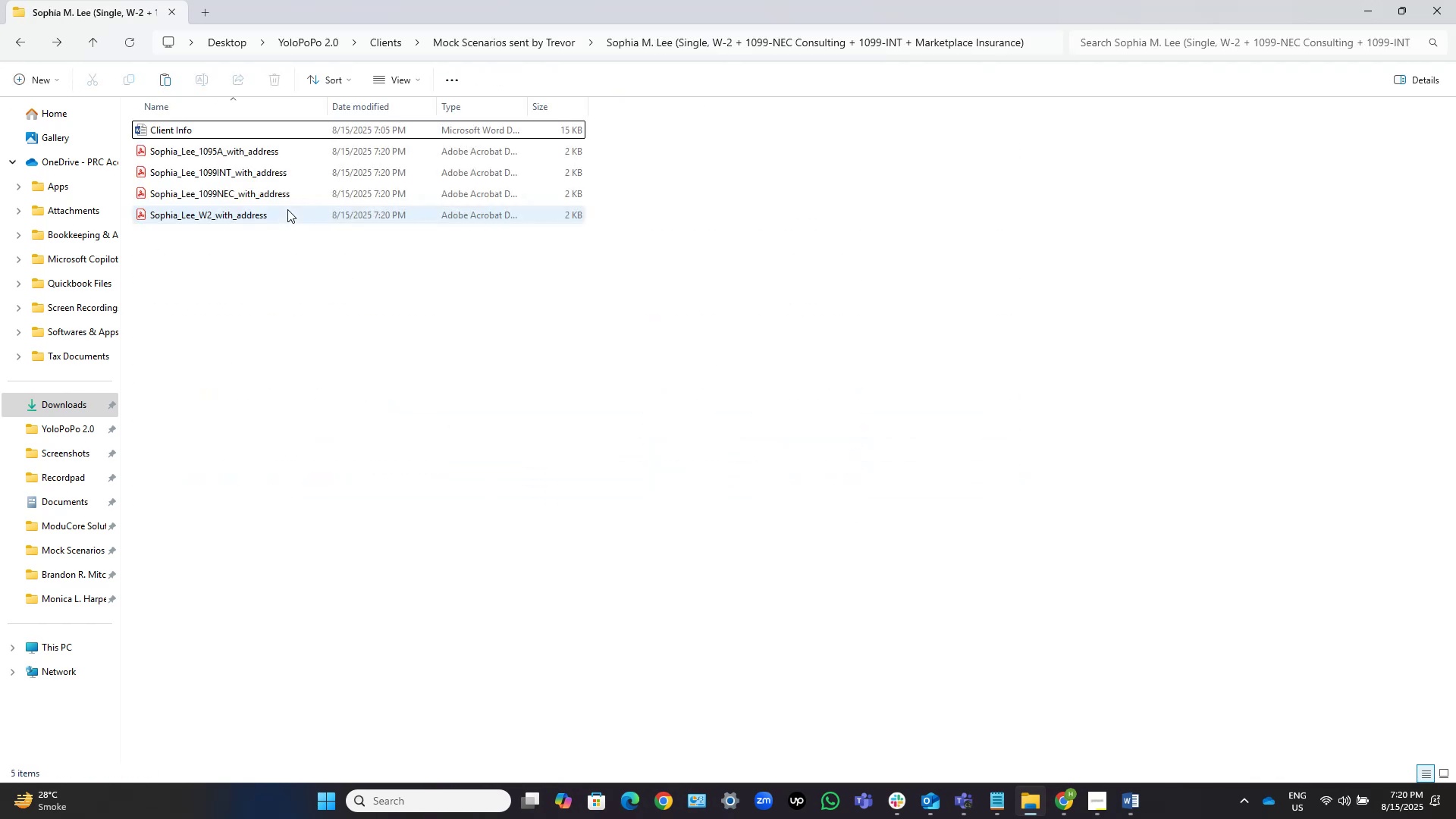 
left_click_drag(start_coordinate=[264, 271], to_coordinate=[259, 278])
 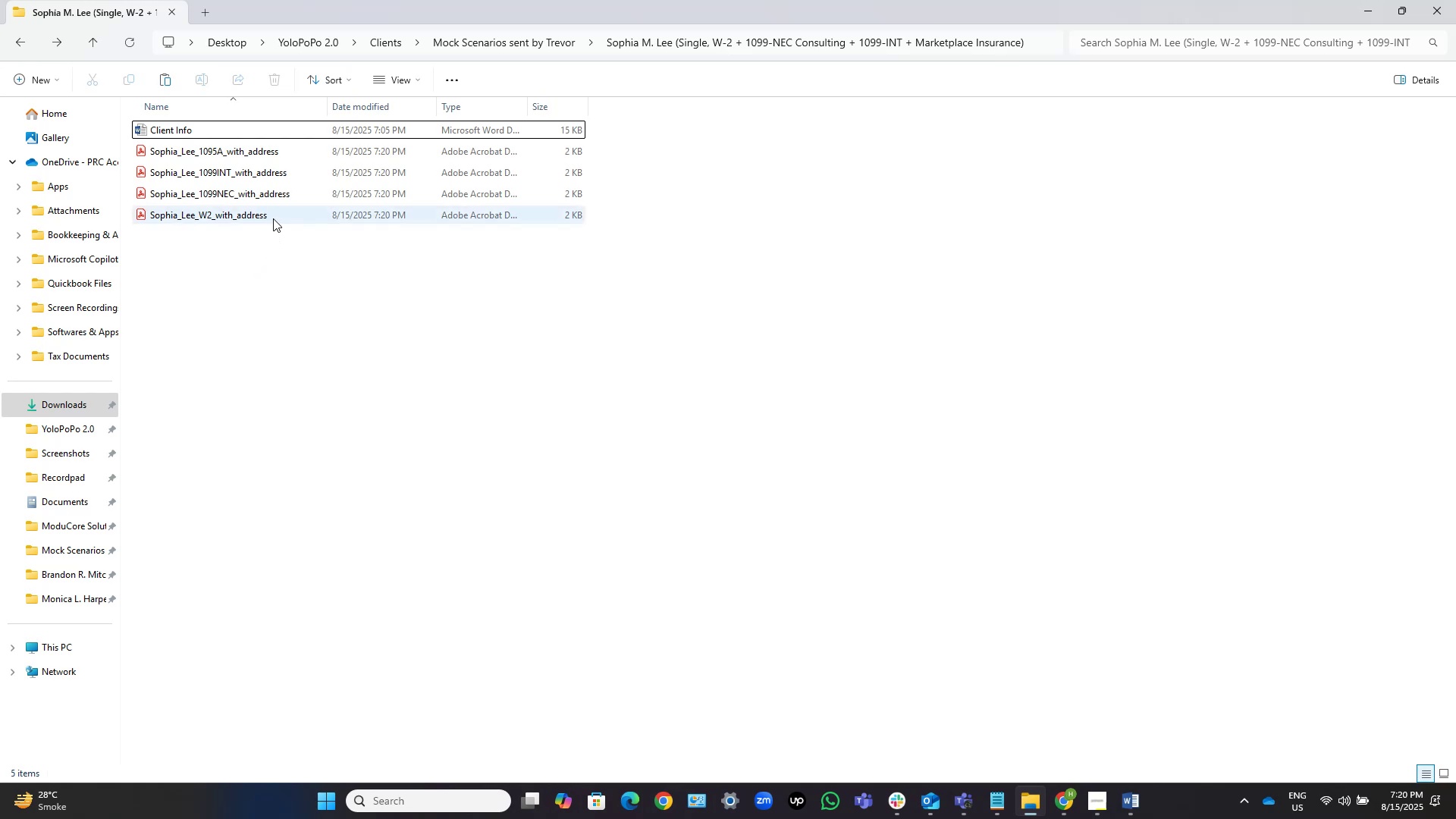 
left_click_drag(start_coordinate=[299, 272], to_coordinate=[245, 147])
 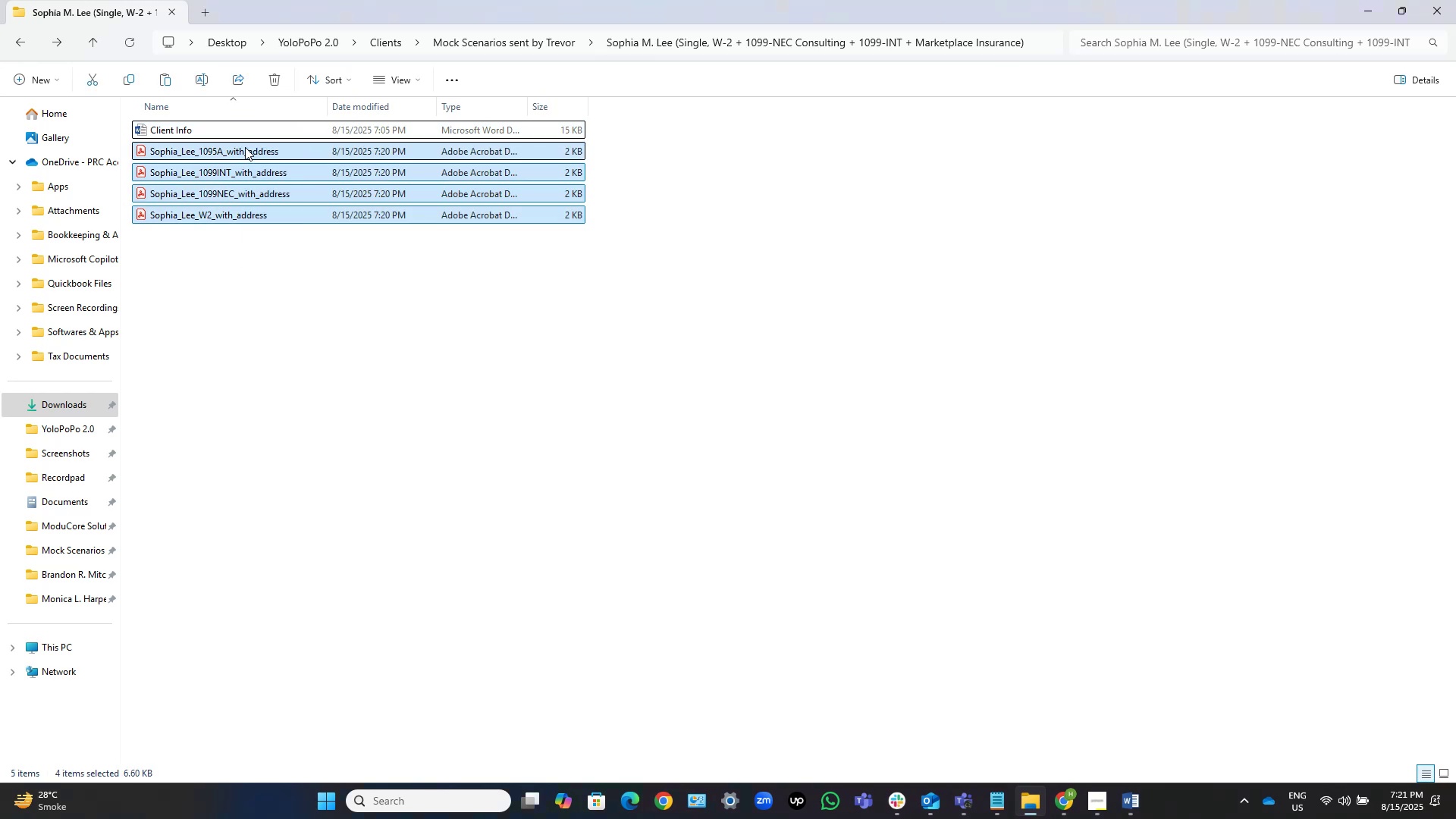 
key(NumpadEnter)
 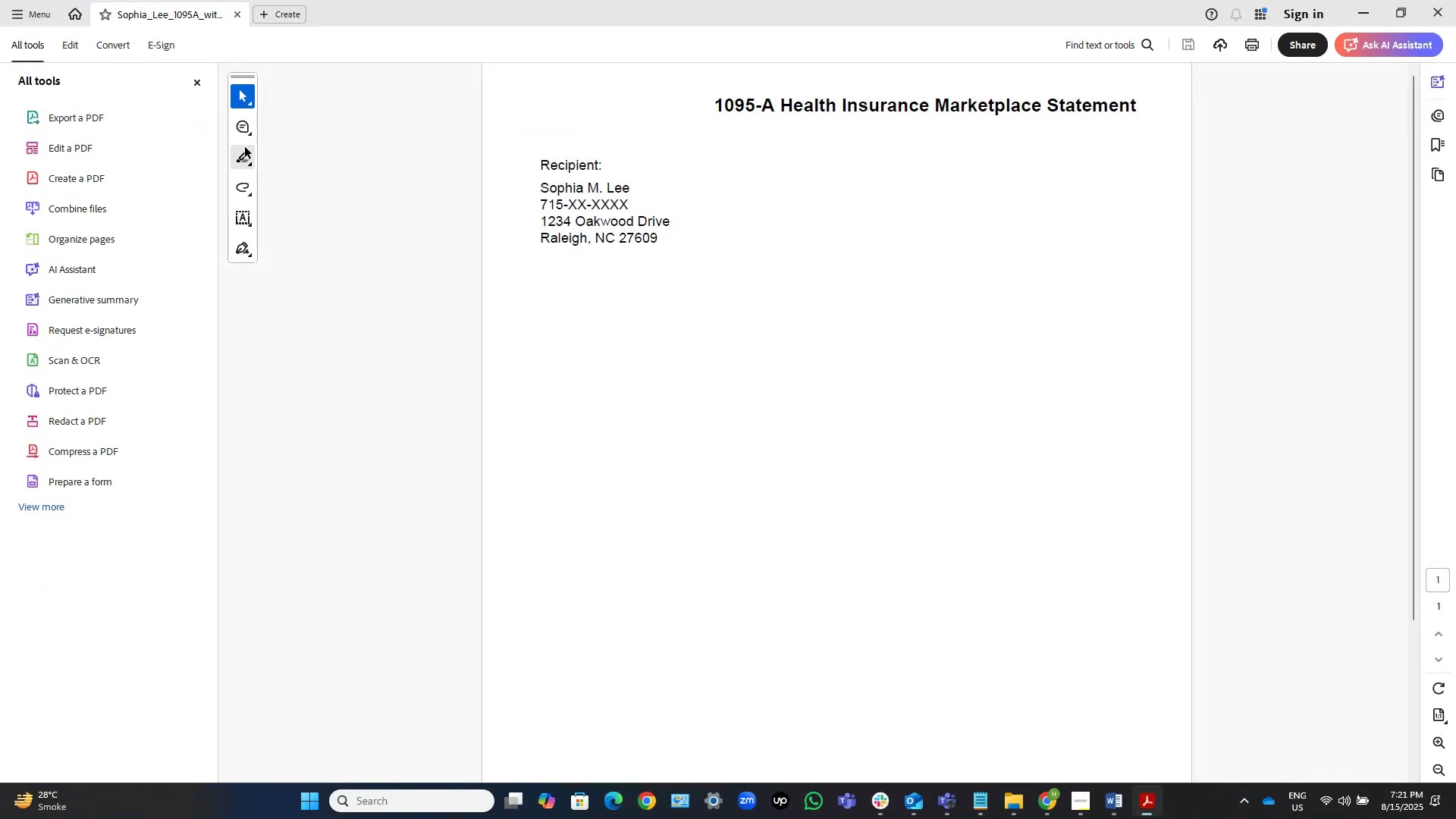 
scroll: coordinate [741, 405], scroll_direction: up, amount: 5.0
 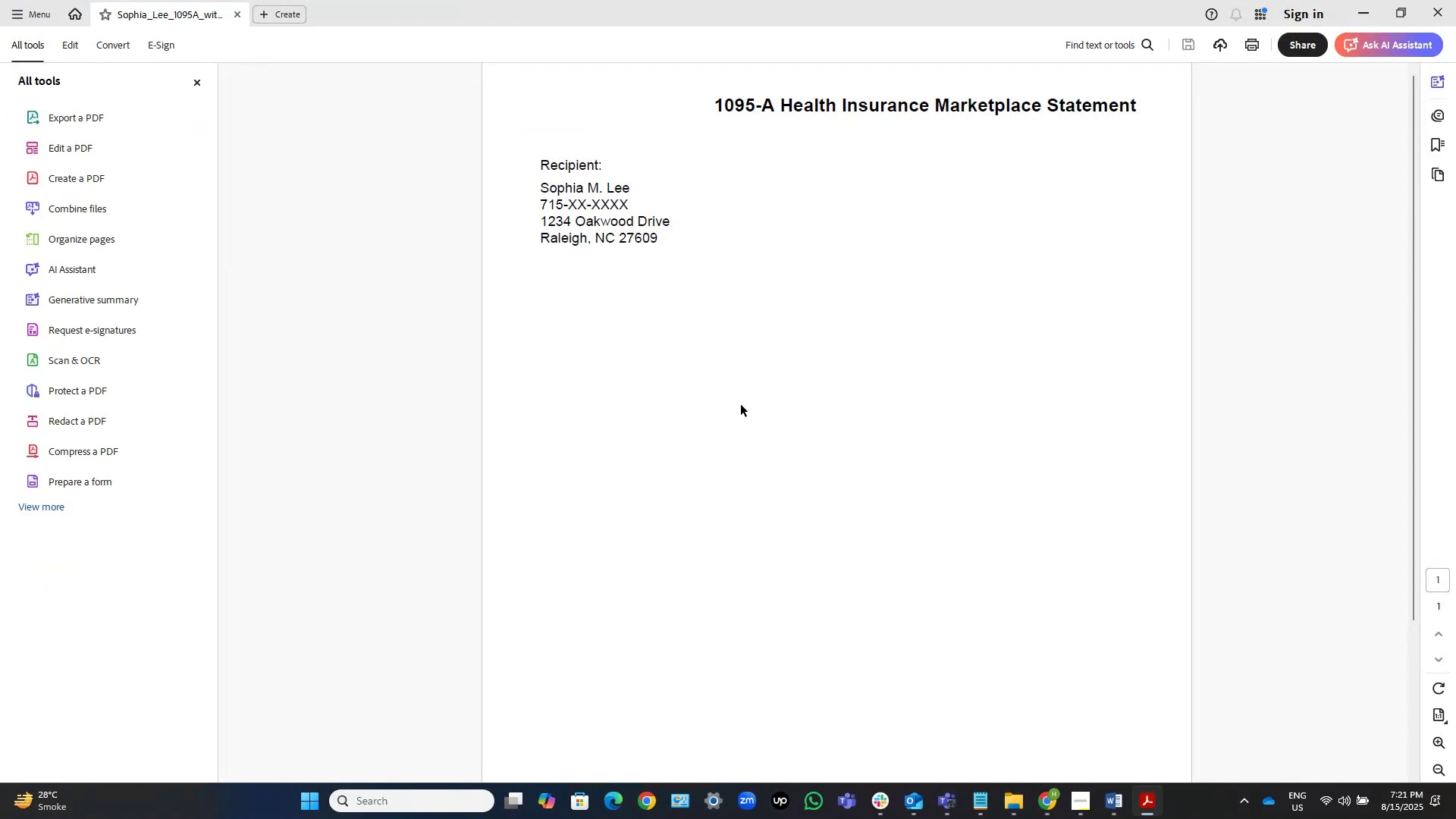 
scroll: coordinate [741, 405], scroll_direction: down, amount: 5.0
 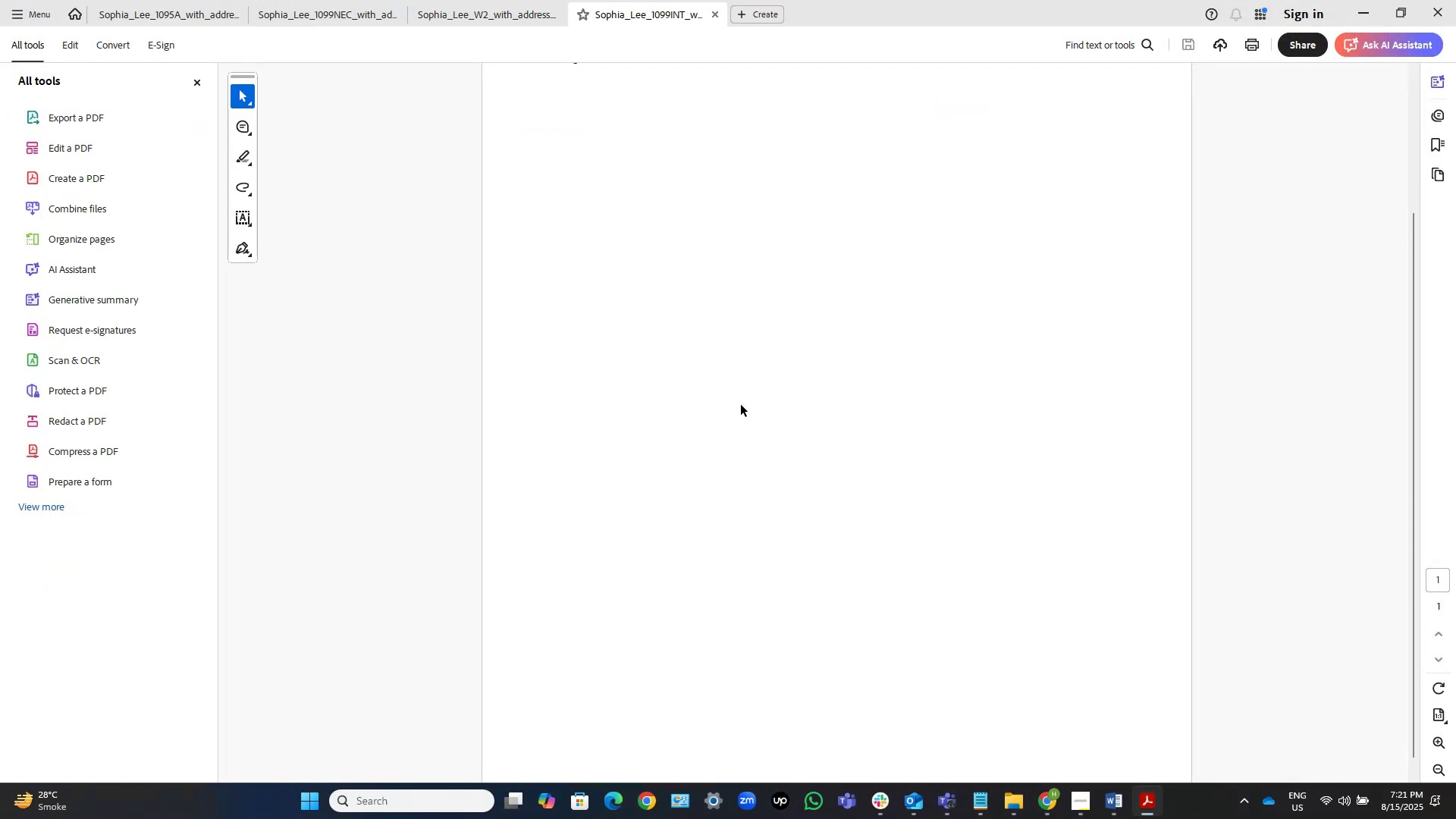 
scroll: coordinate [741, 405], scroll_direction: up, amount: 9.0
 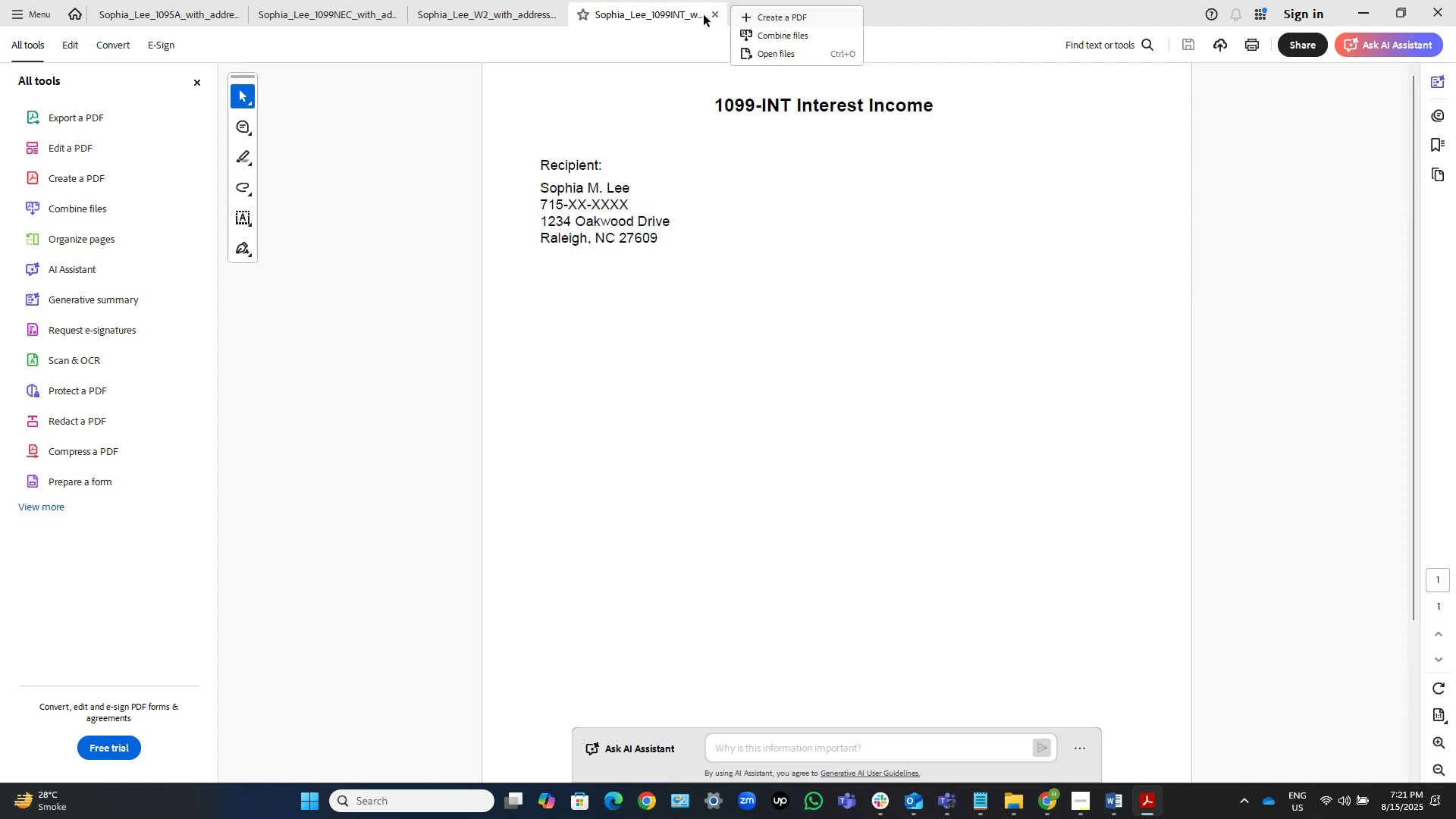 
left_click([711, 14])
 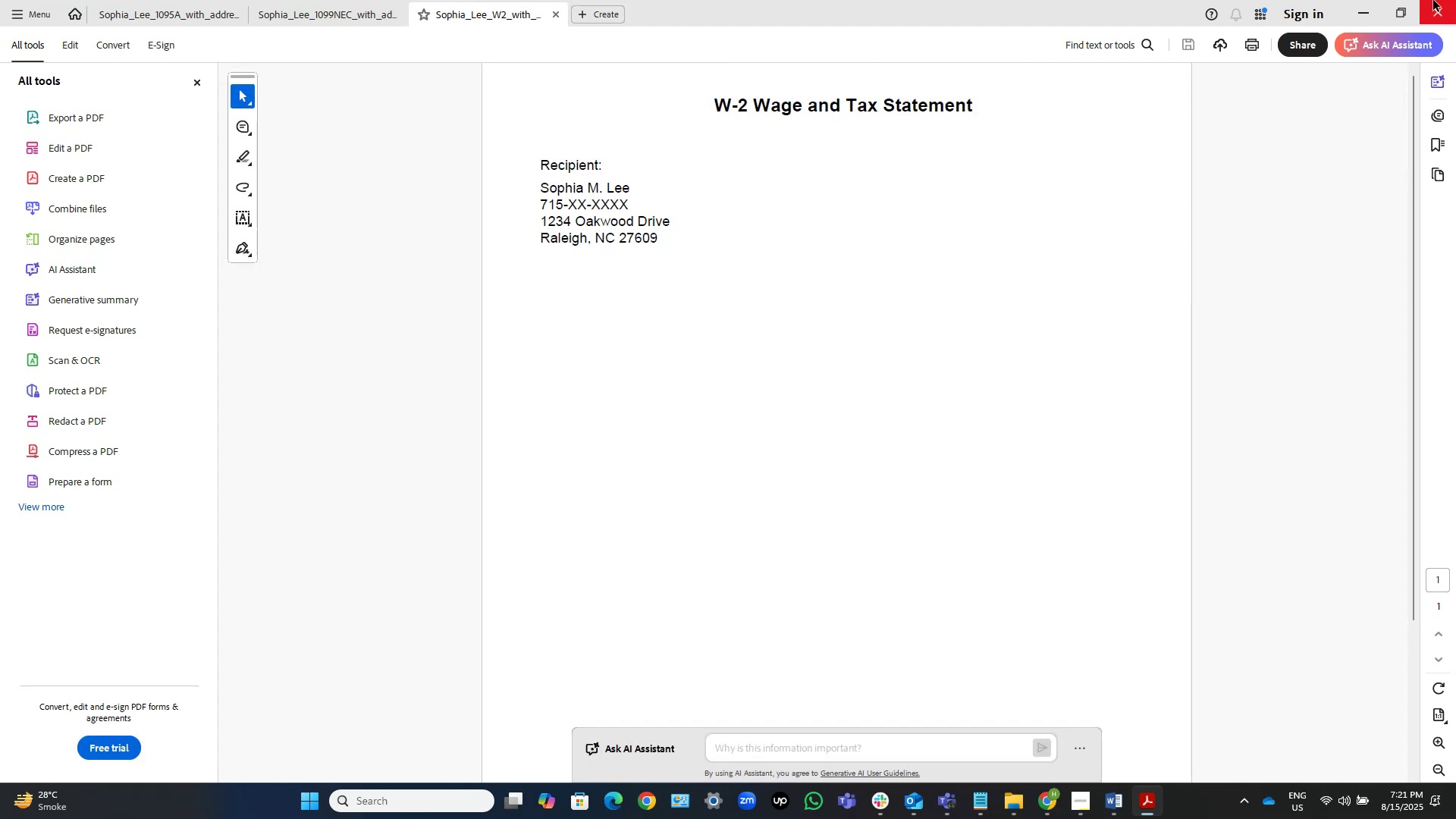 
left_click([1432, 7])
 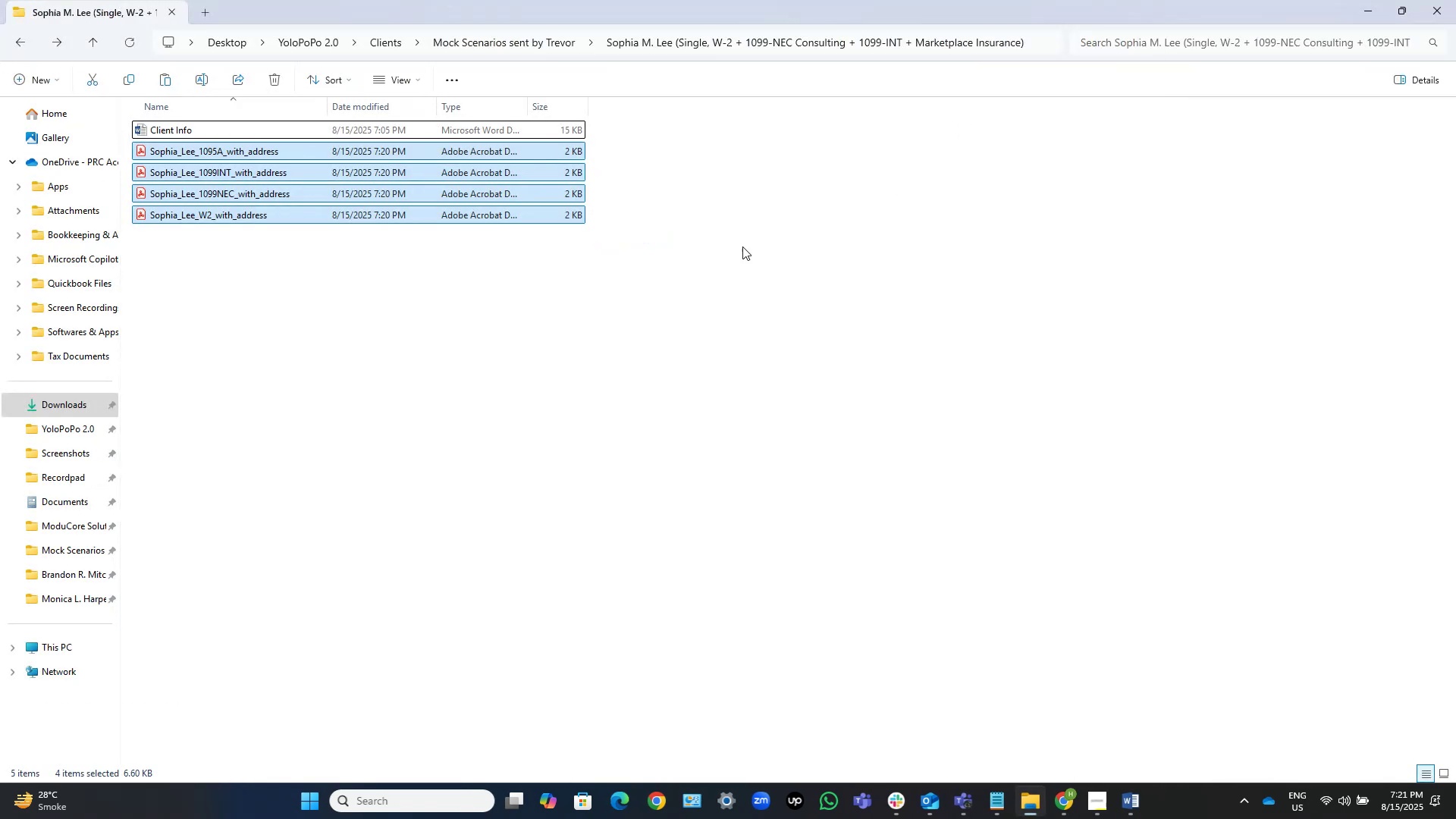 
left_click([494, 378])
 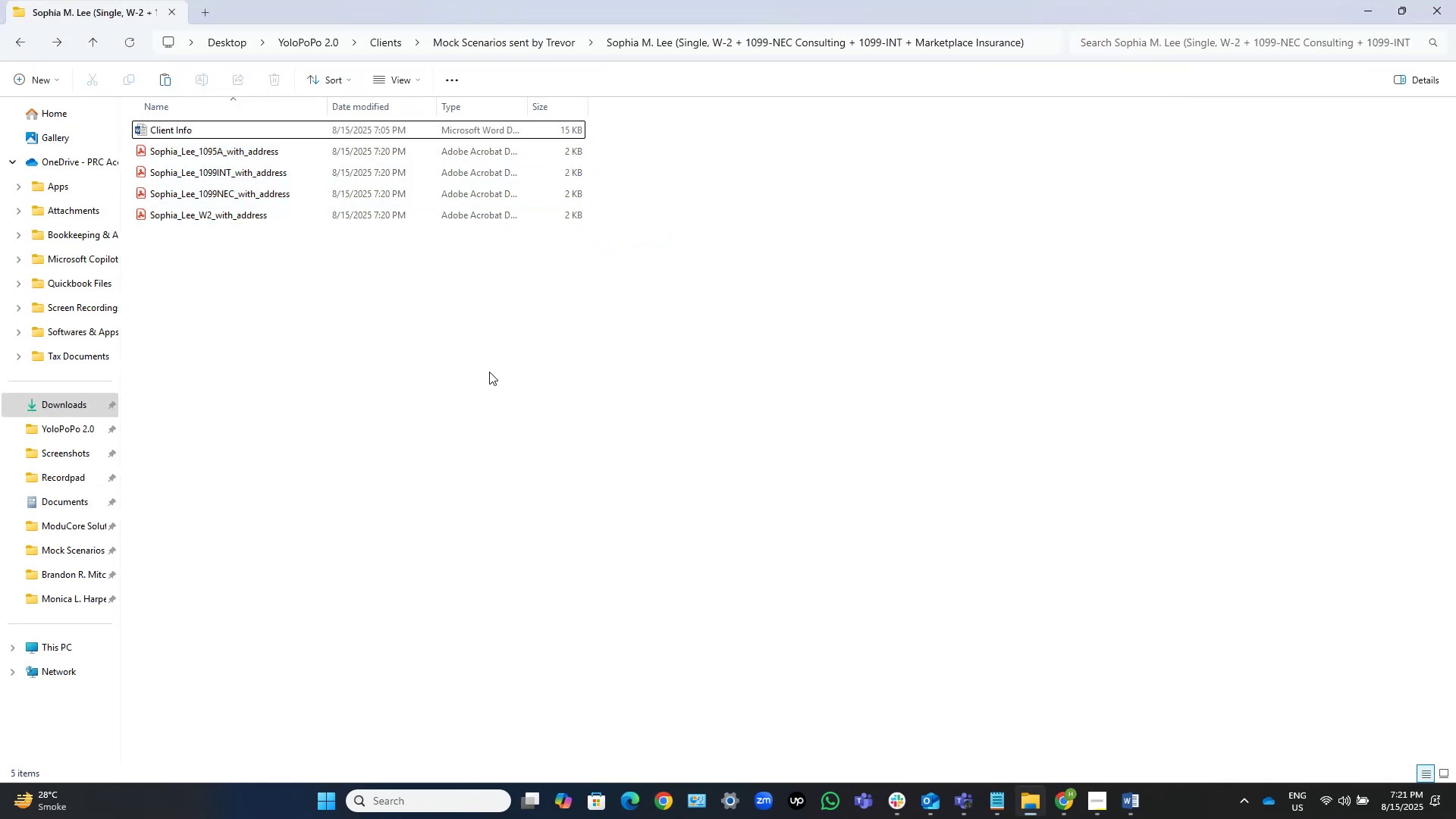 
left_click_drag(start_coordinate=[438, 335], to_coordinate=[236, 149])
 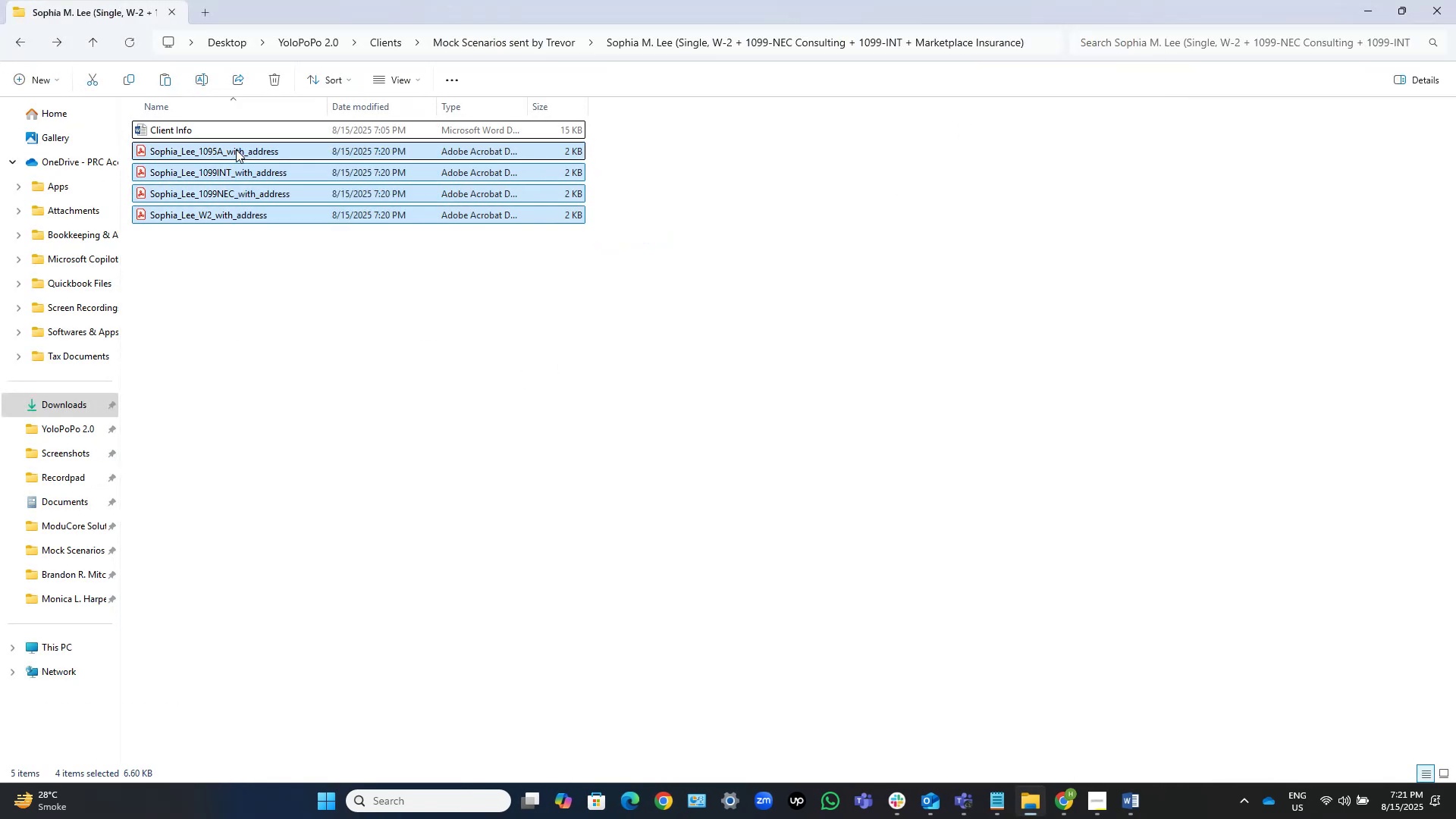 
key(Delete)
 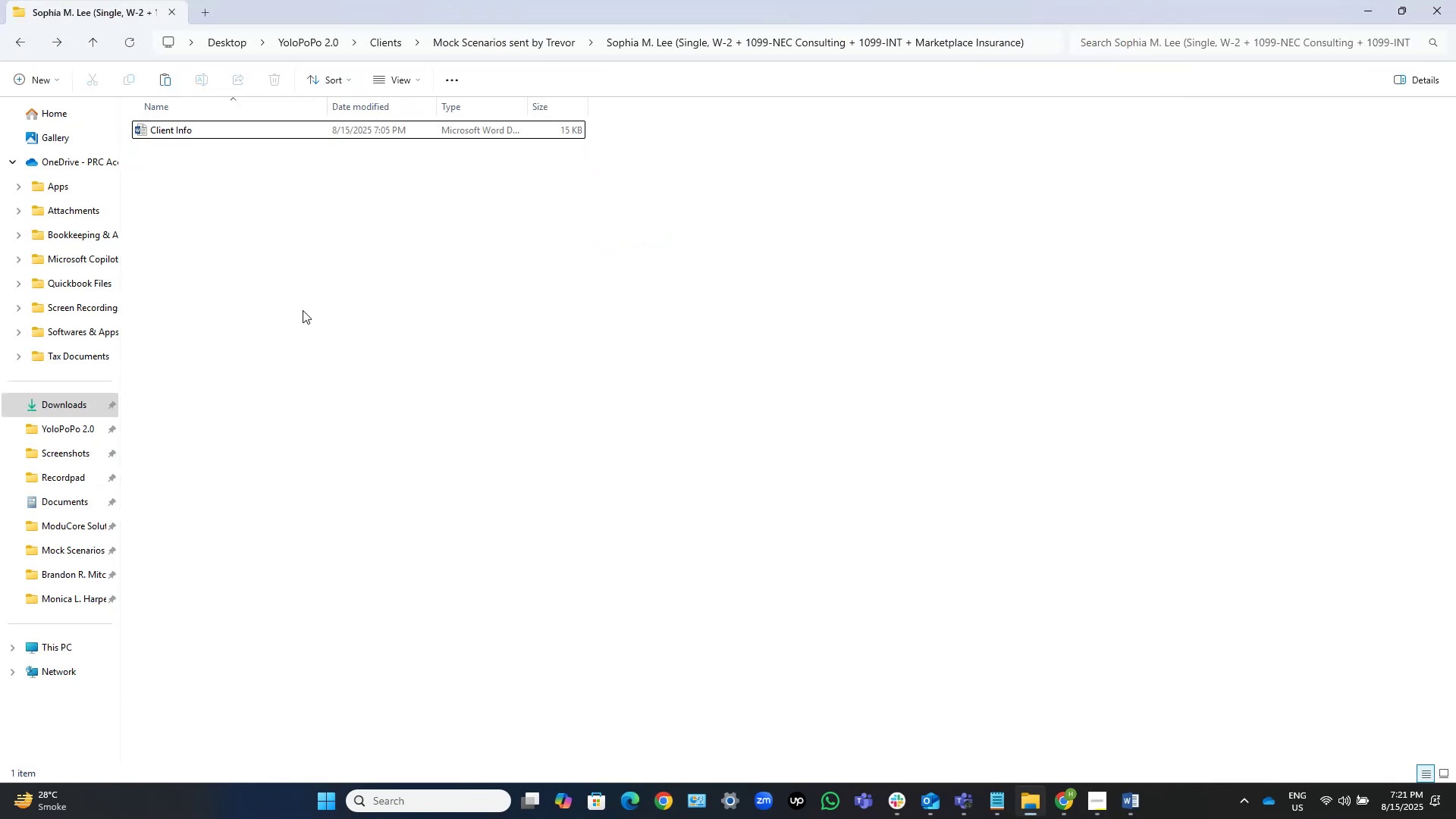 
left_click([318, 326])
 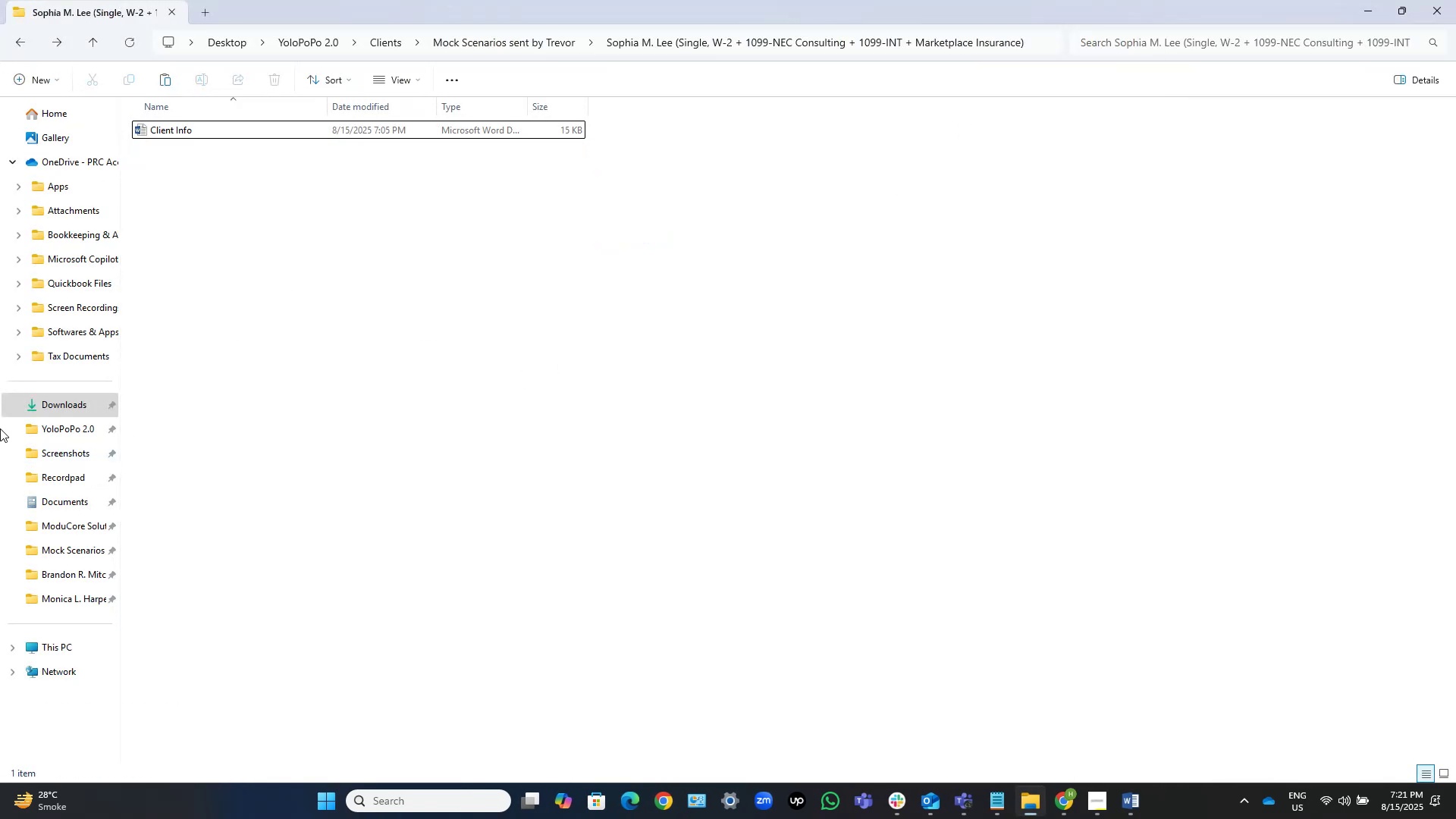 
left_click([46, 398])
 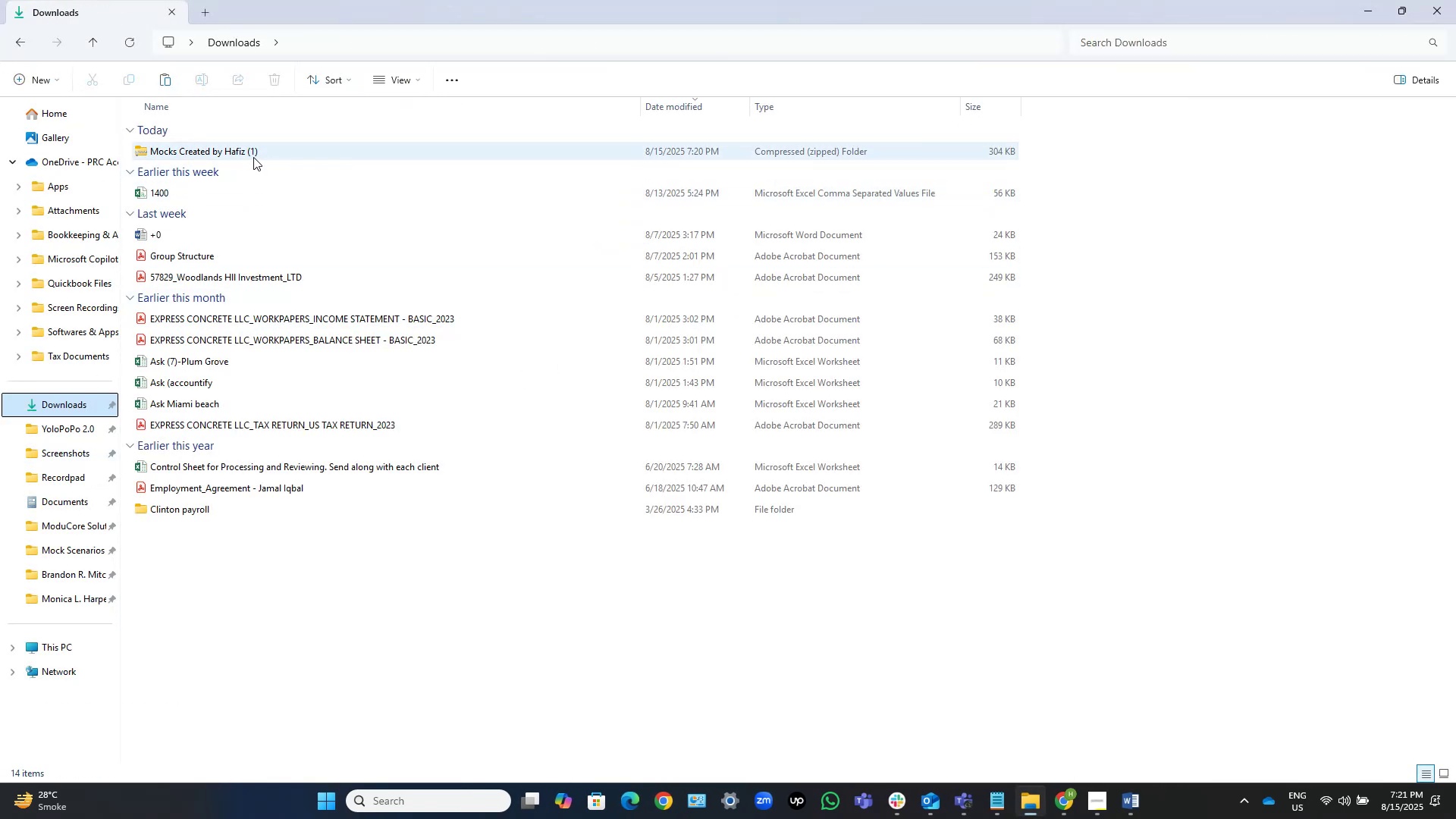 
double_click([253, 156])
 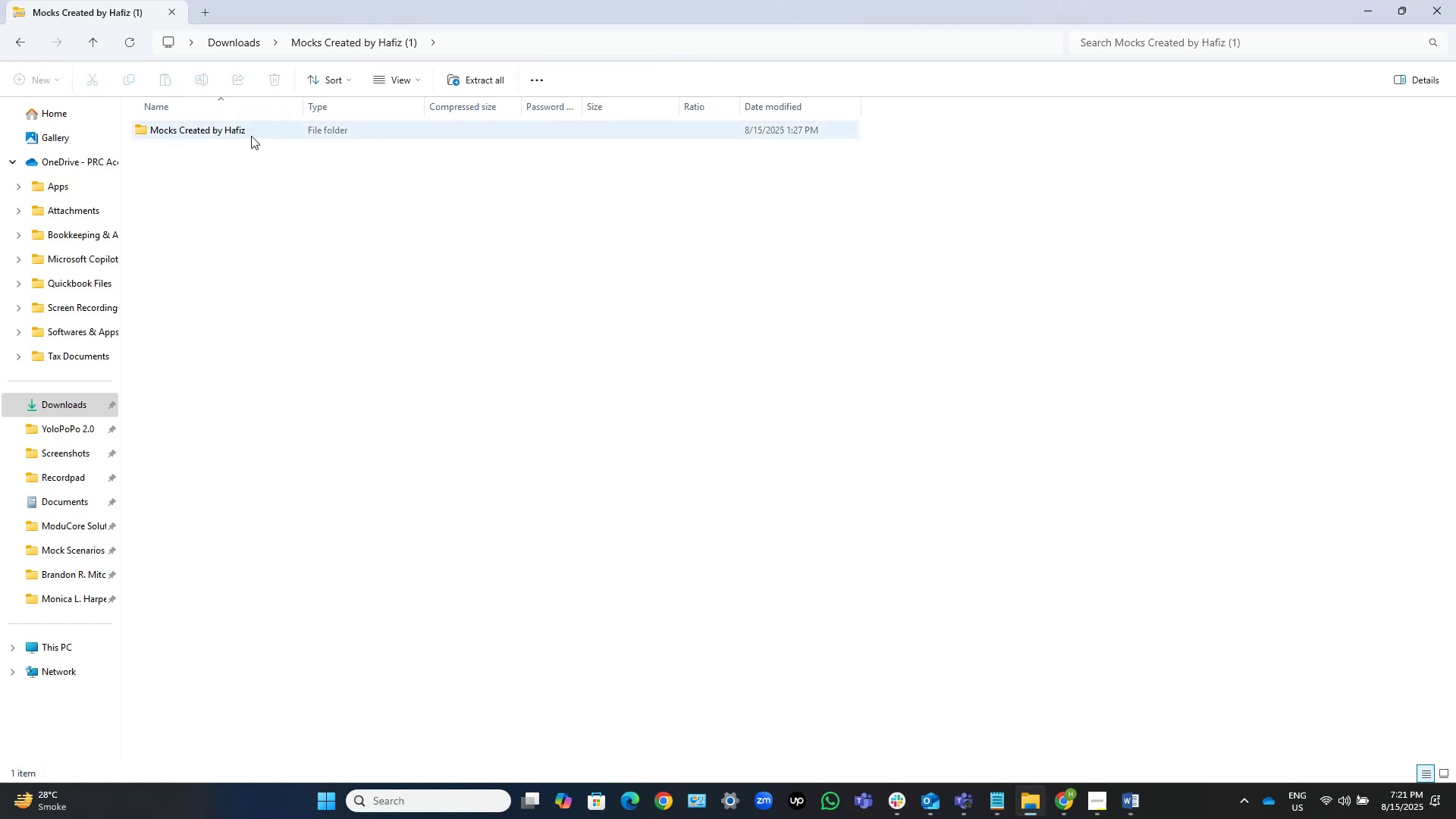 
double_click([250, 132])
 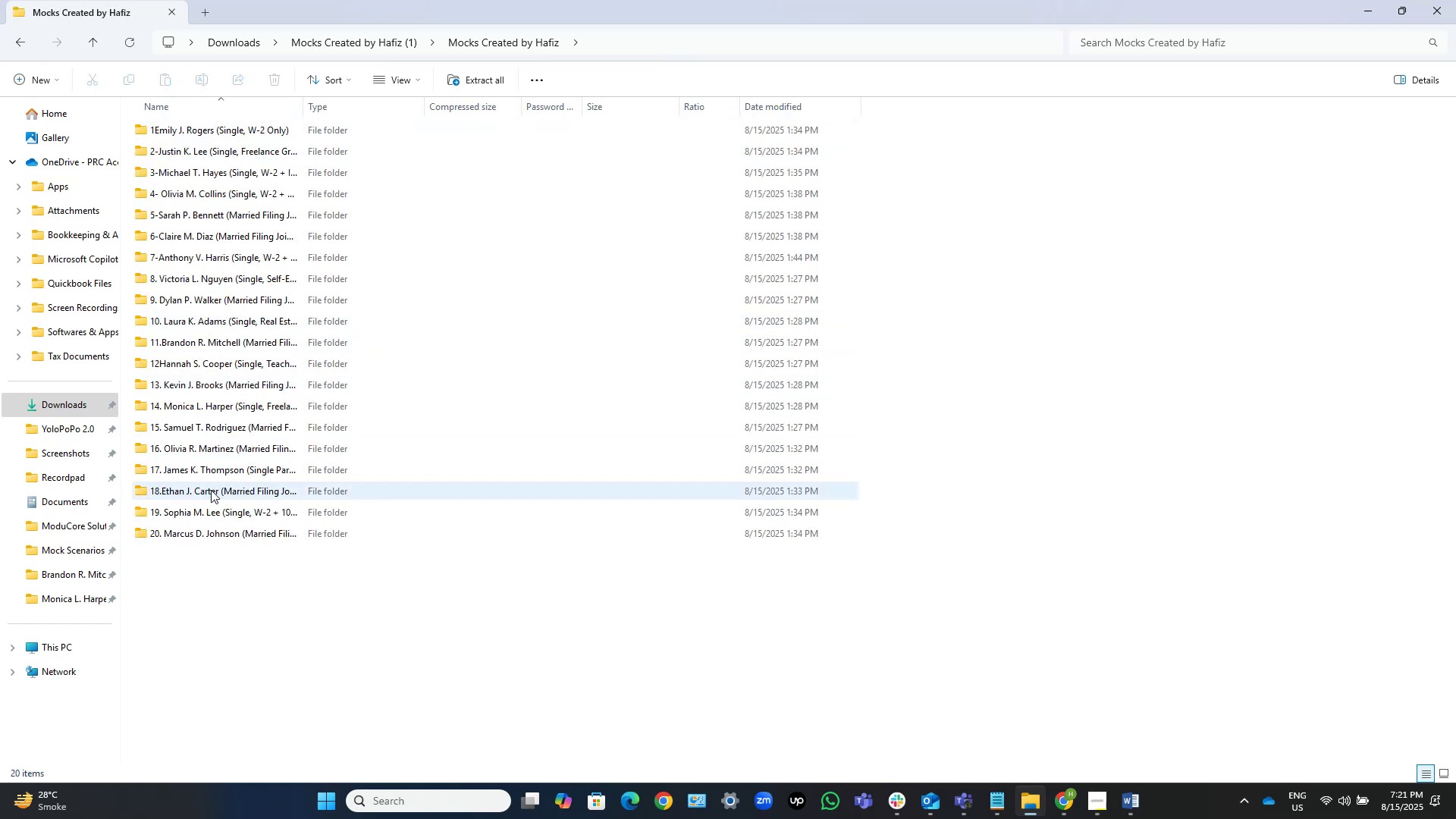 
left_click([197, 516])
 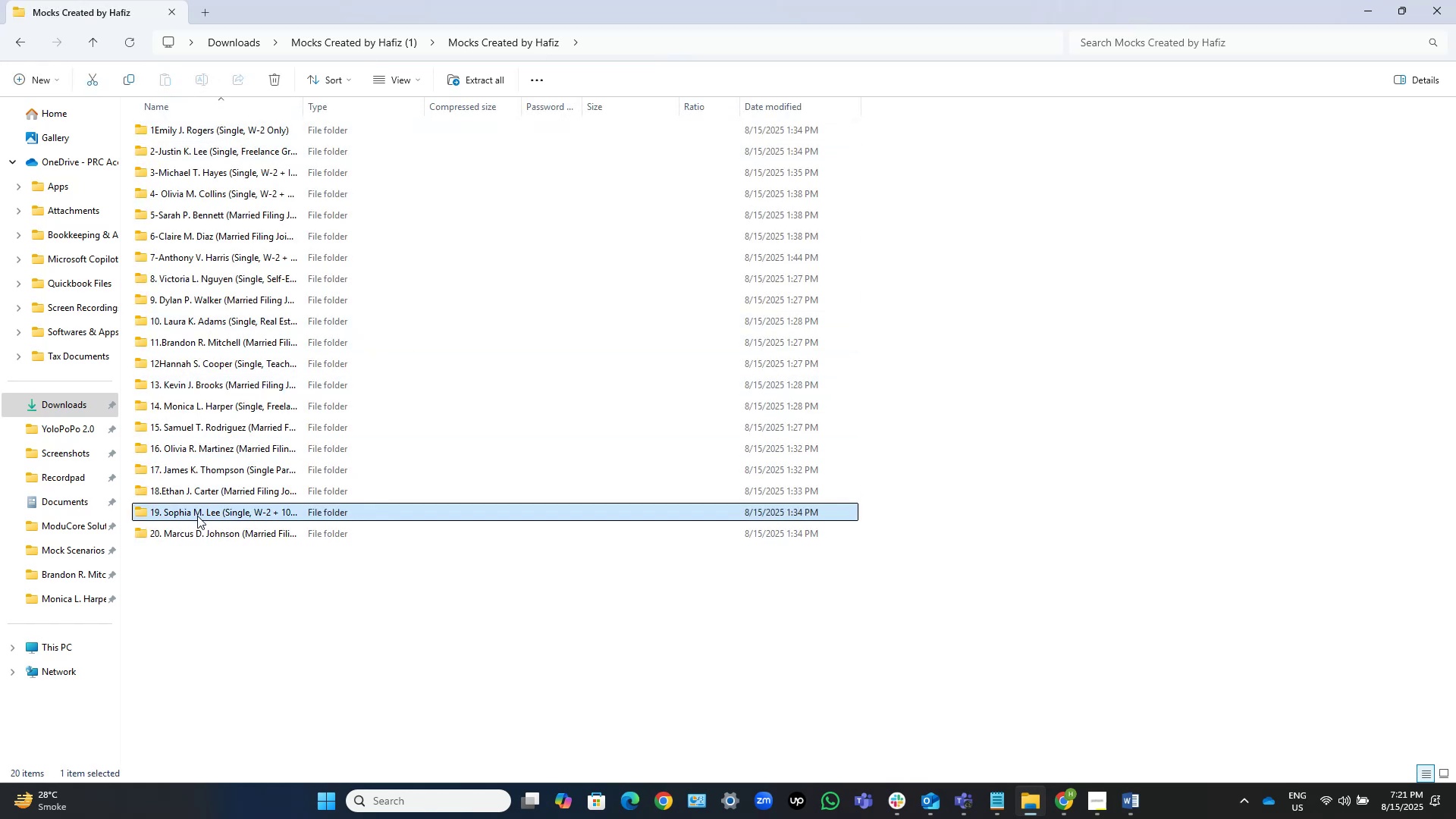 
hold_key(key=ControlLeft, duration=0.7)
 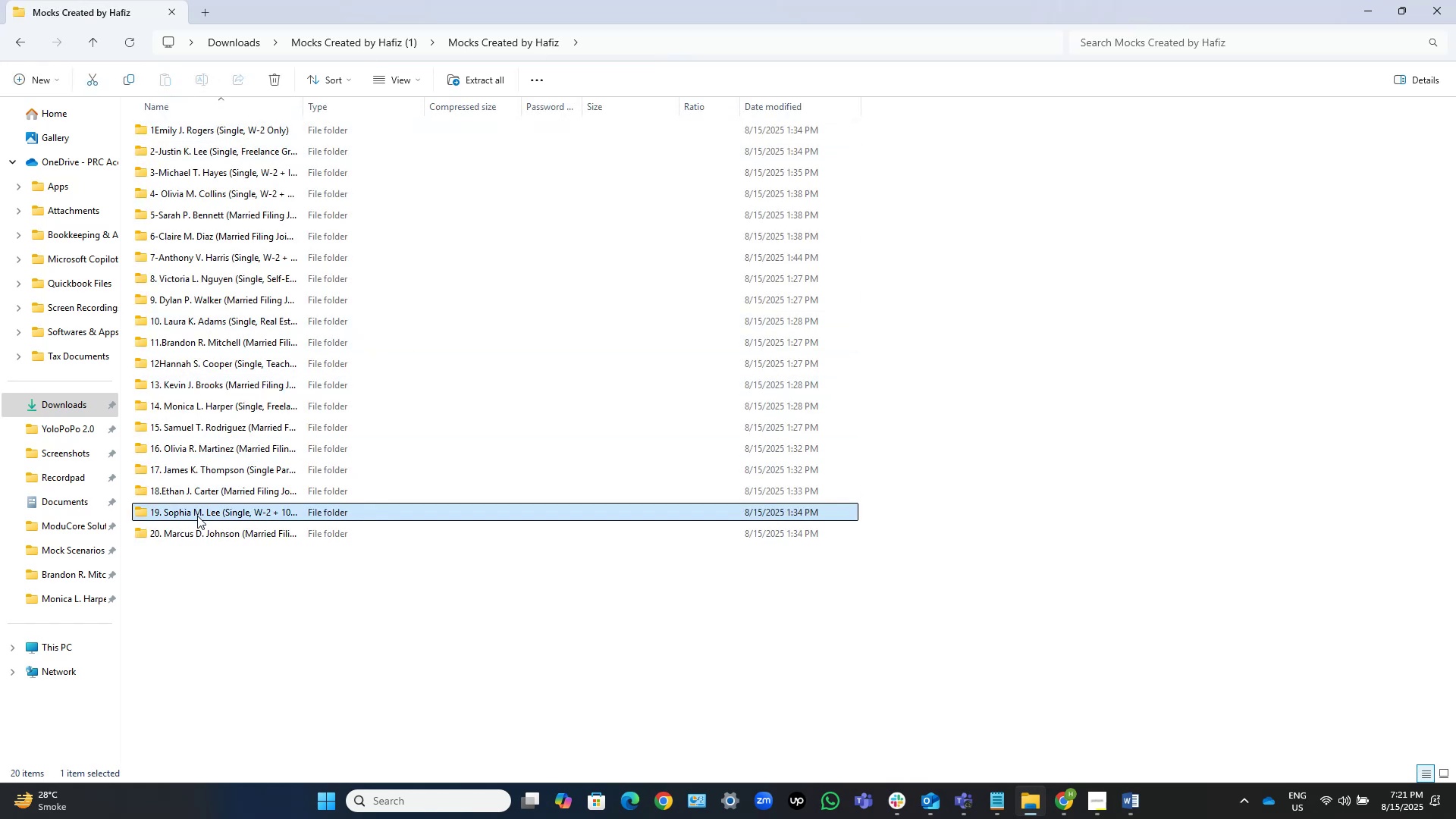 
double_click([197, 516])
 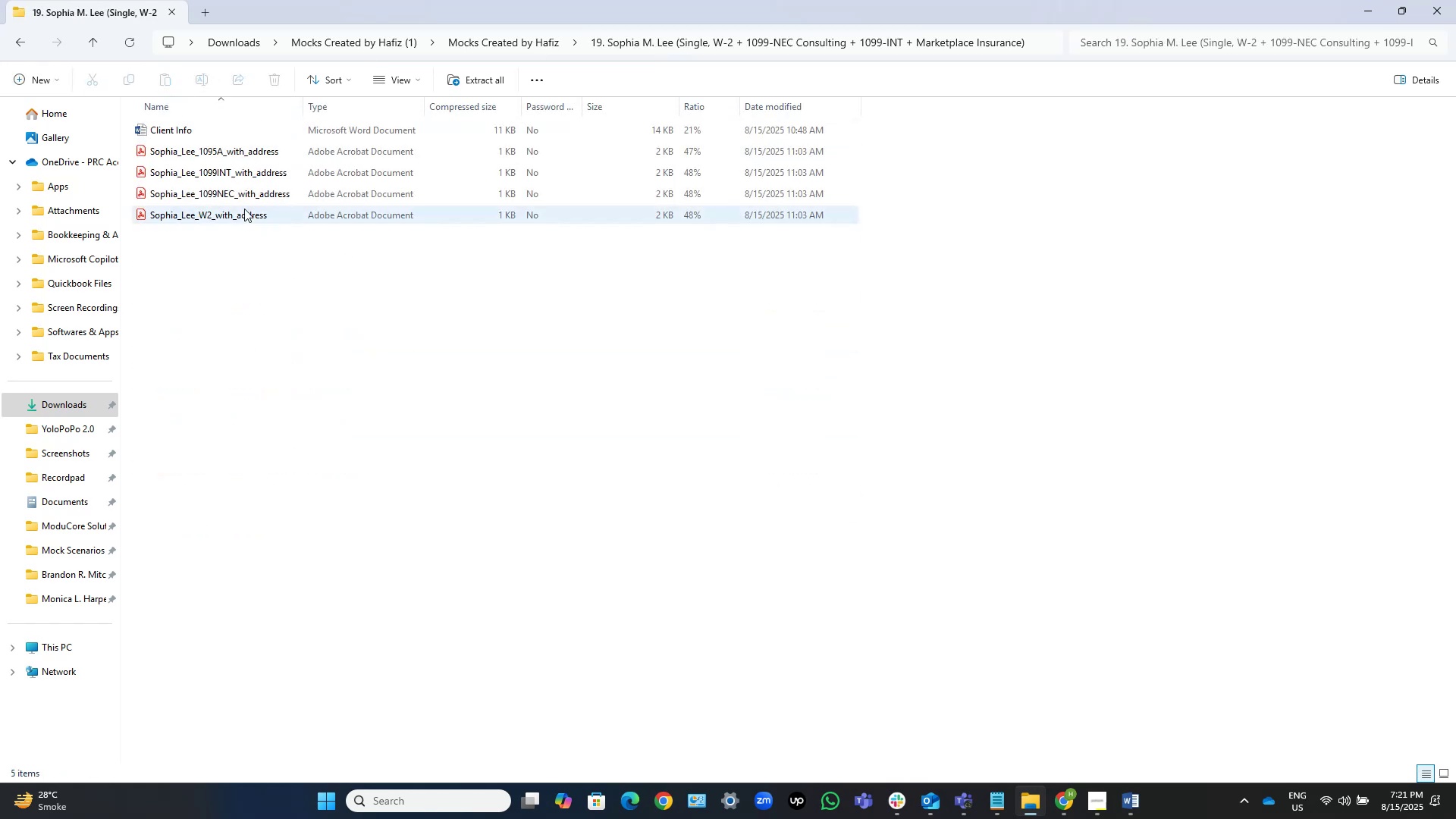 
left_click([243, 202])
 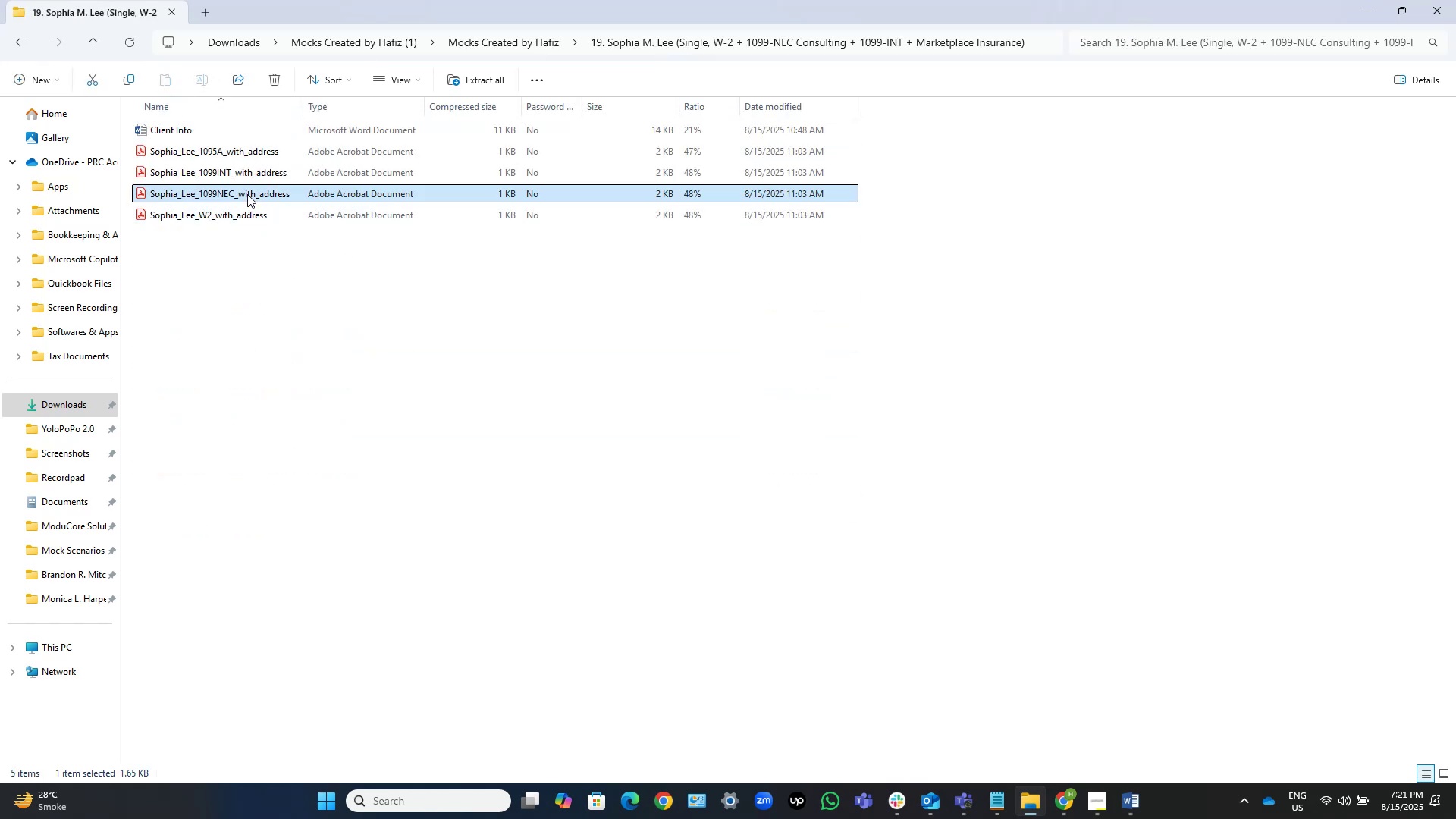 
double_click([247, 194])
 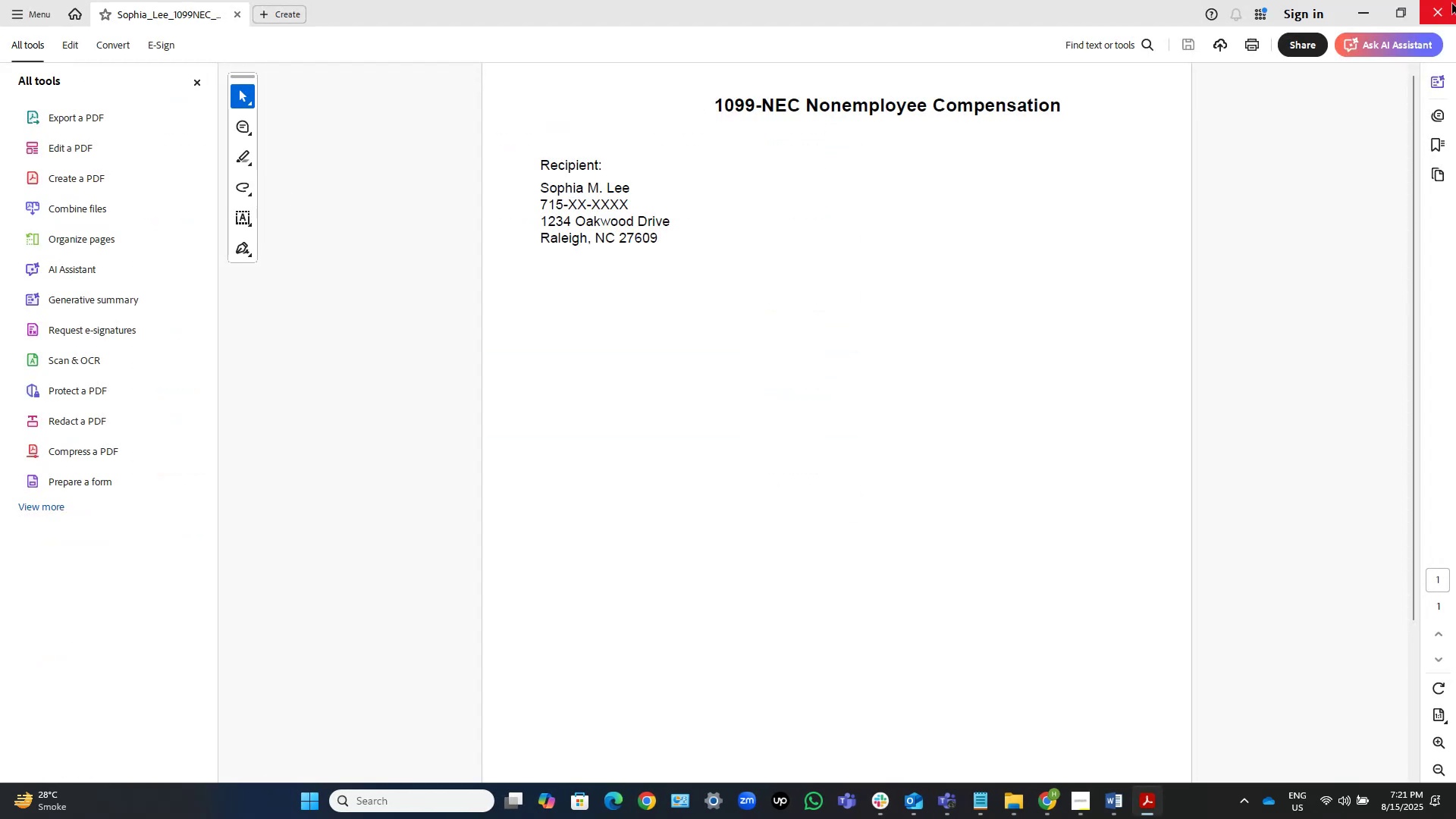 
left_click([1448, 7])
 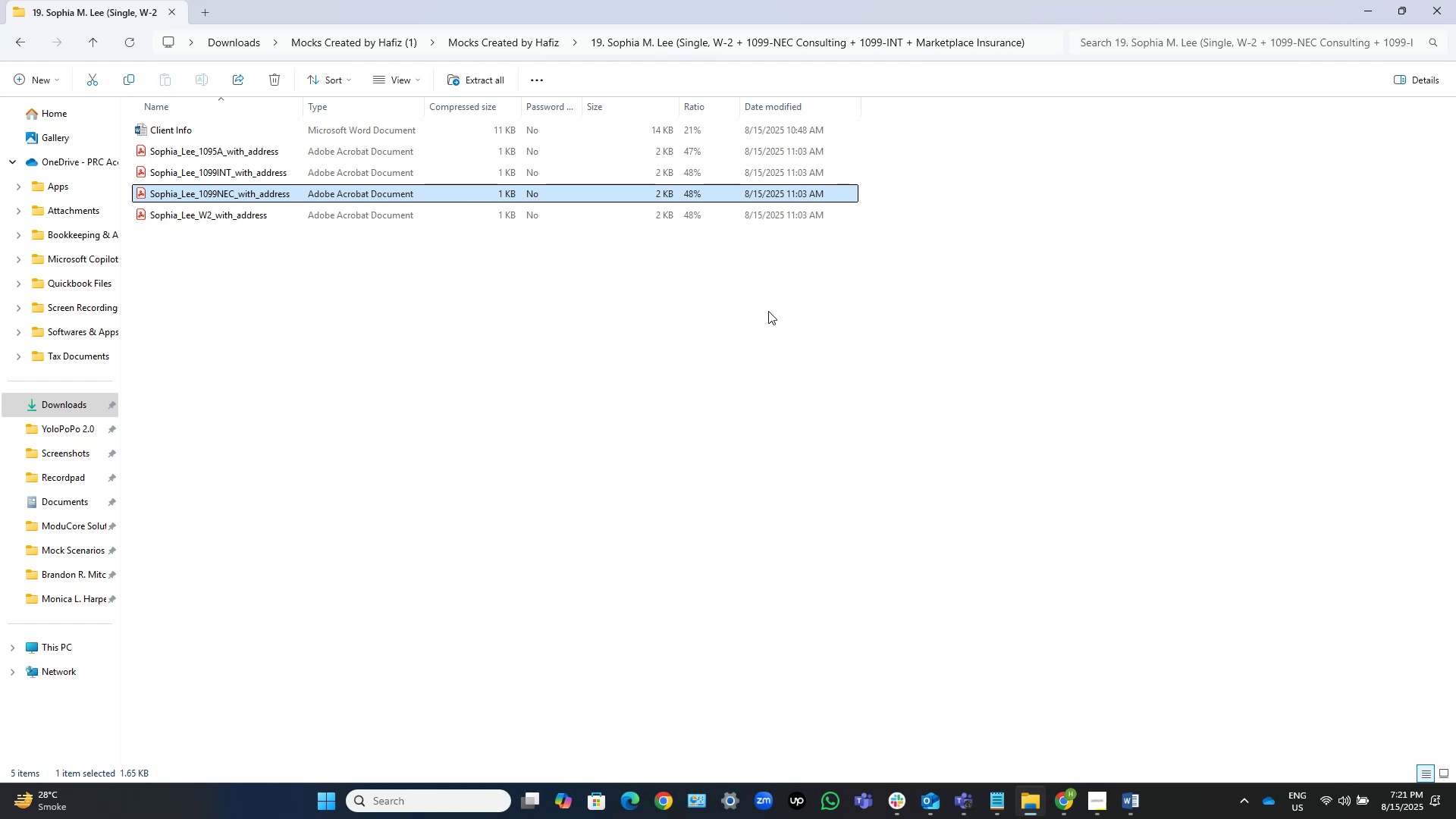 
wait(6.04)
 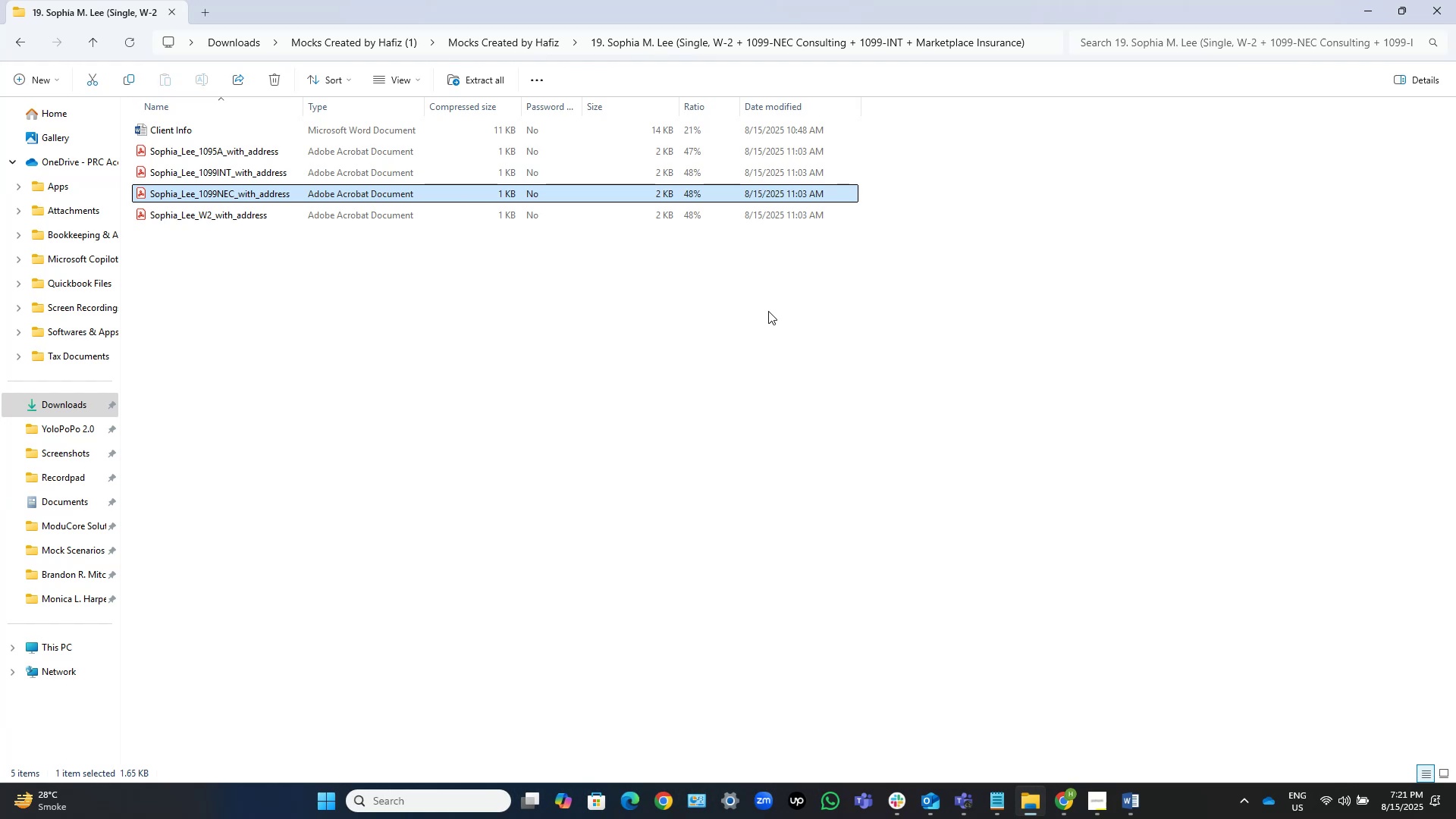 
double_click([258, 171])
 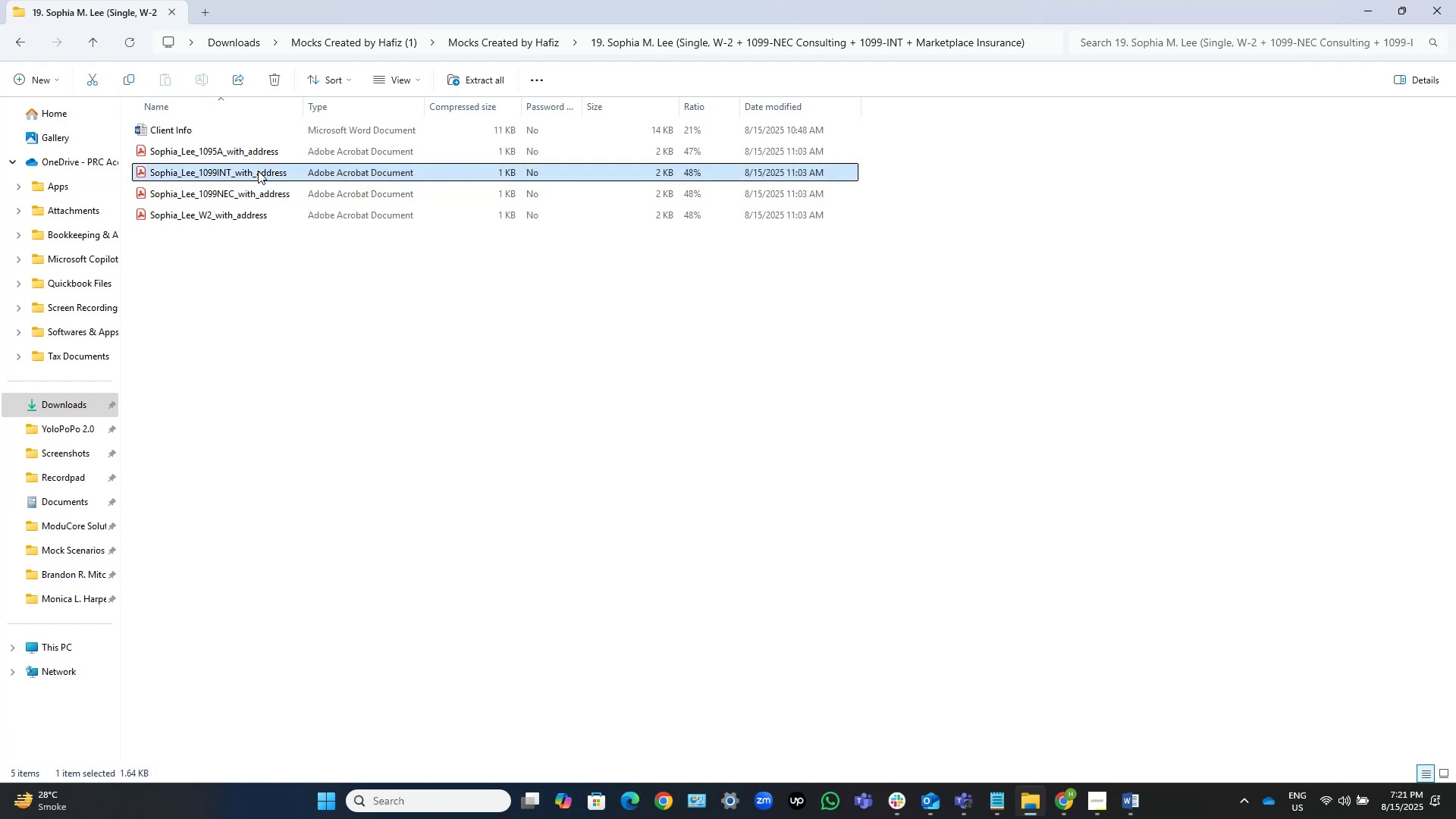 
triple_click([258, 171])
 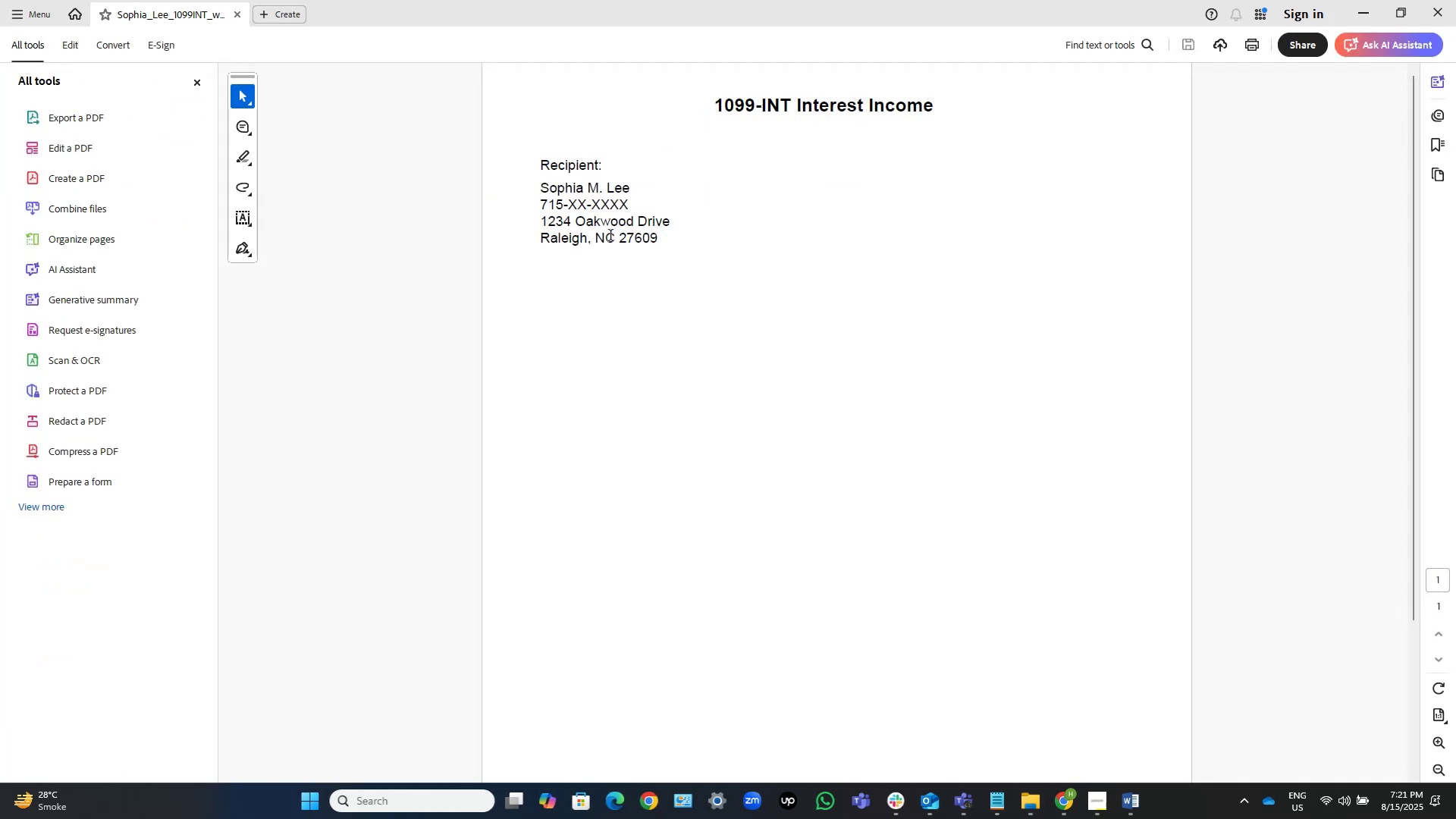 
scroll: coordinate [842, 221], scroll_direction: down, amount: 7.0
 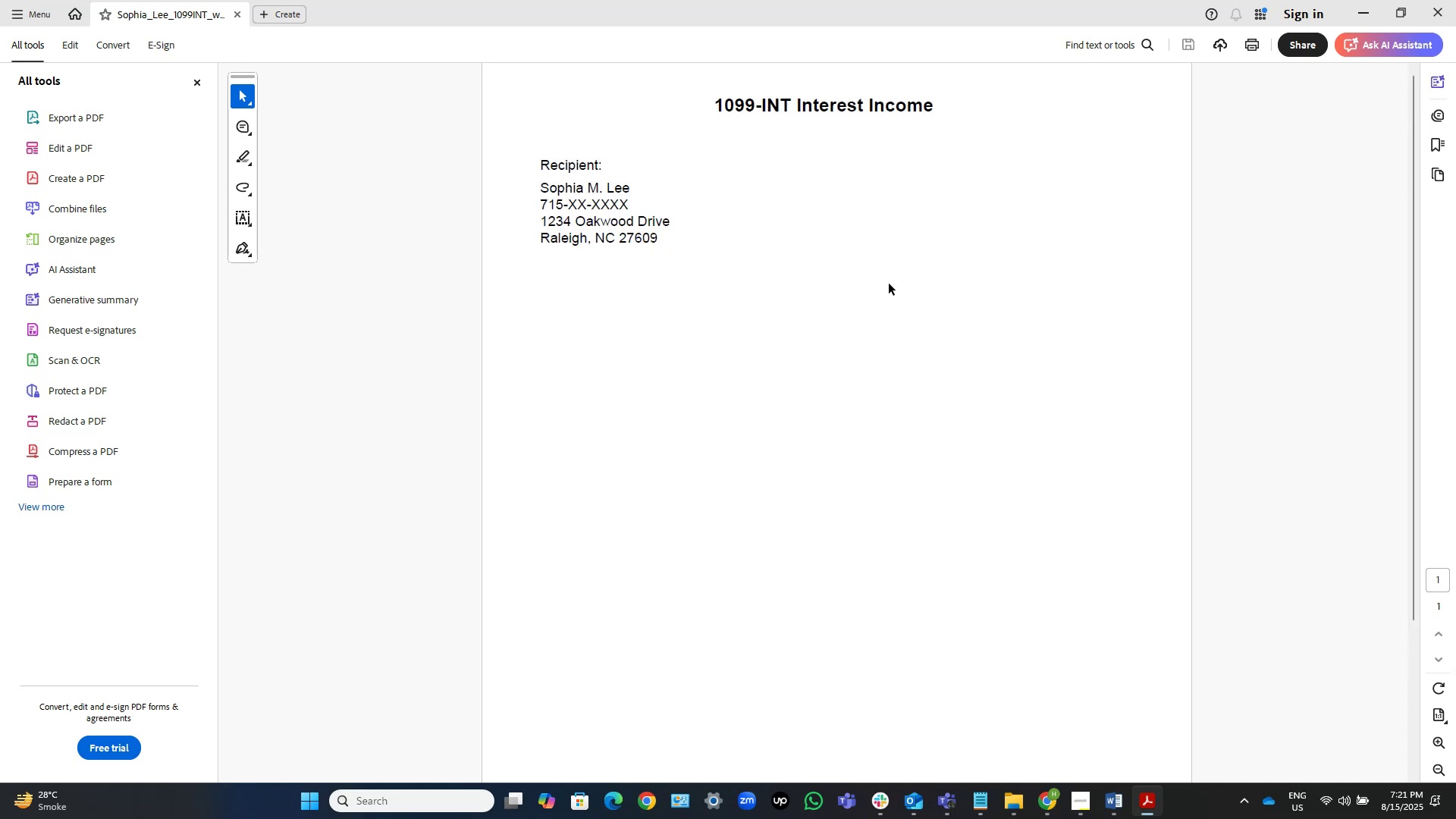 
left_click([1432, 6])
 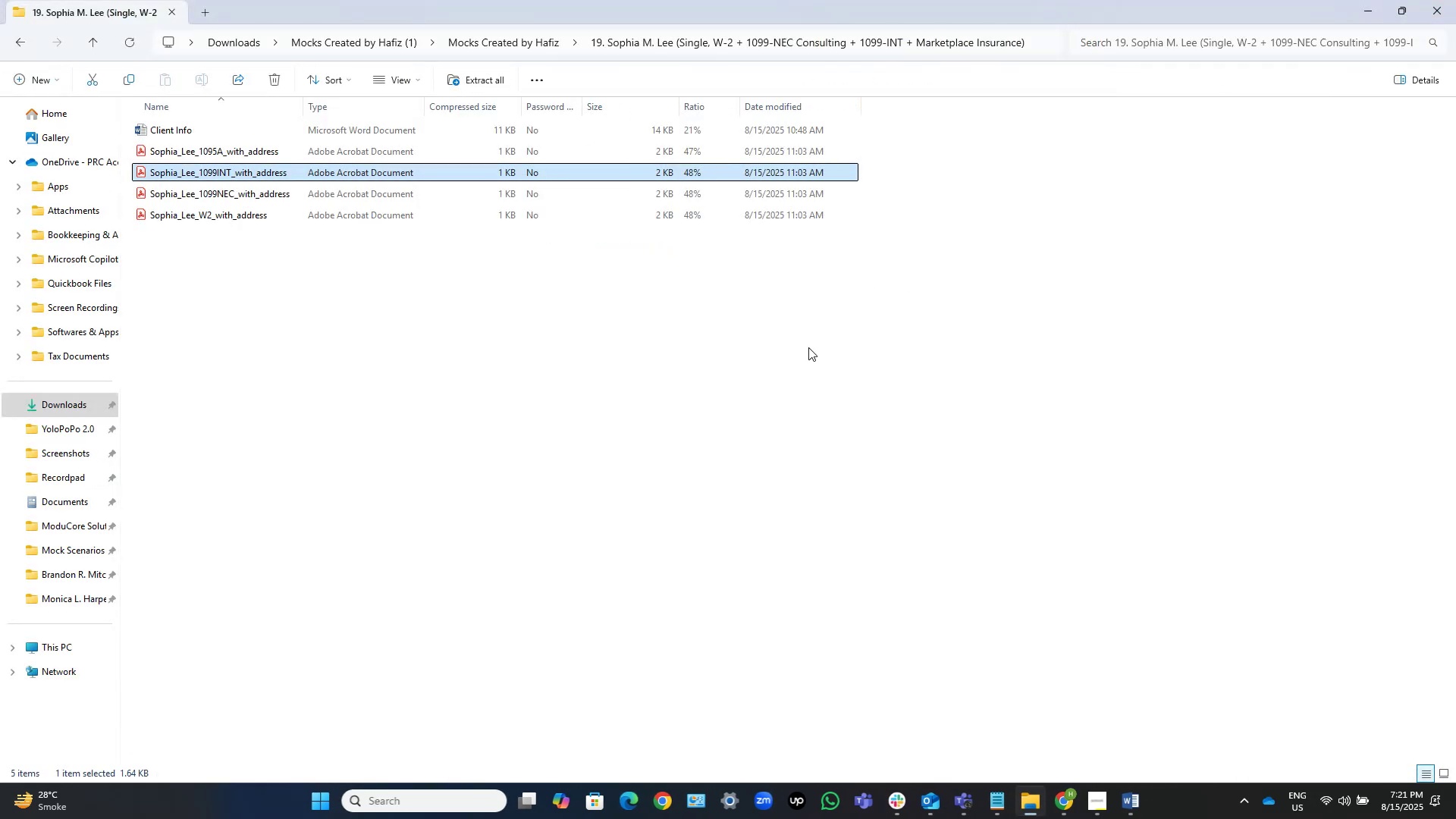 
left_click([519, 394])
 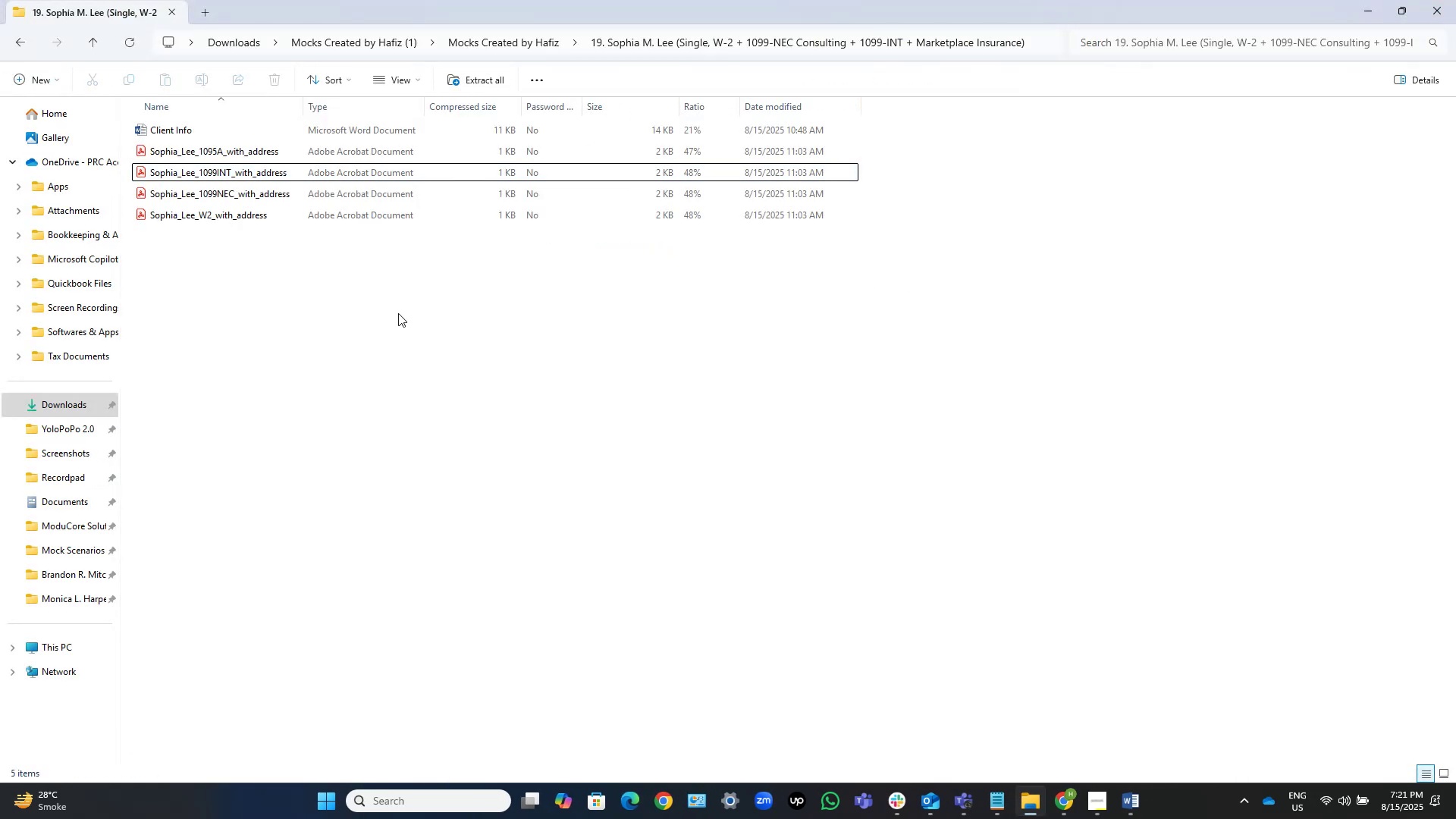 
left_click_drag(start_coordinate=[398, 312], to_coordinate=[208, 149])
 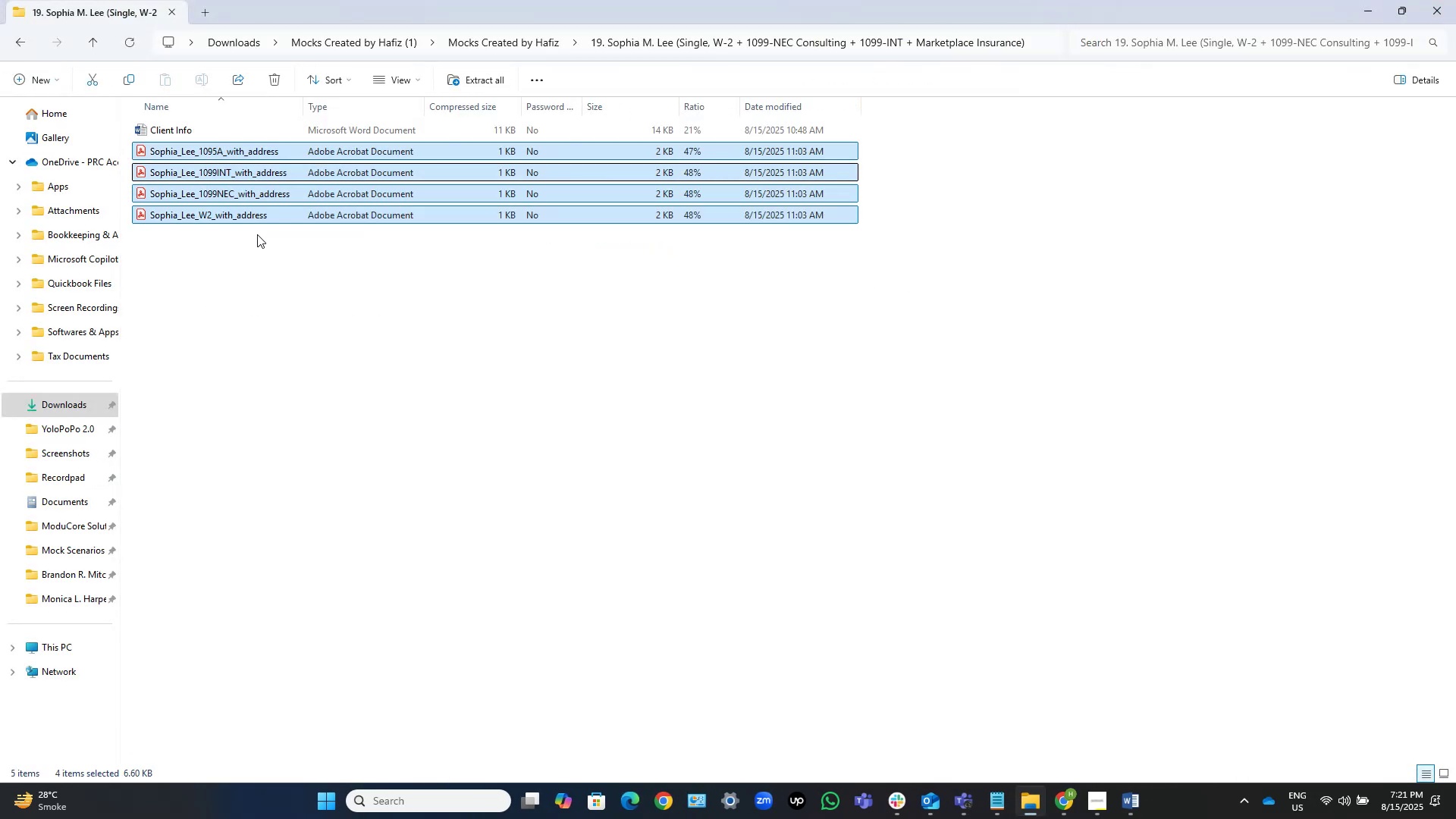 
key(Delete)
 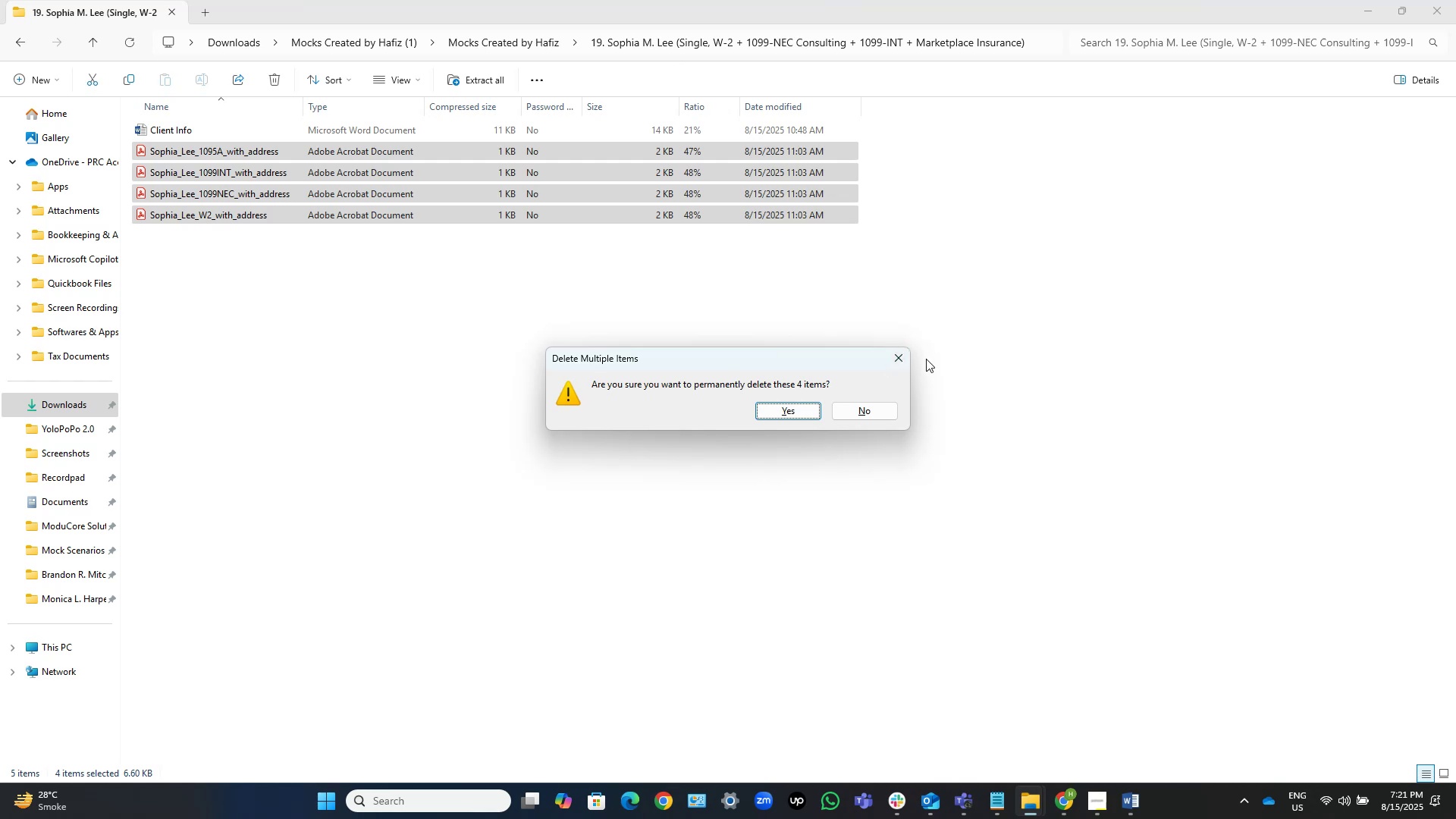 
left_click([892, 365])
 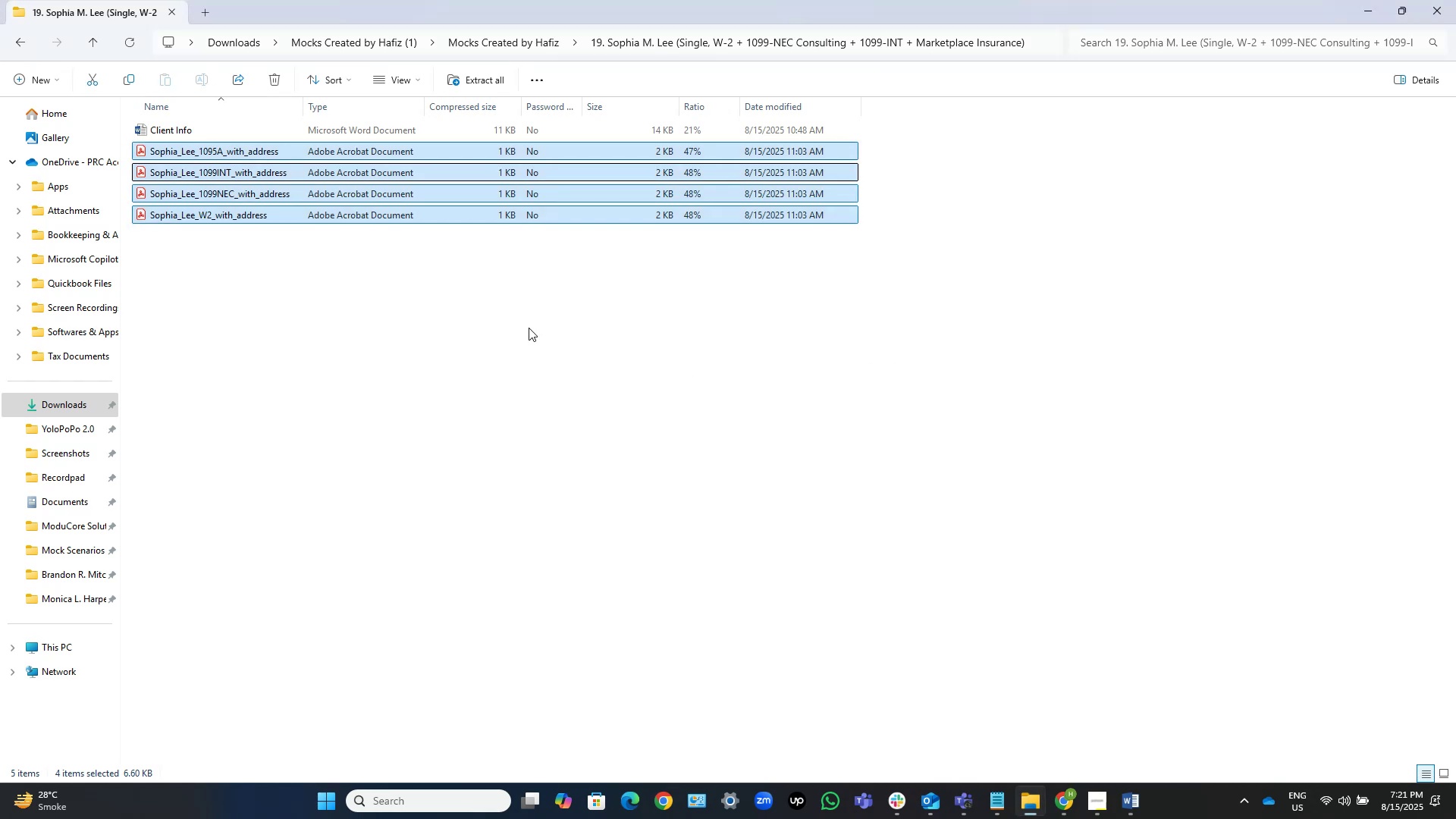 
key(Delete)
 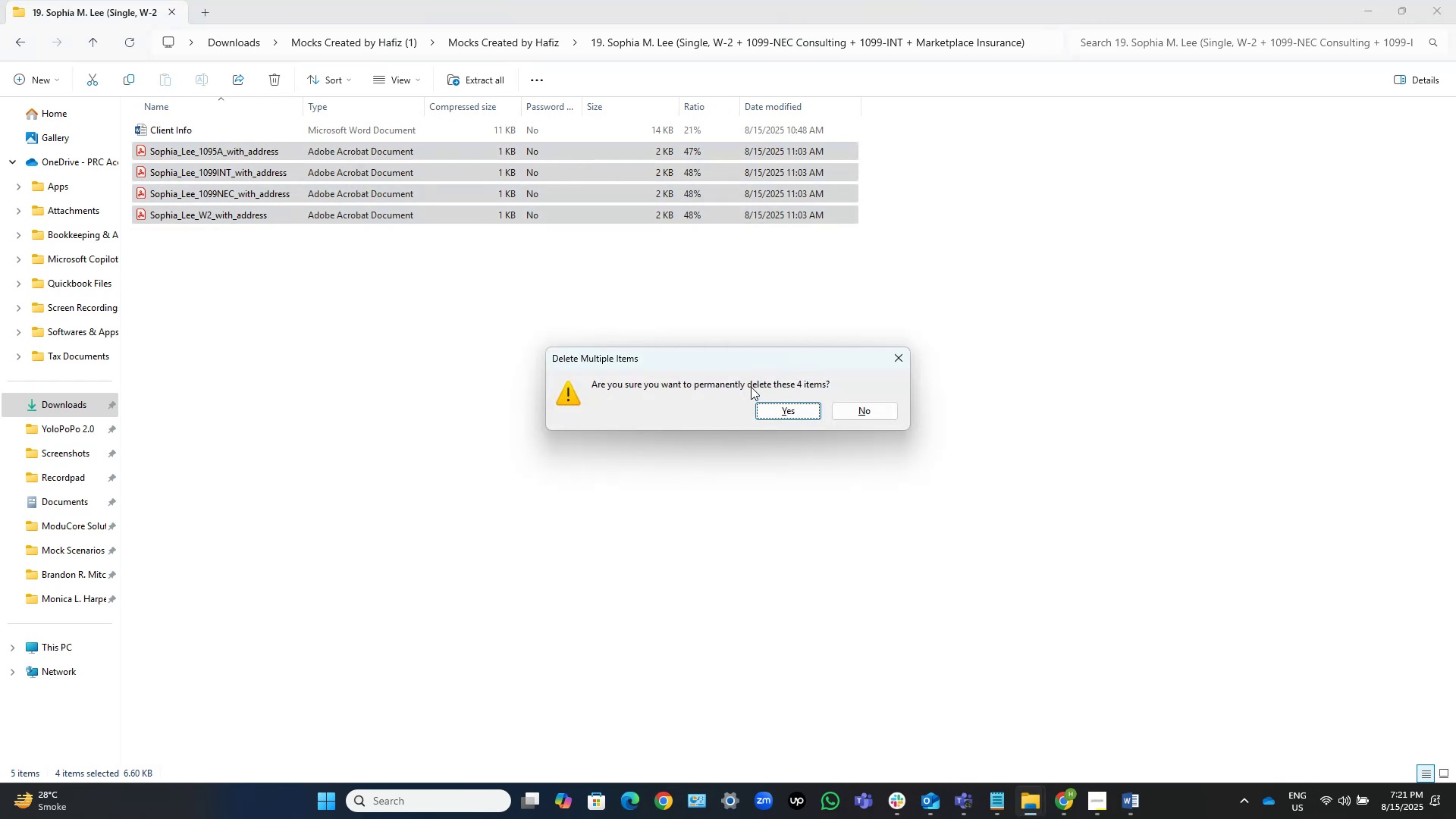 
left_click([764, 419])
 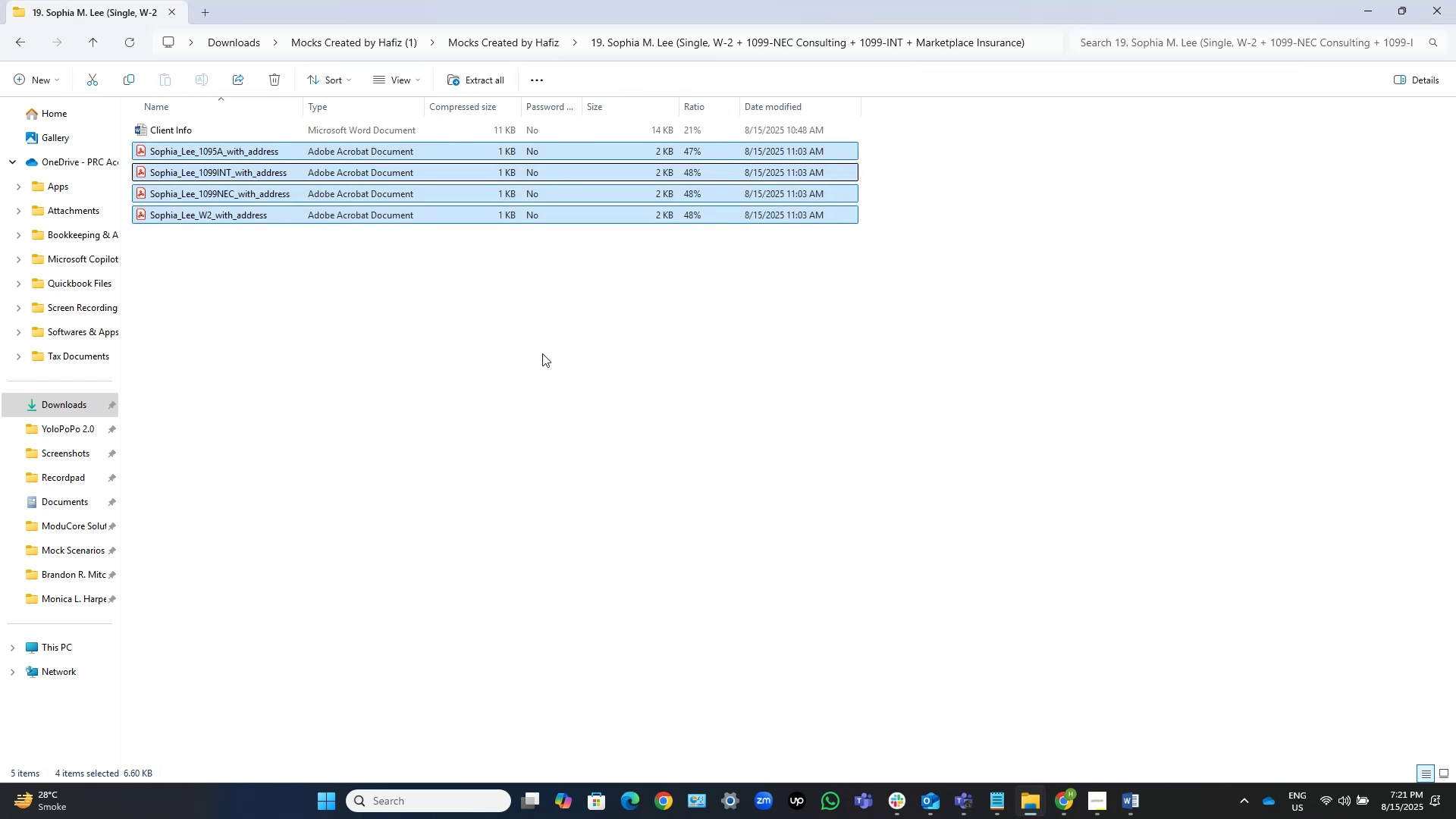 
left_click([471, 322])
 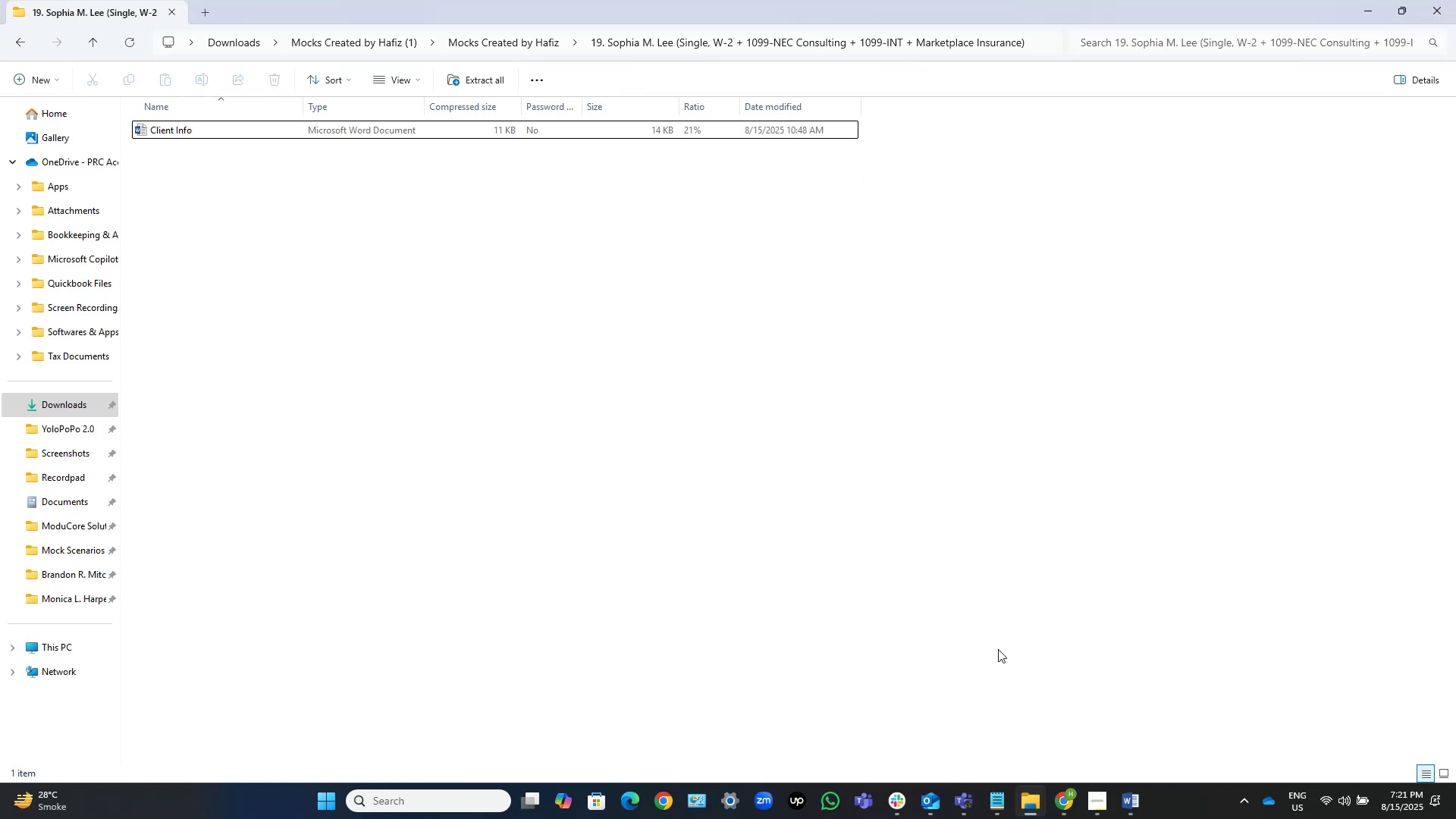 
wait(5.79)
 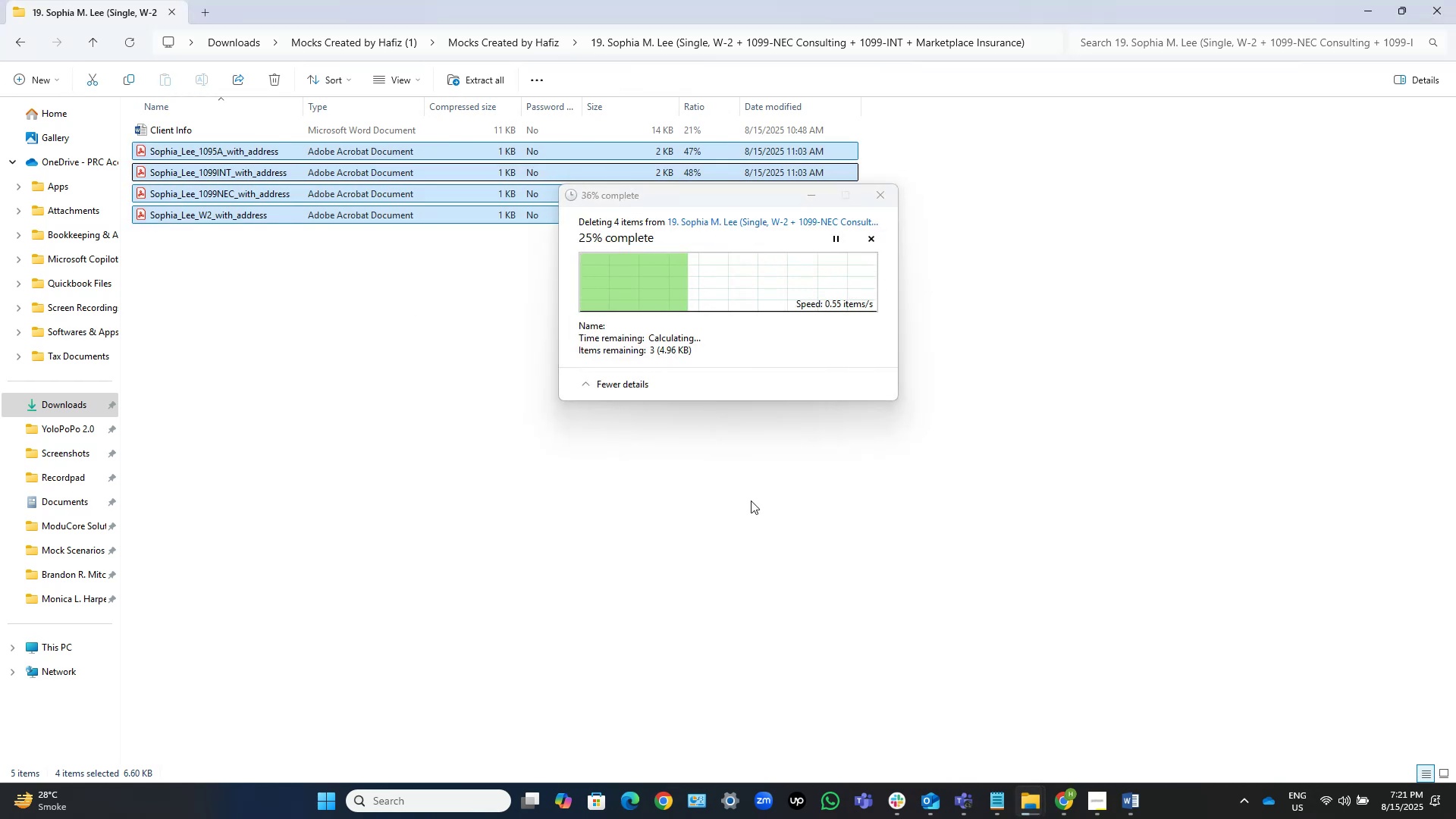 
left_click([78, 403])
 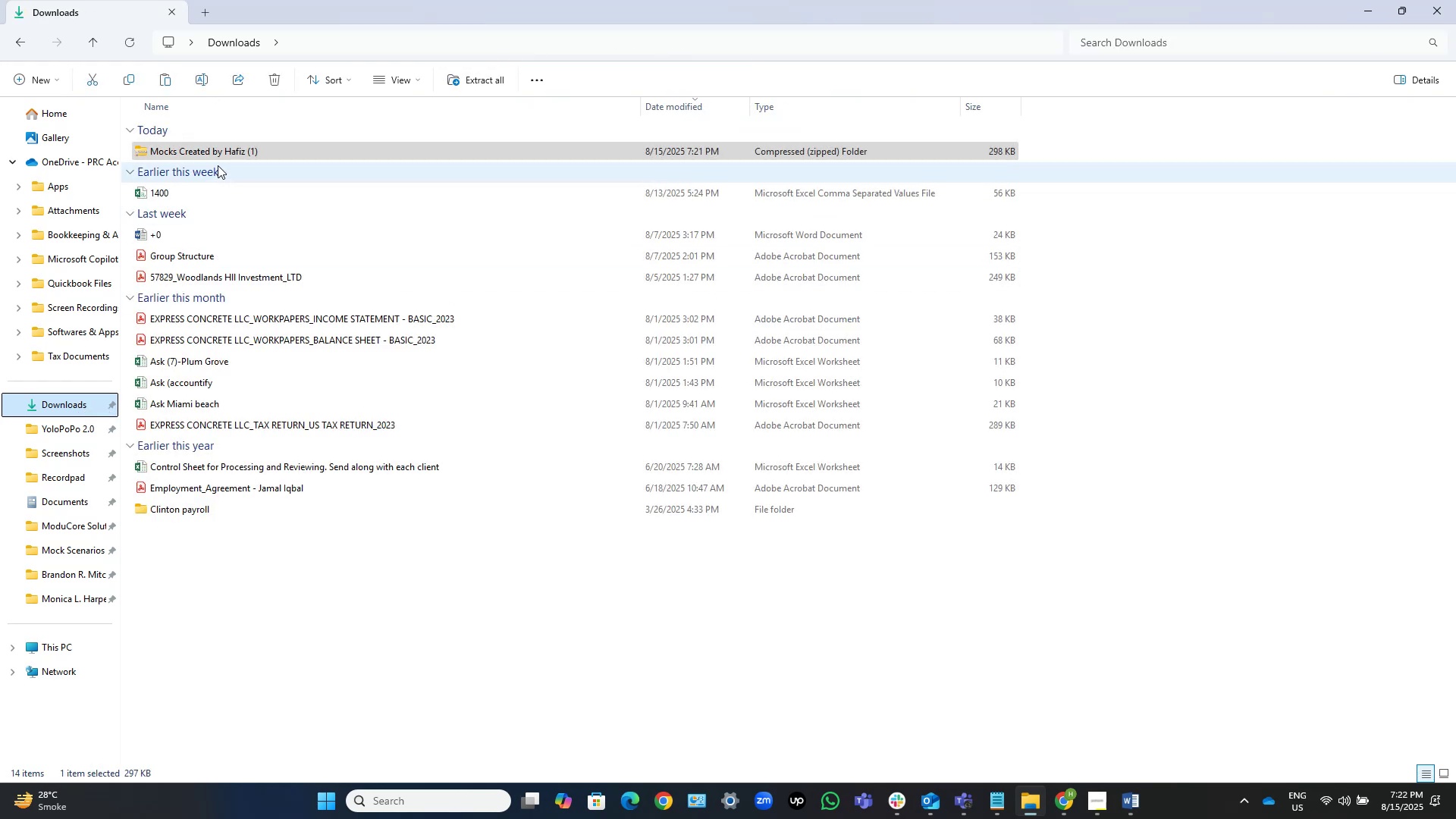 
key(Delete)
 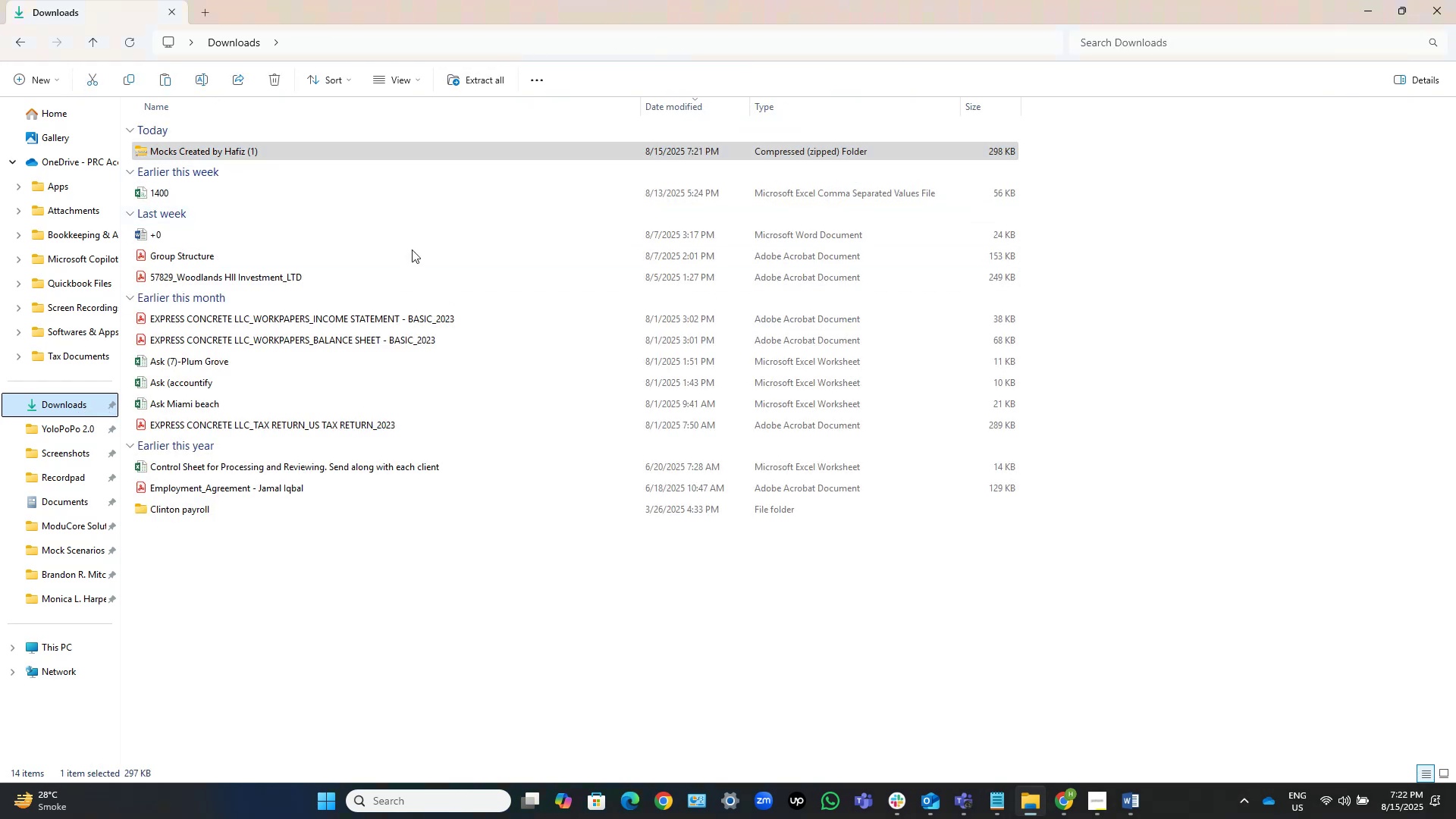 
left_click_drag(start_coordinate=[419, 648], to_coordinate=[418, 630])
 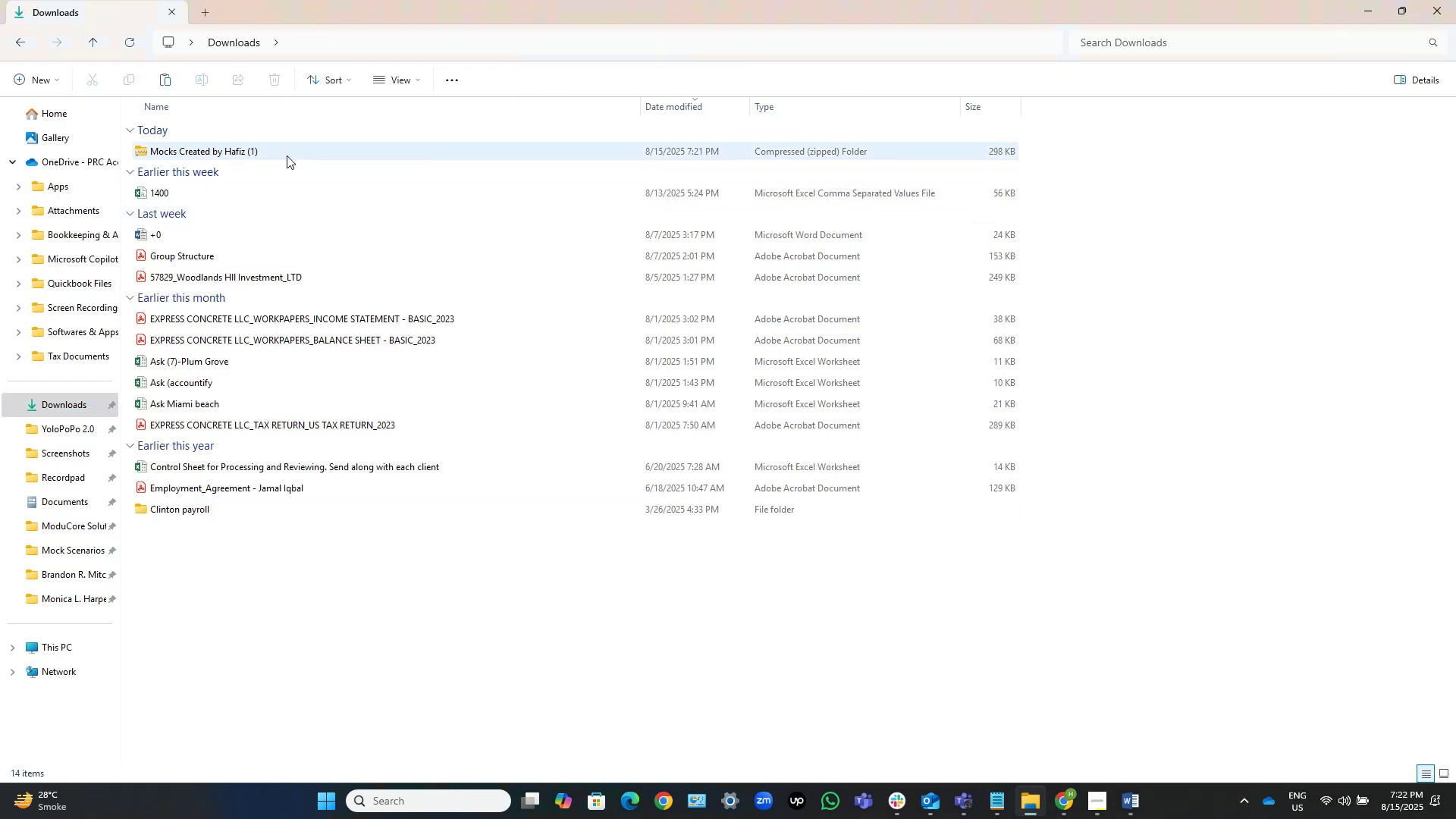 
key(Backspace)
 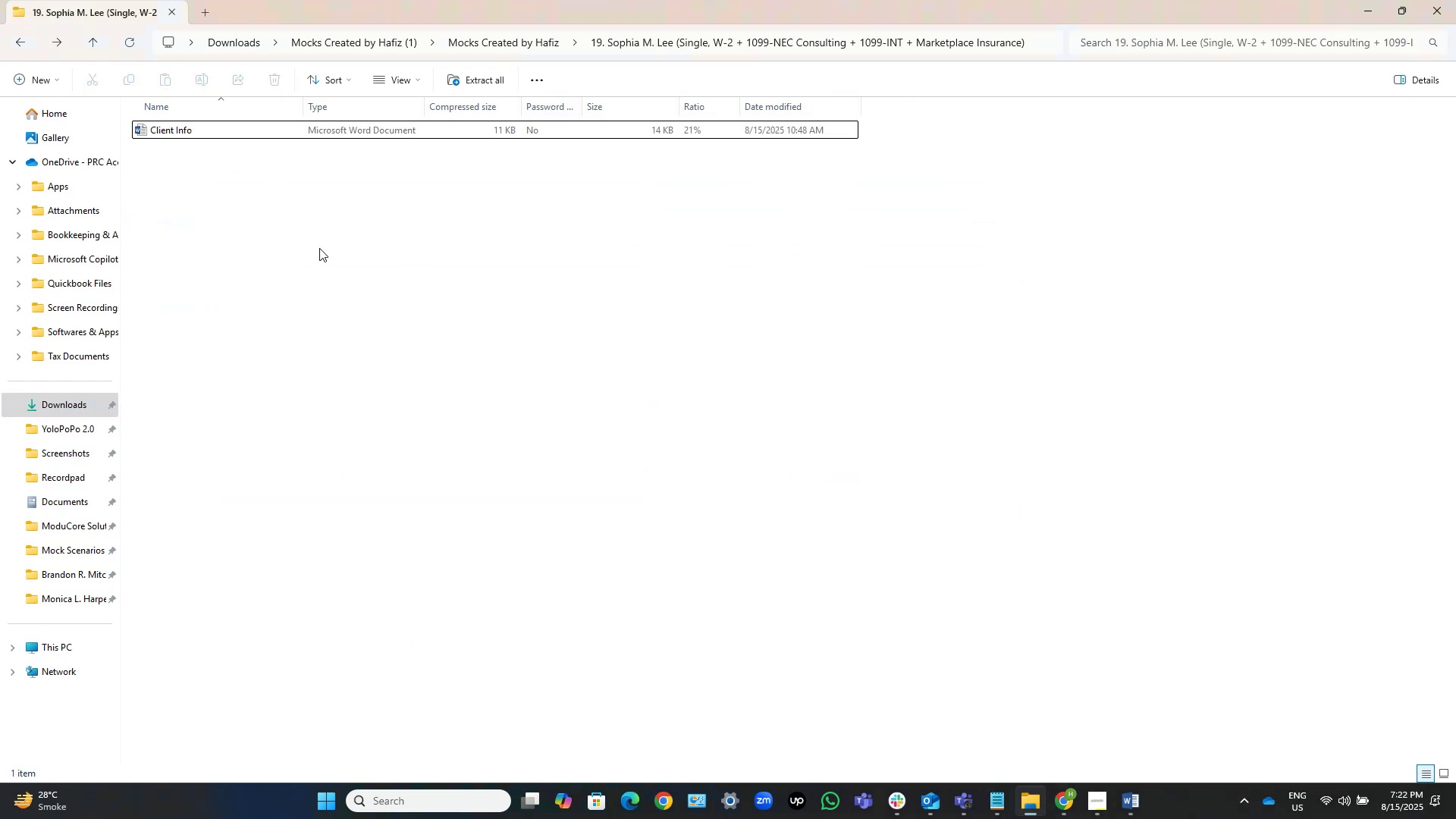 
left_click([319, 248])
 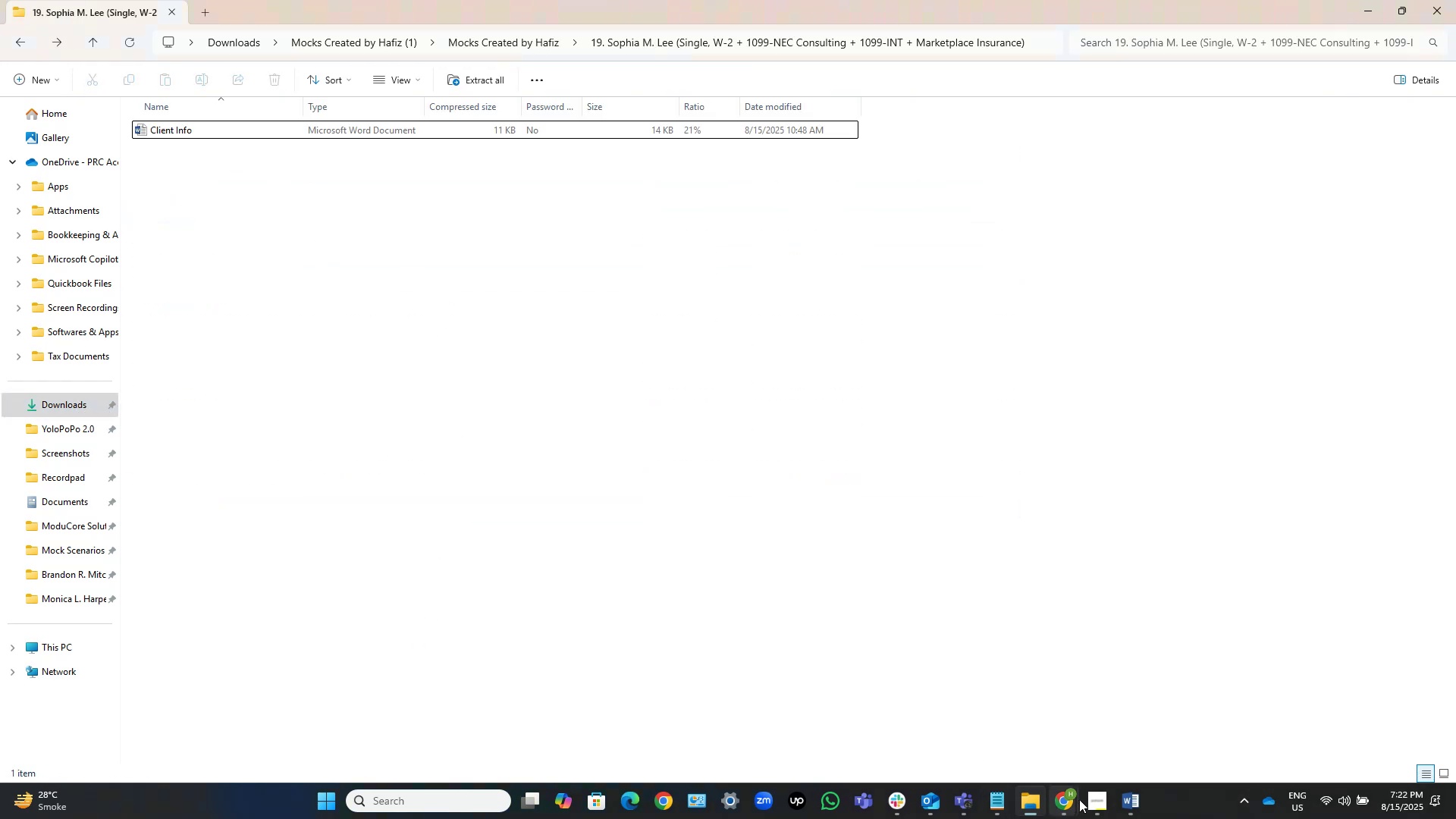 
left_click([1061, 792])
 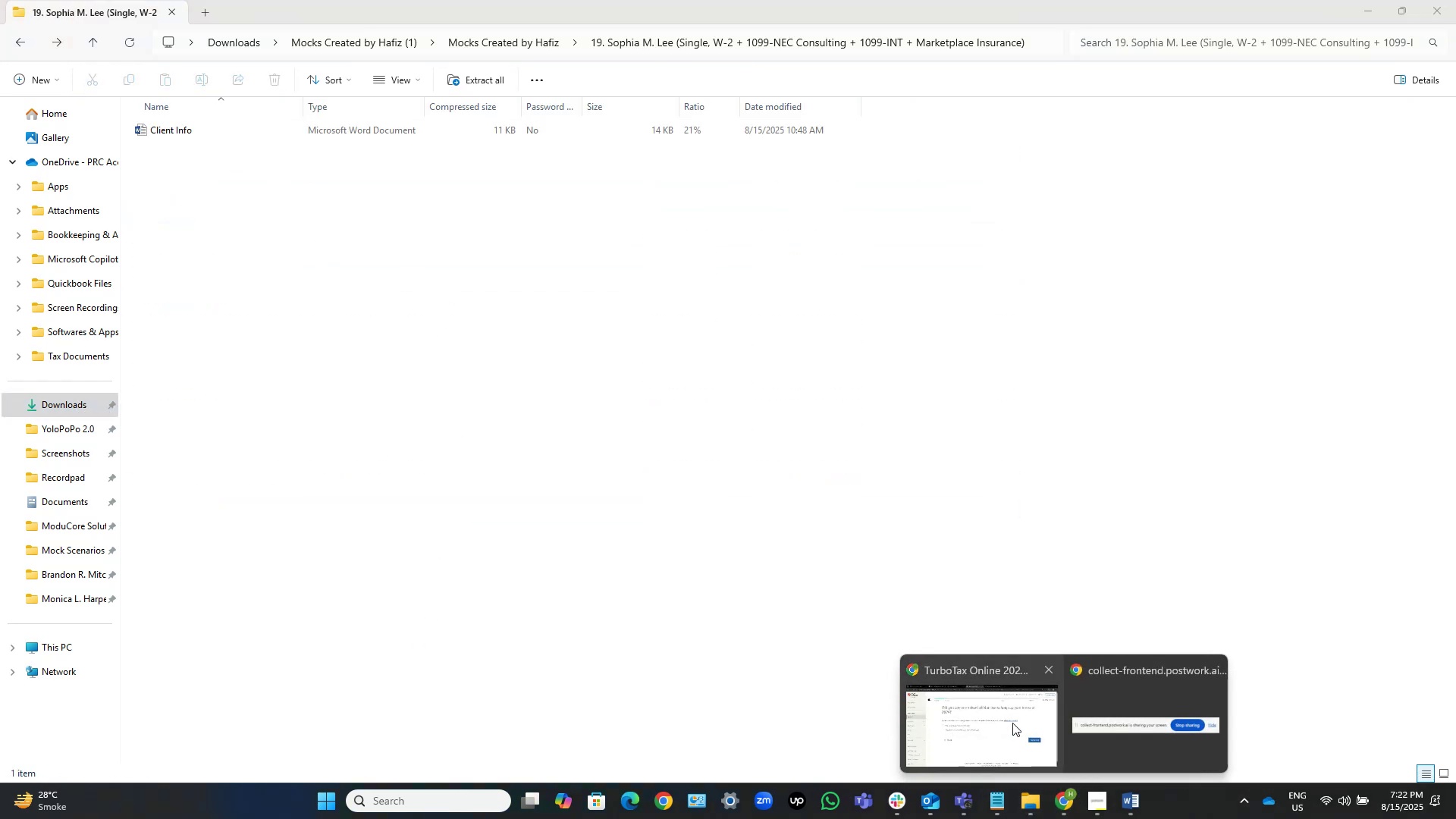 
left_click([1006, 711])
 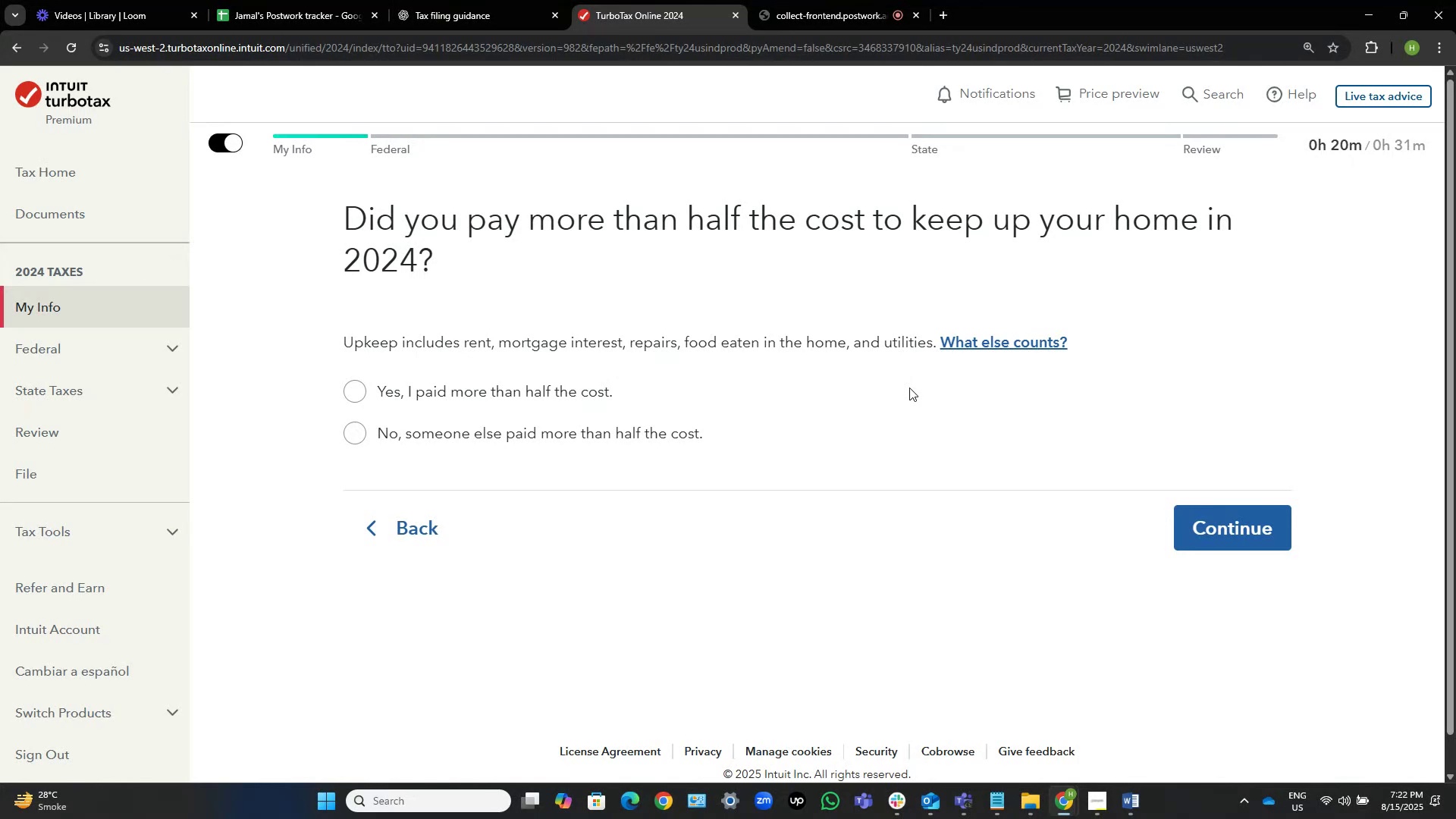 
wait(32.82)
 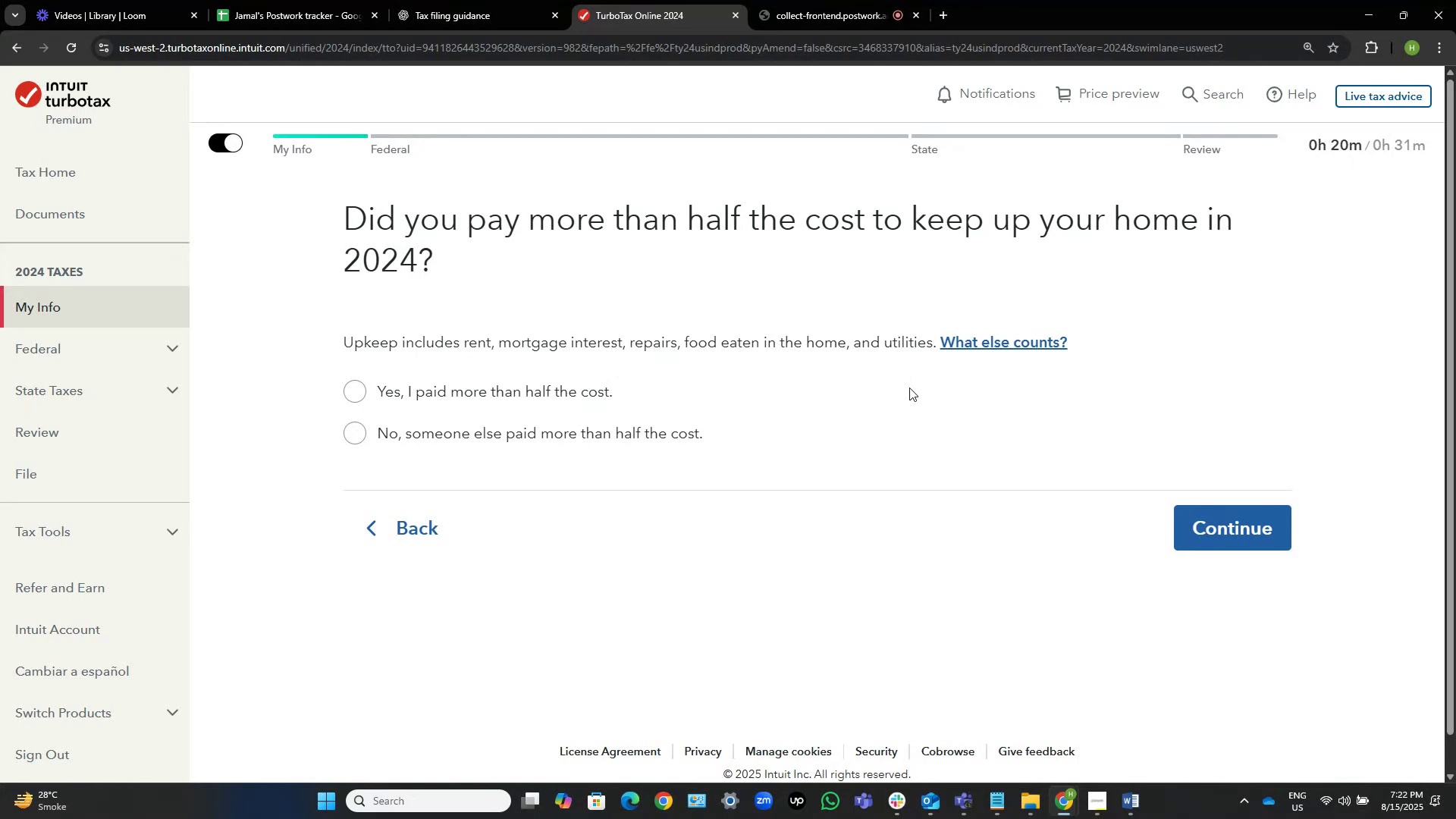 
key(Alt+Tab)
 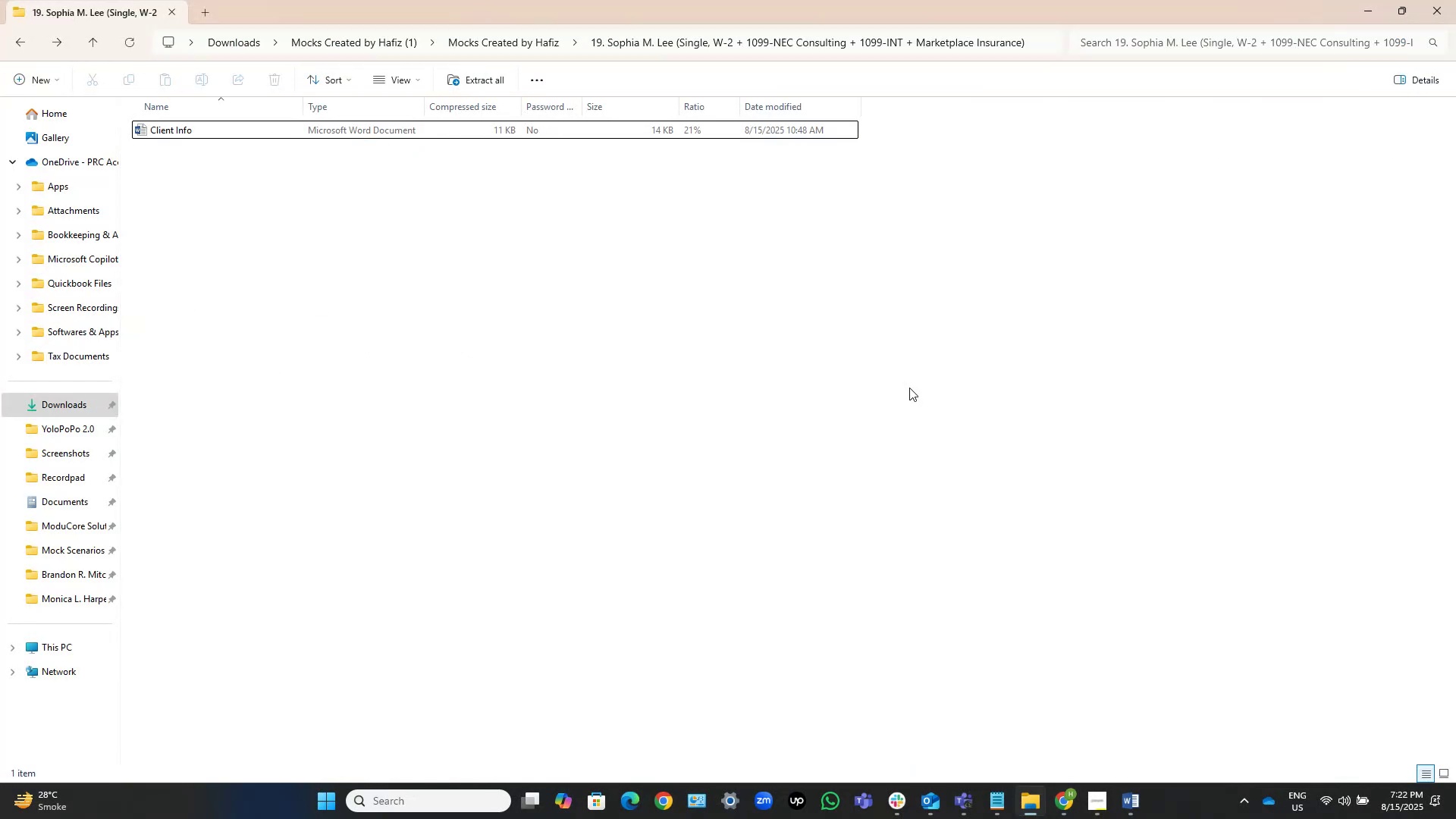 
key(Alt+Tab)
 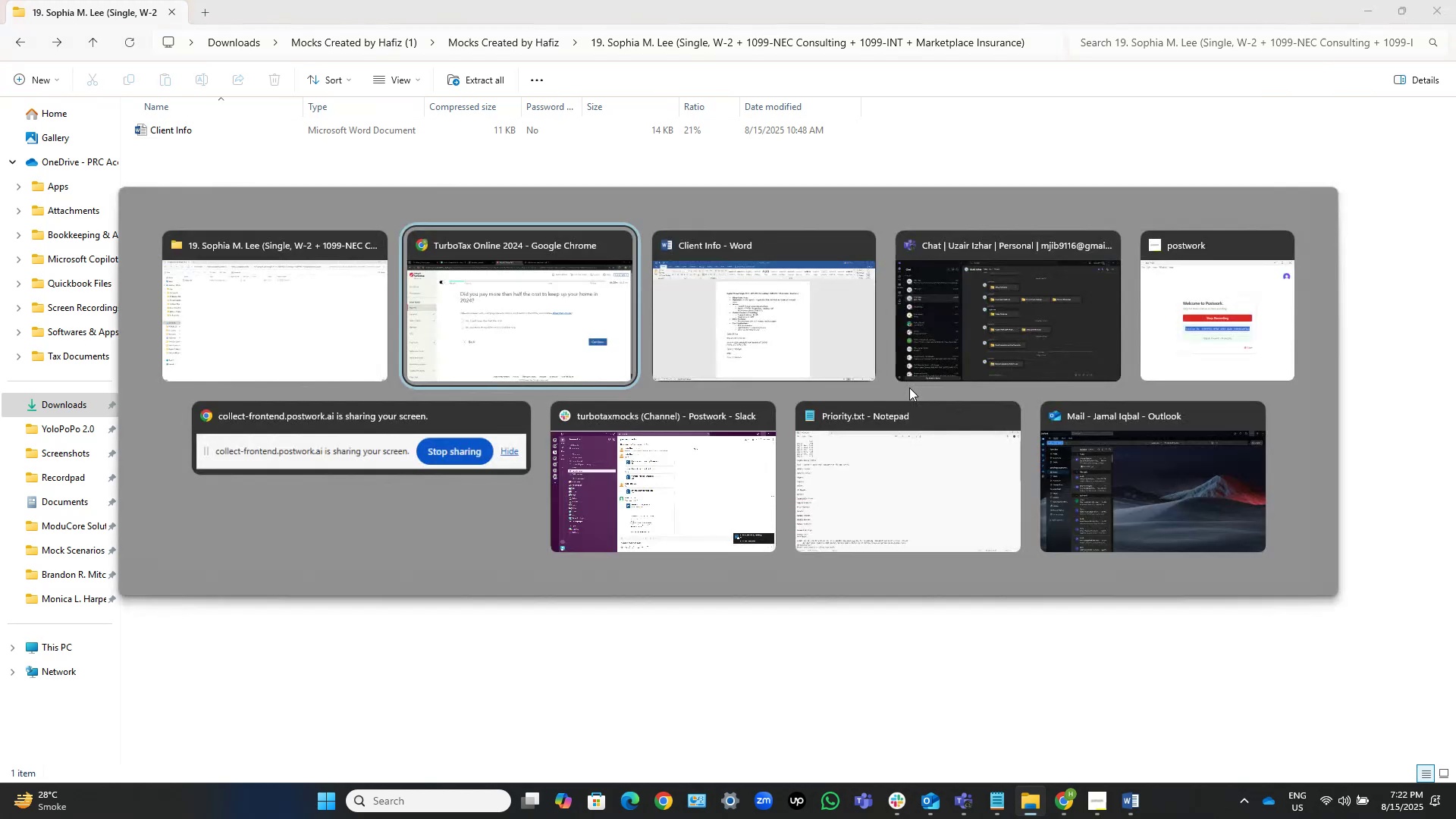 
key(Alt+Tab)
 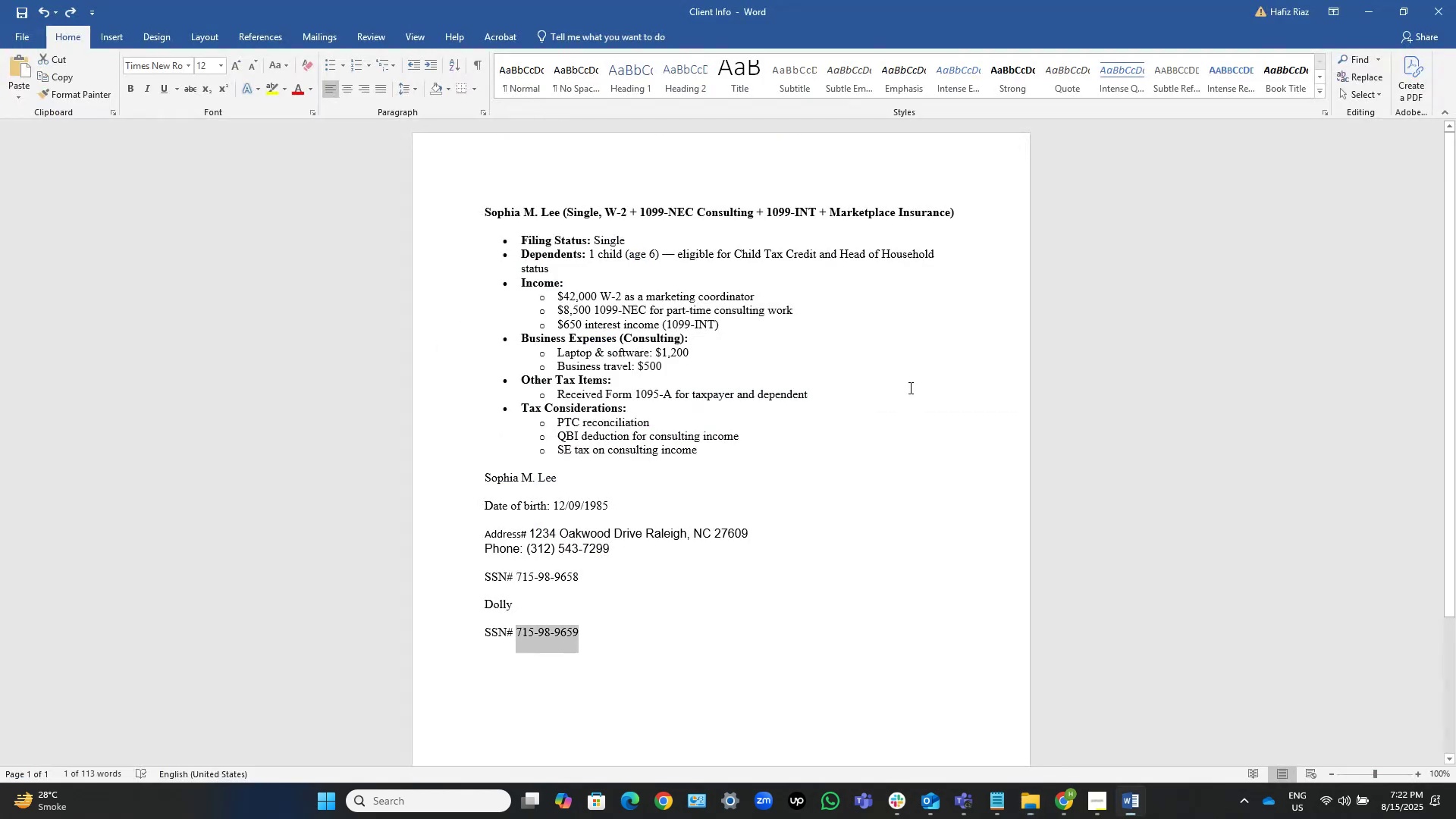 
key(Alt+Tab)
 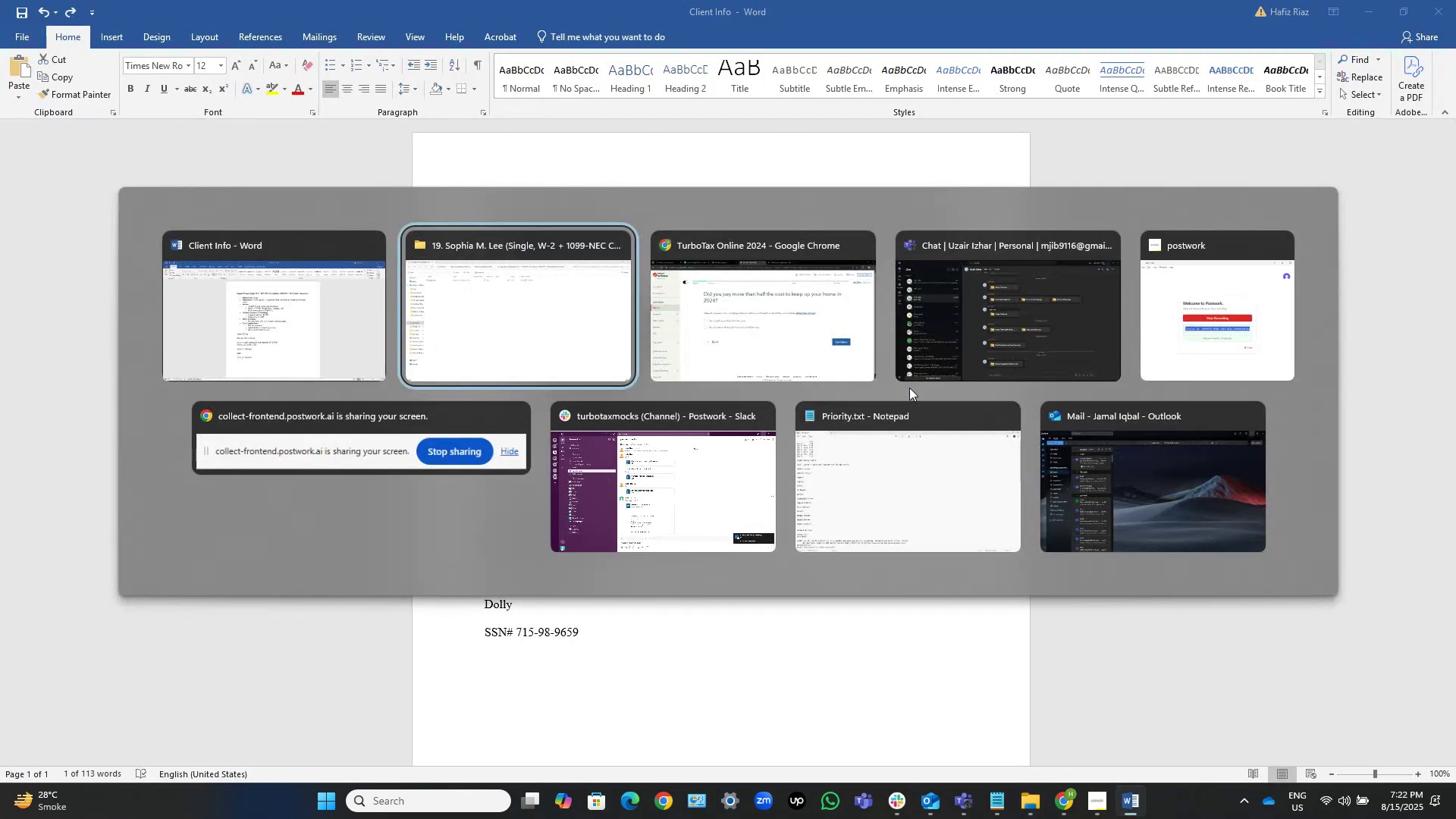 
key(Alt+Tab)
 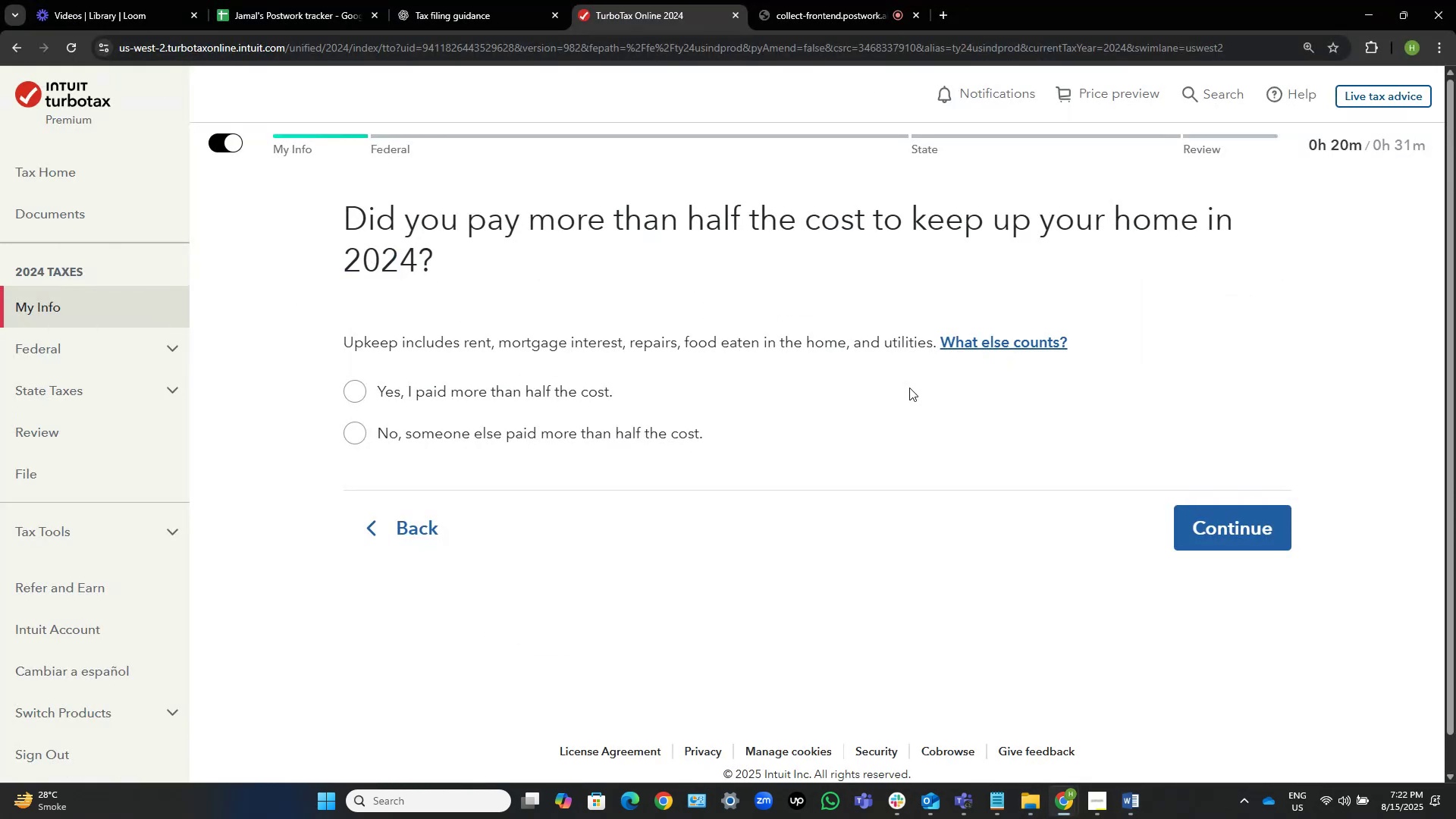 
key(Alt+AltLeft)
 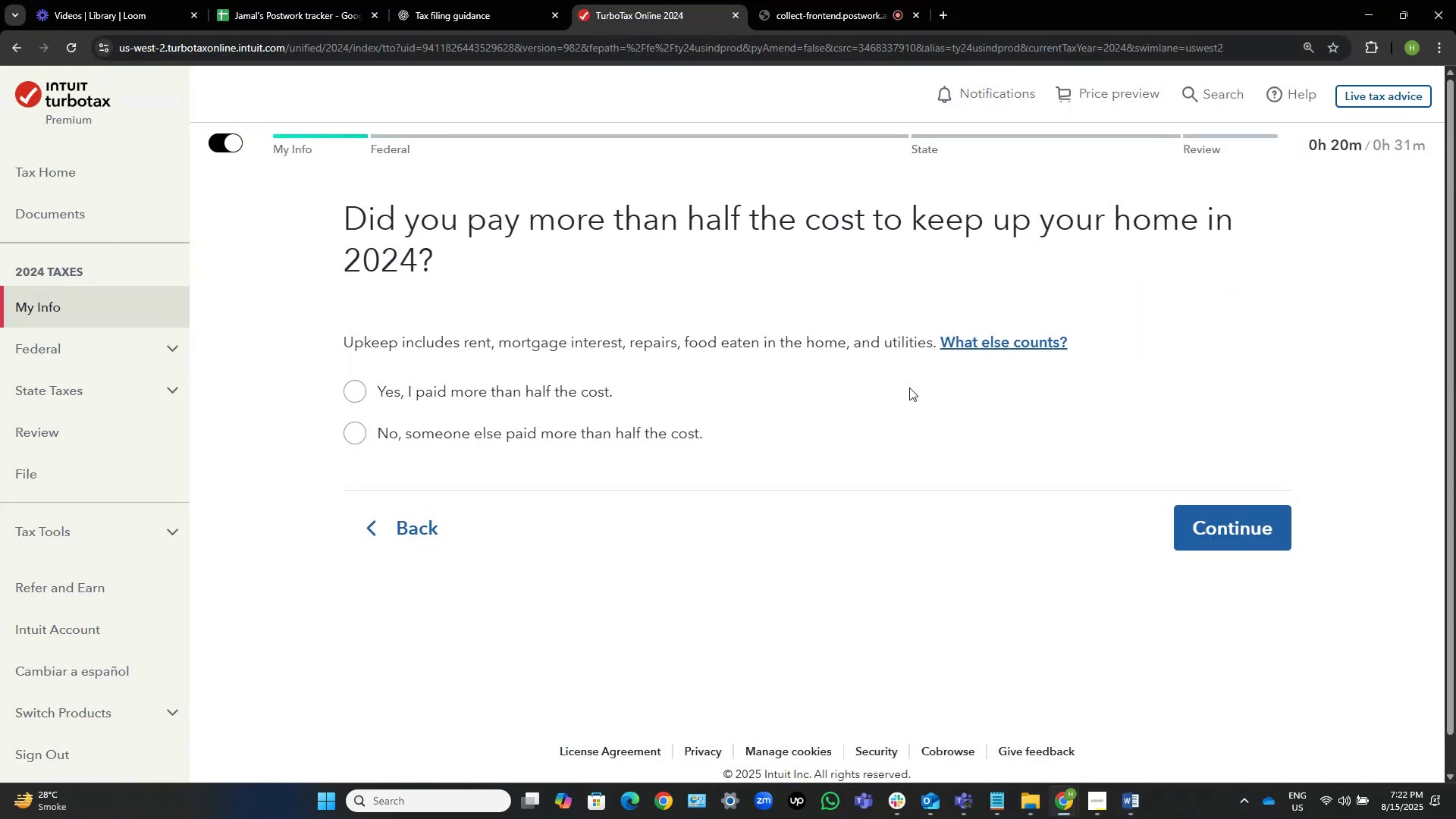 
key(Alt+Tab)
 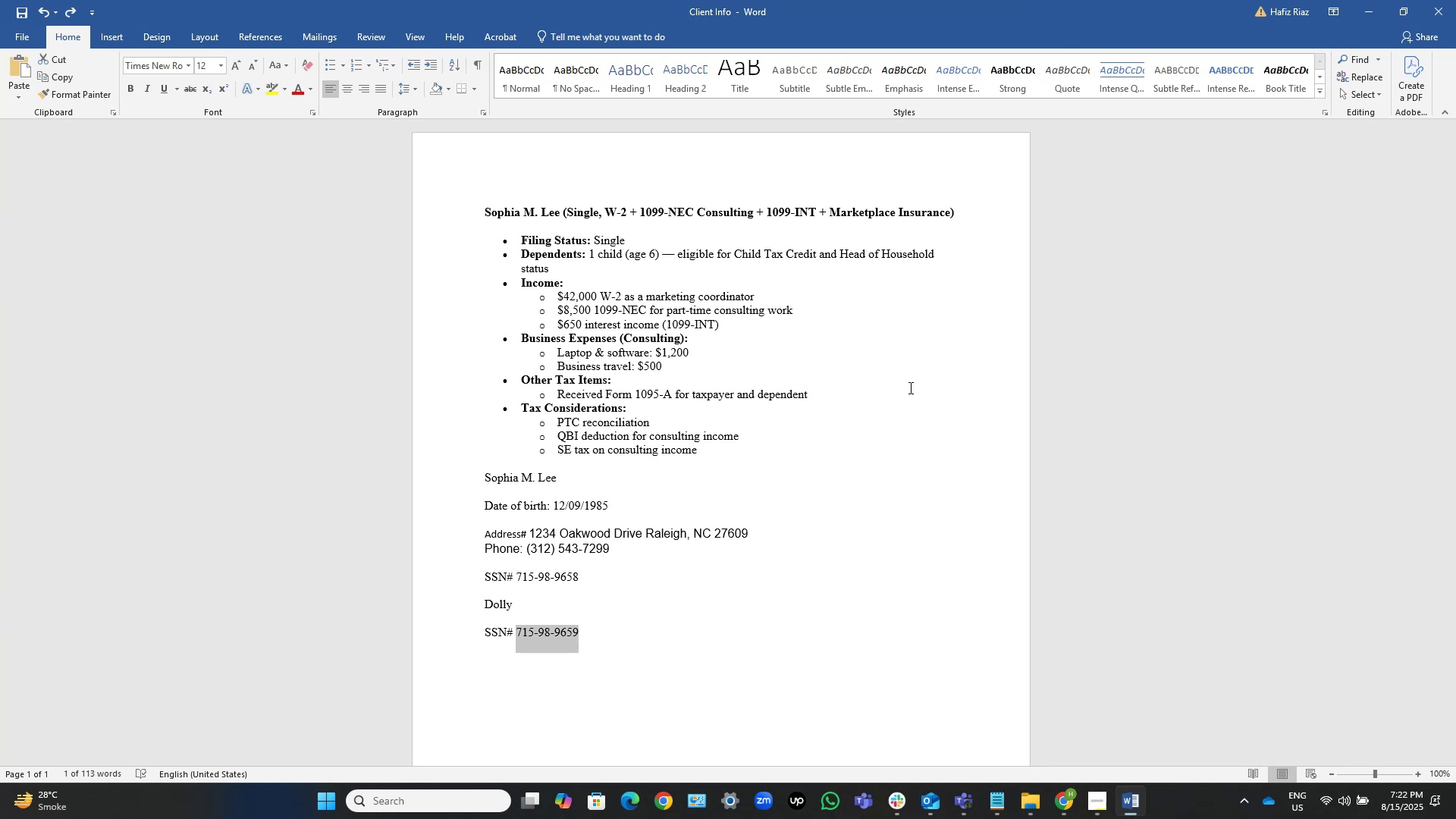 
wait(10.91)
 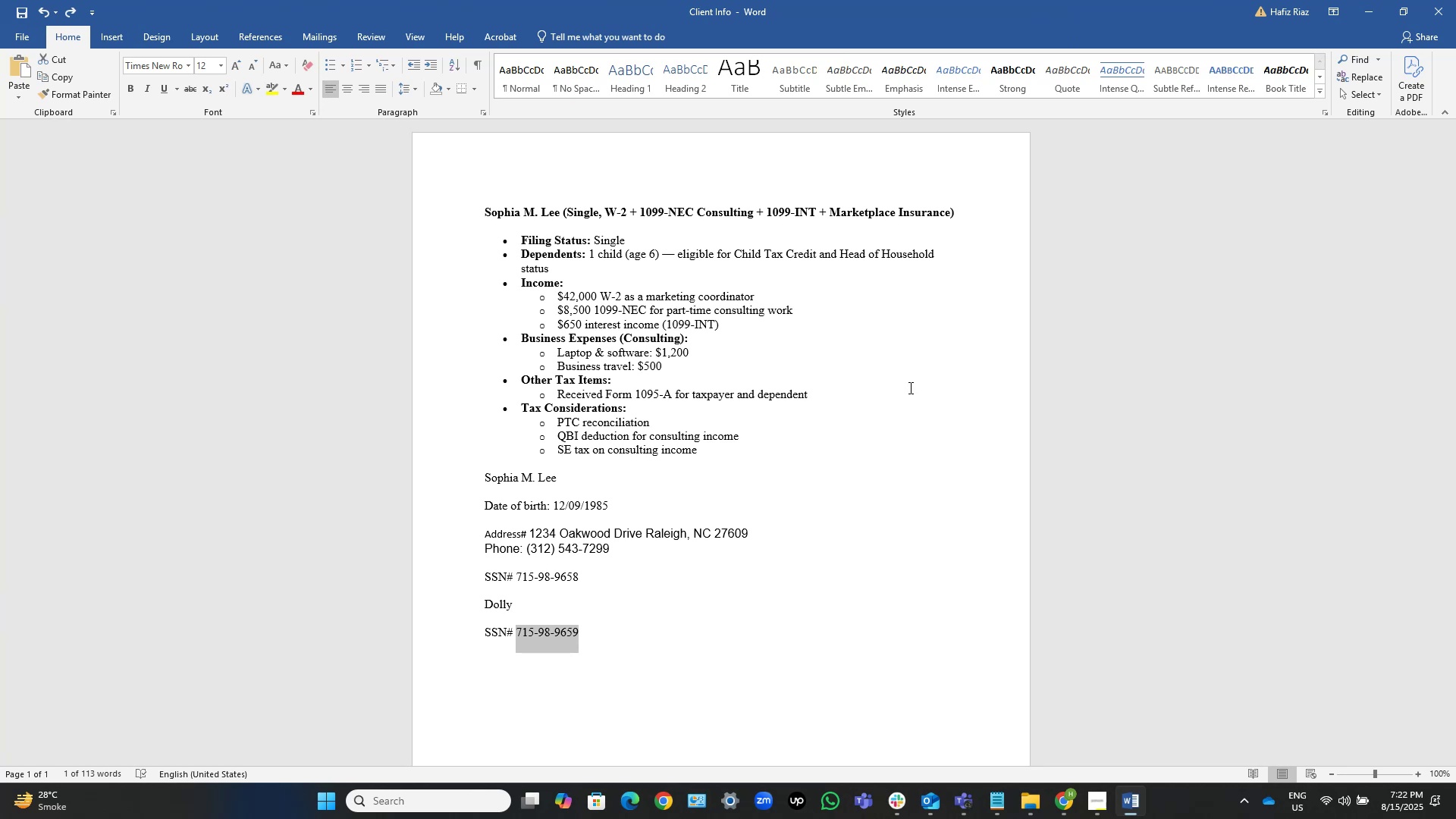 
key(Alt+AltLeft)
 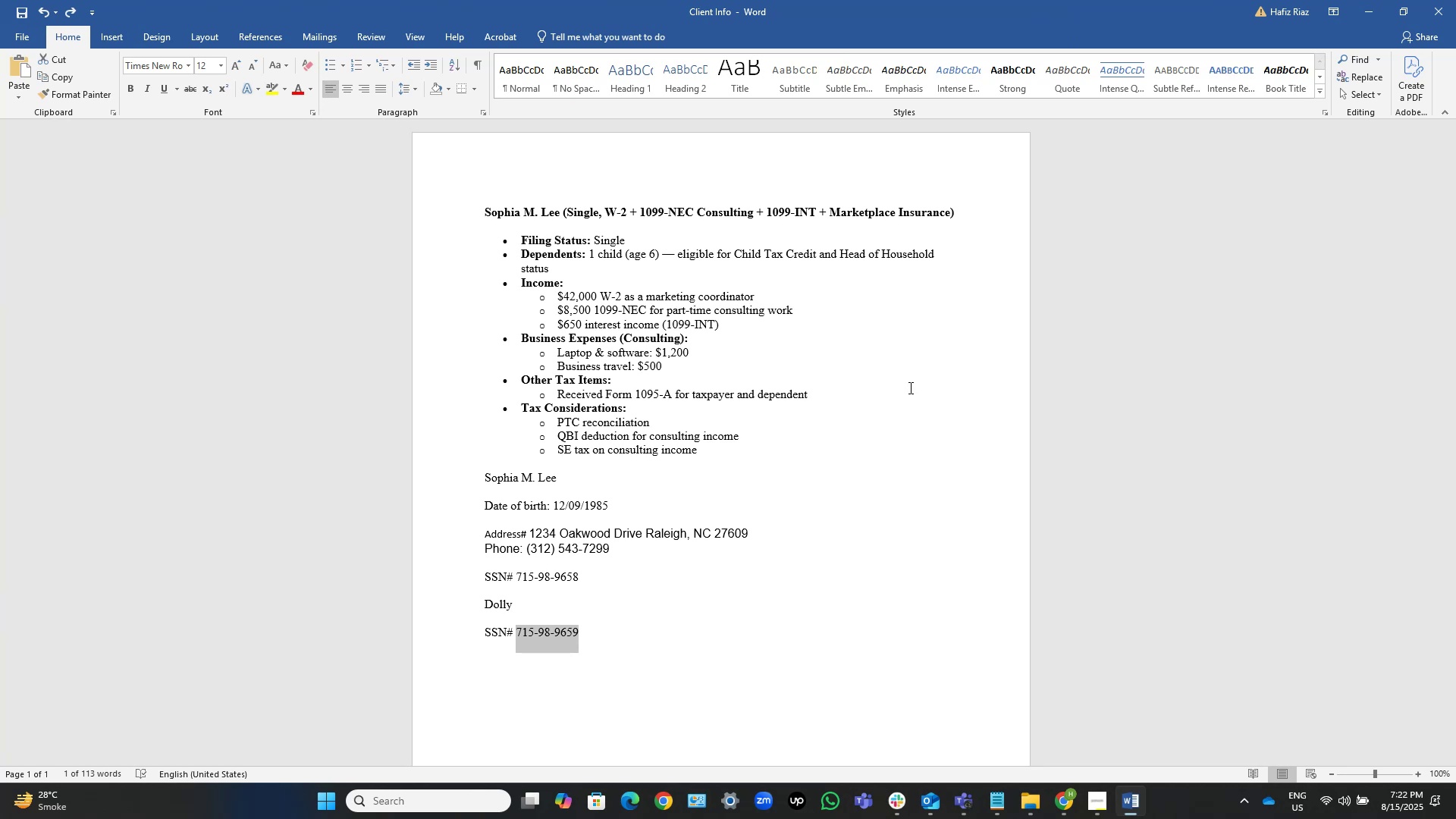 
key(Alt+Tab)
 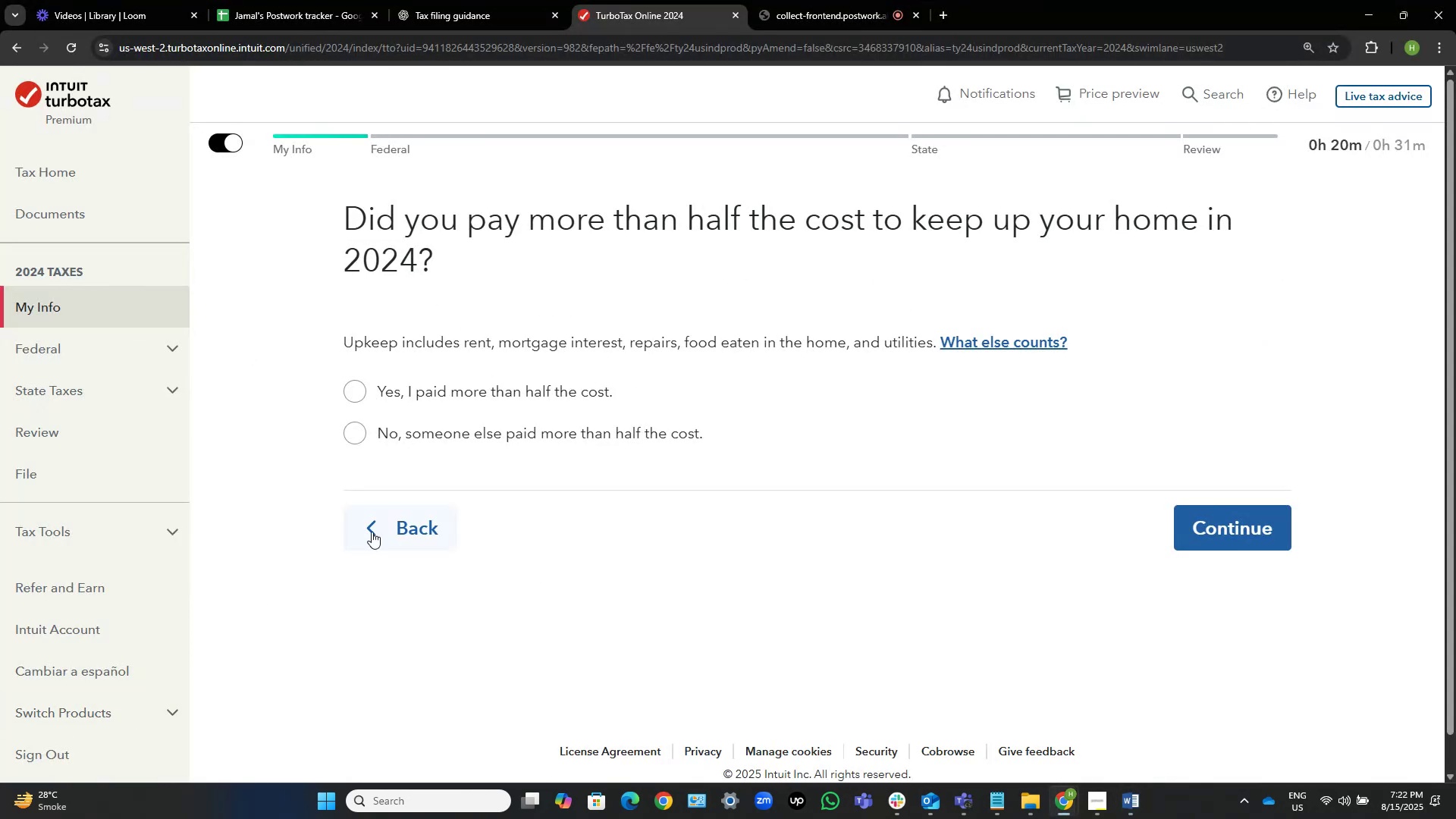 
left_click([529, 391])
 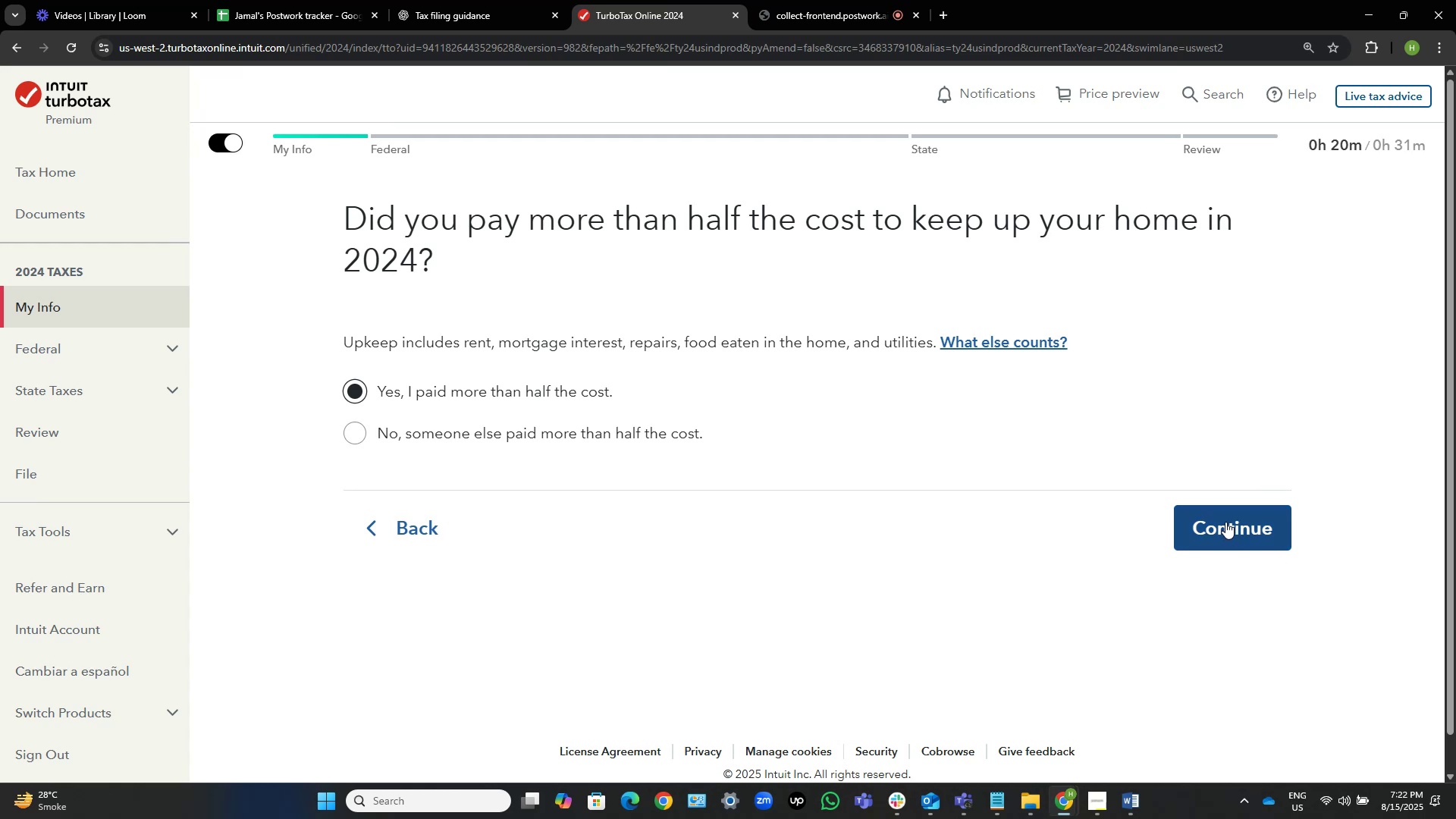 
left_click([1225, 522])
 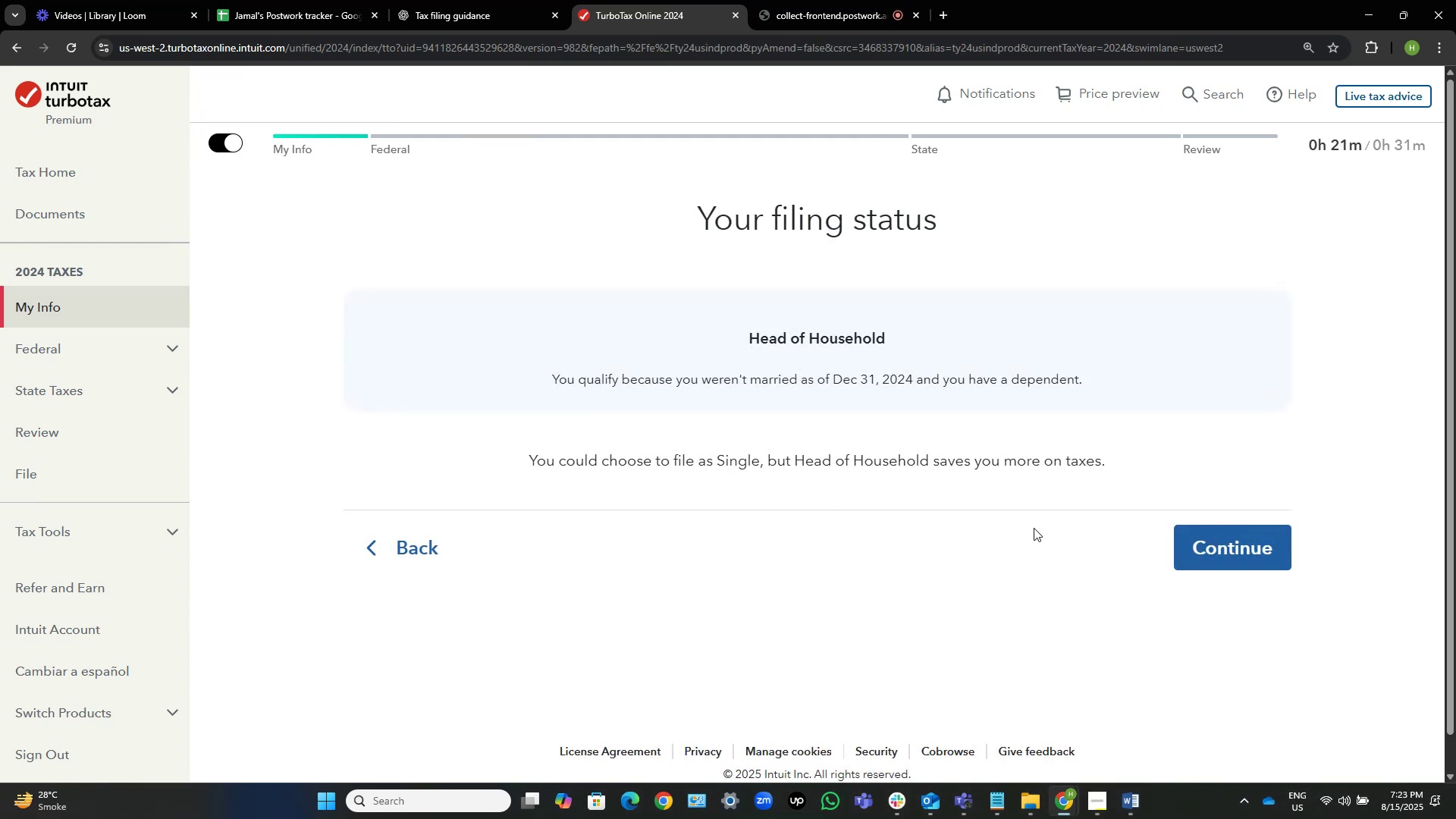 
wait(12.61)
 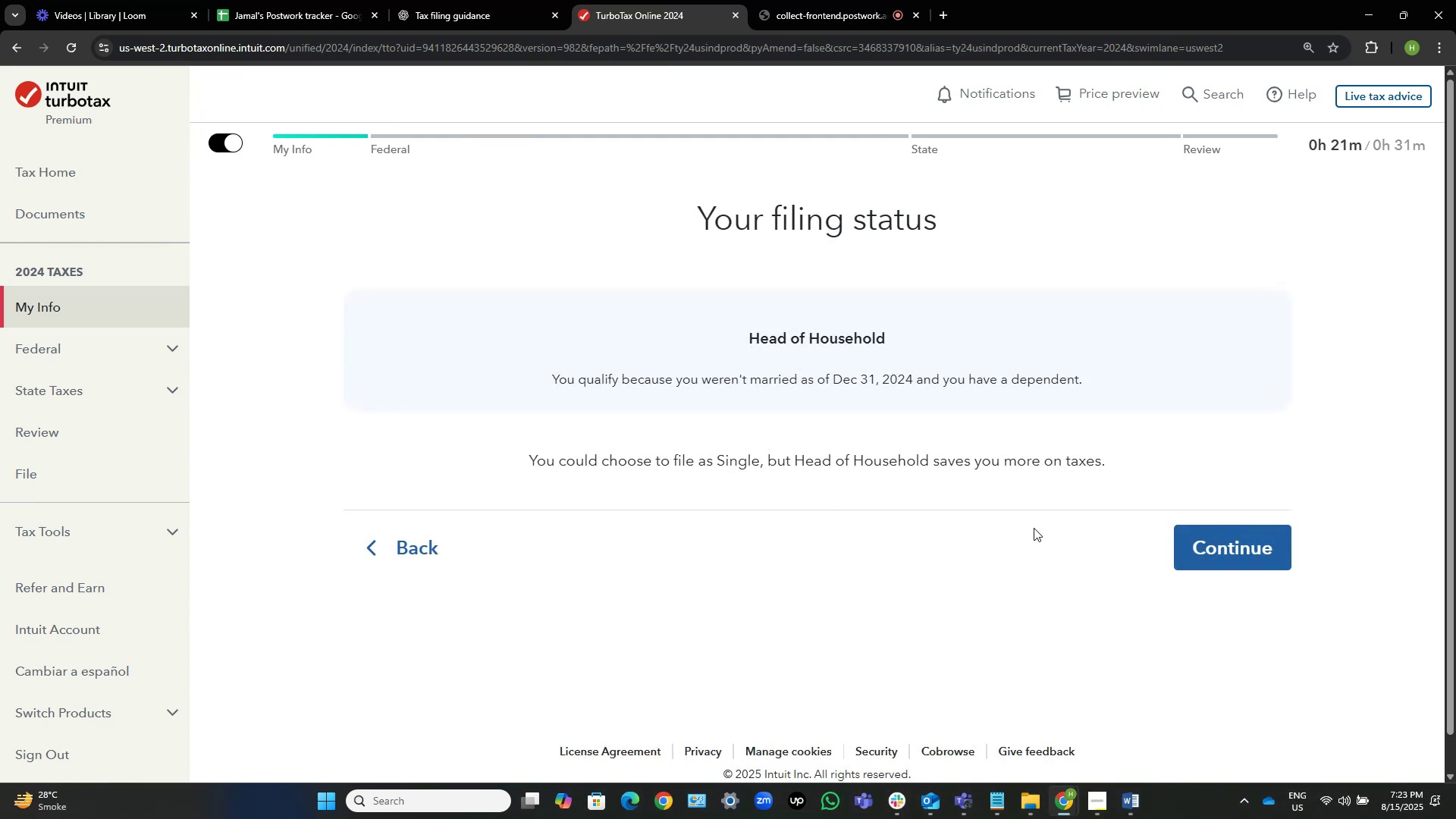 
left_click([1216, 546])
 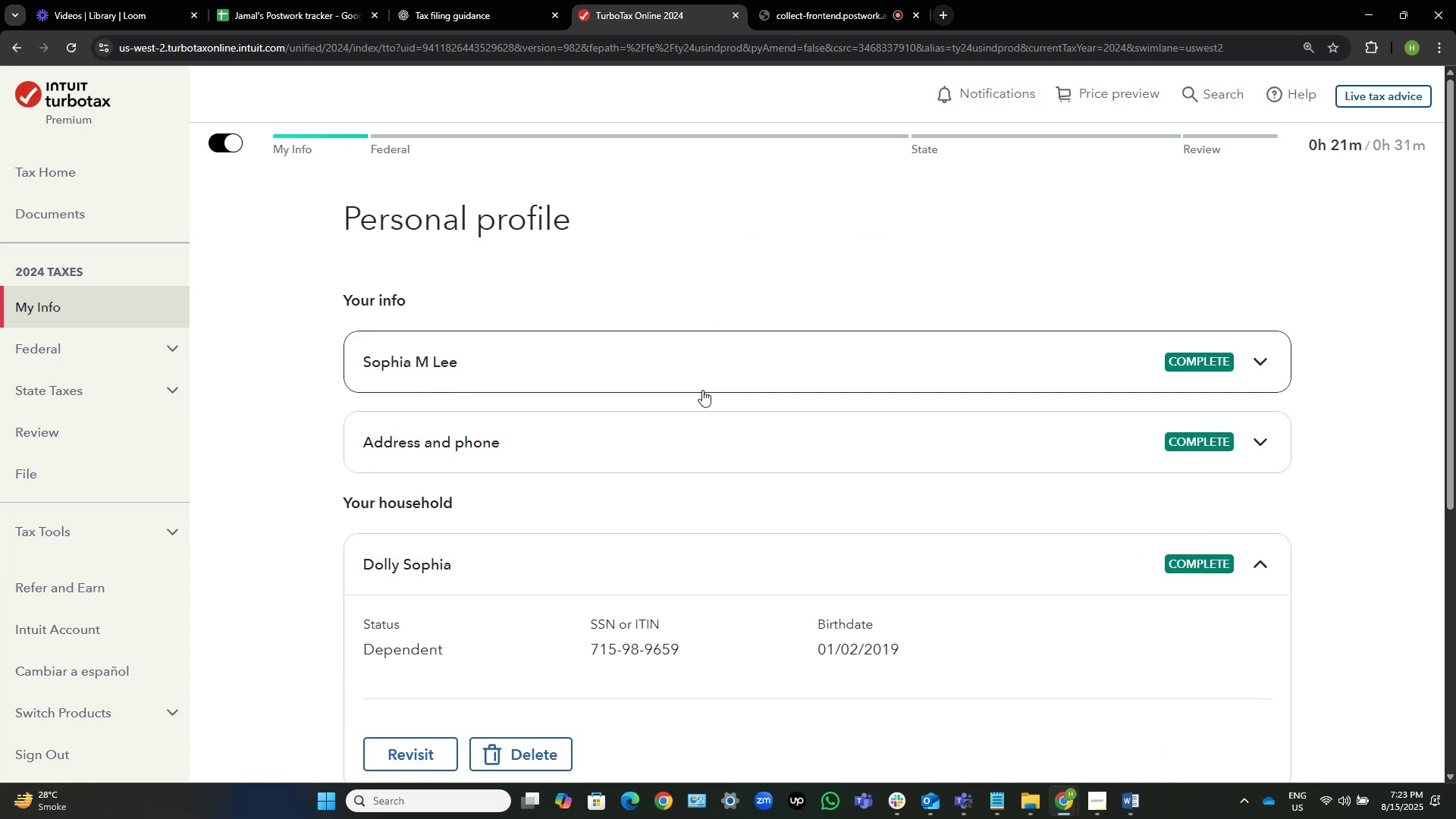 
scroll: coordinate [712, 373], scroll_direction: down, amount: 1.0
 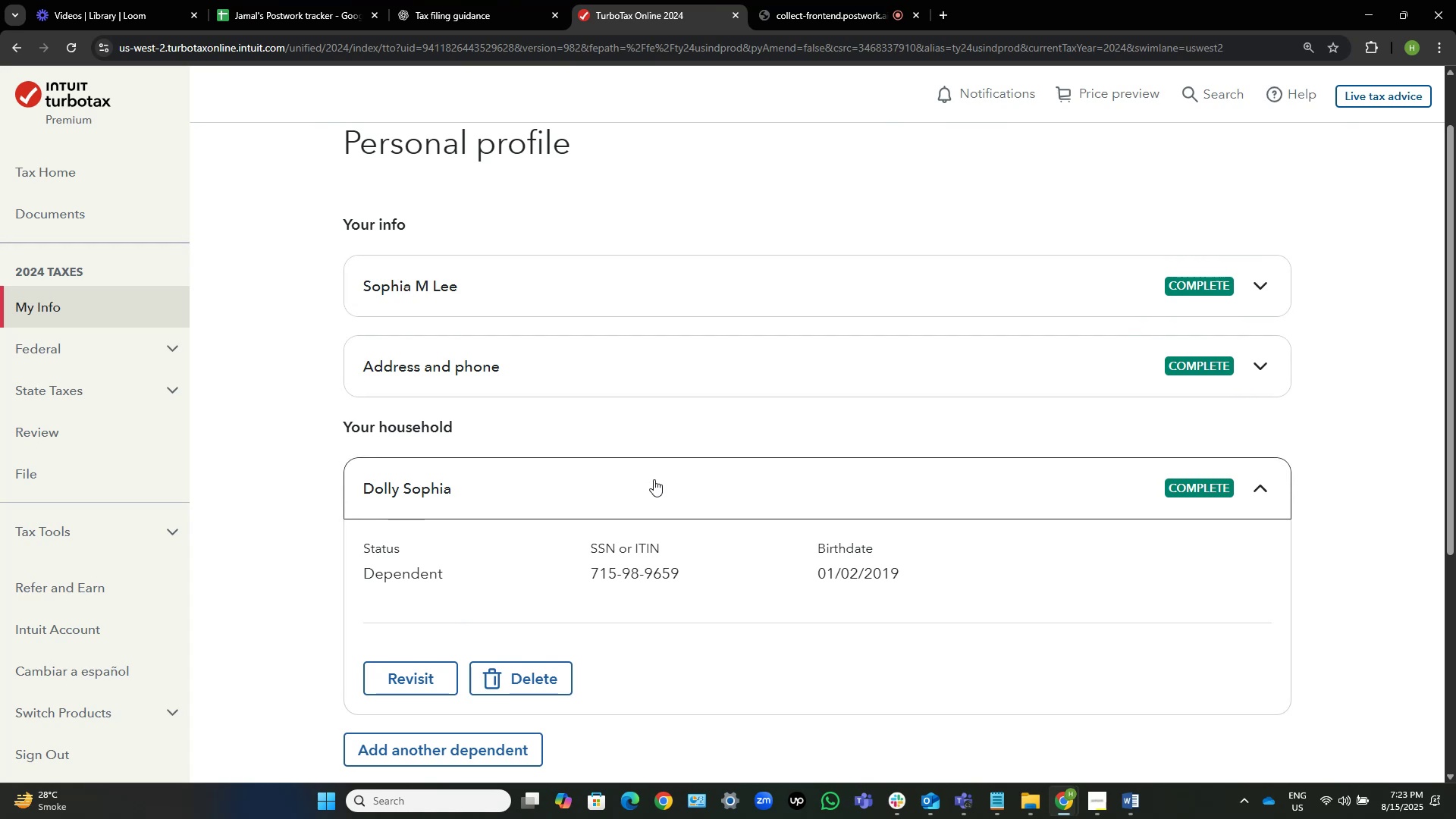 
wait(8.25)
 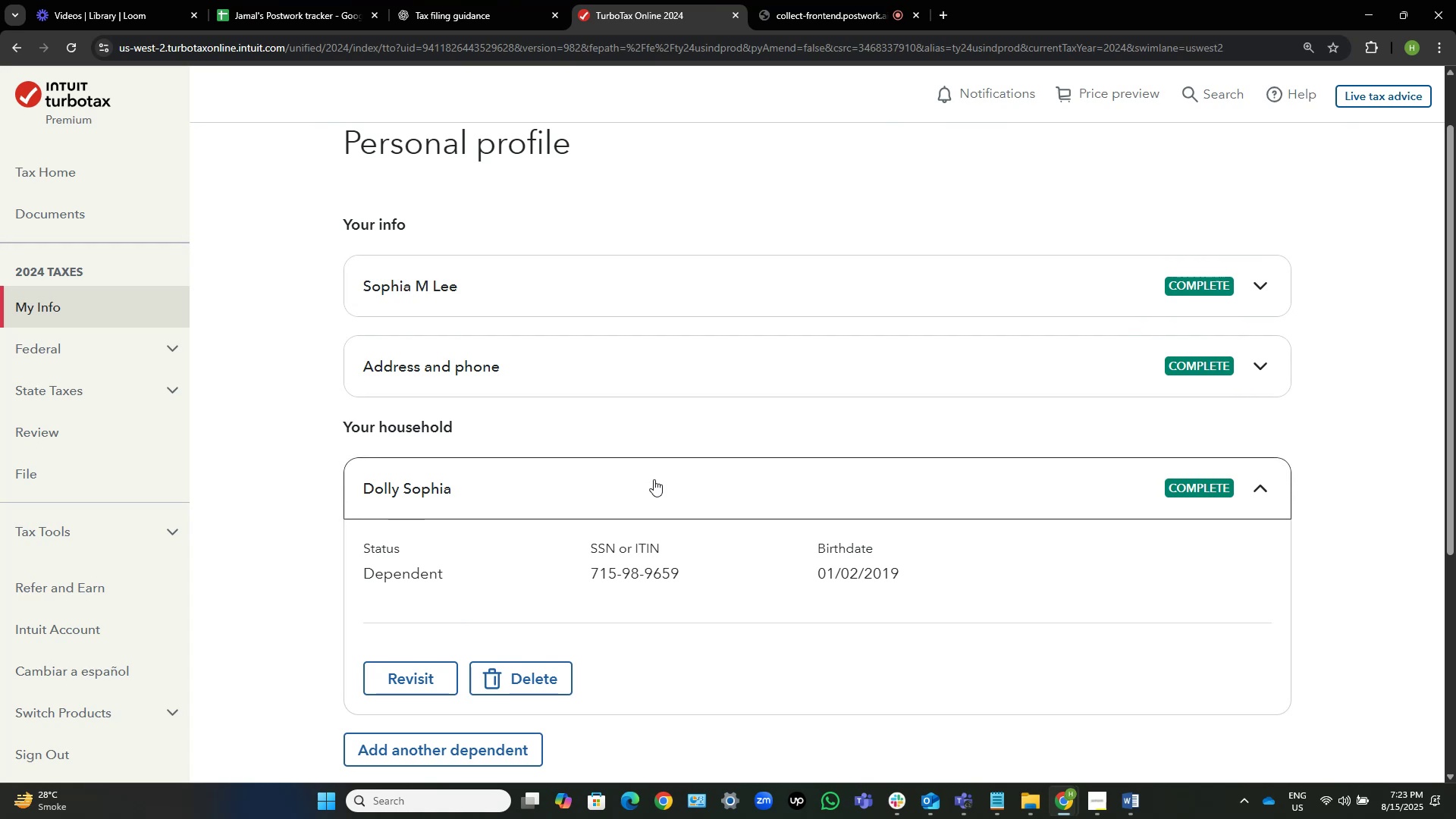 
scroll: coordinate [701, 590], scroll_direction: up, amount: 1.0
 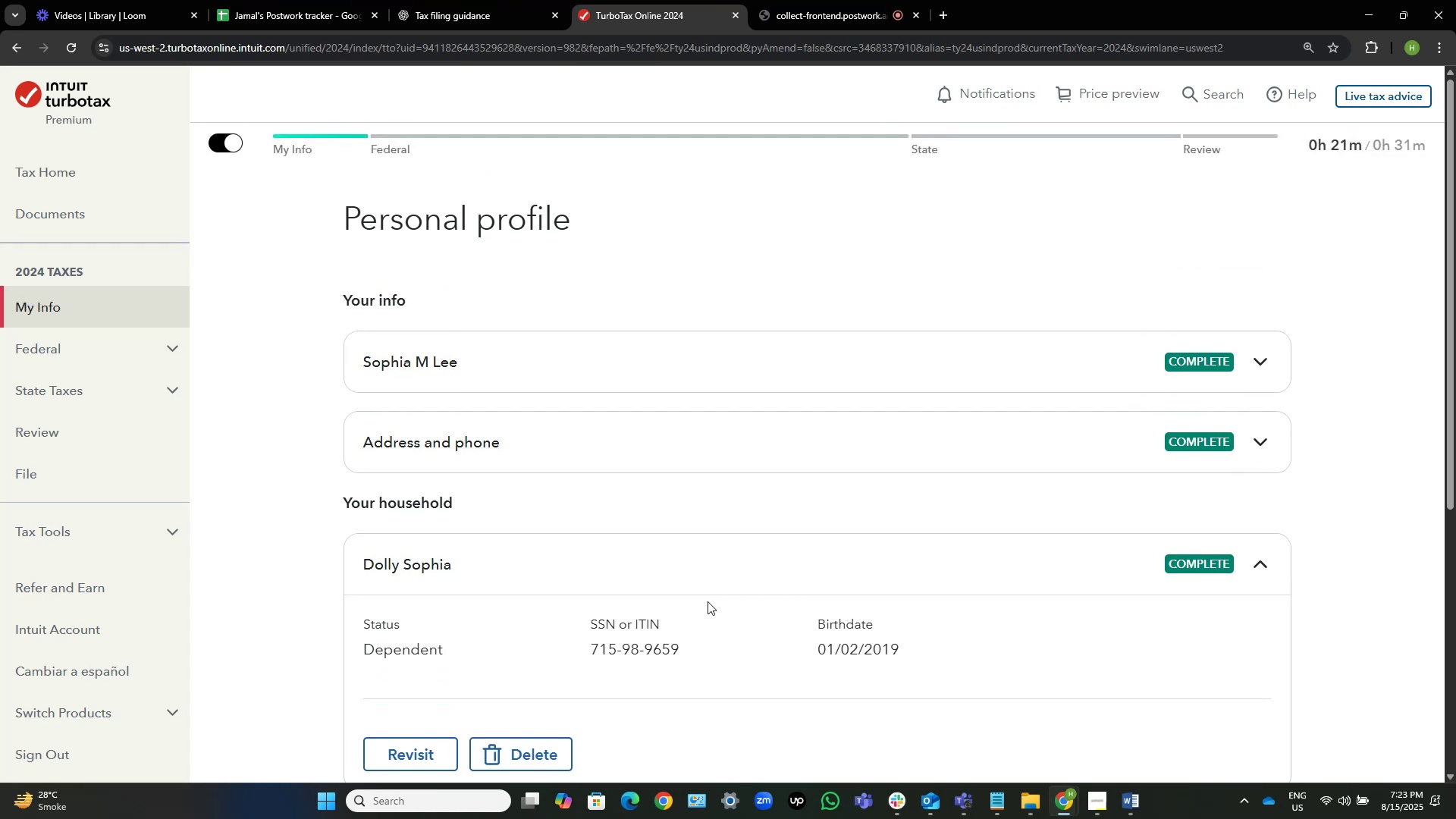 
scroll: coordinate [708, 601], scroll_direction: down, amount: 4.0
 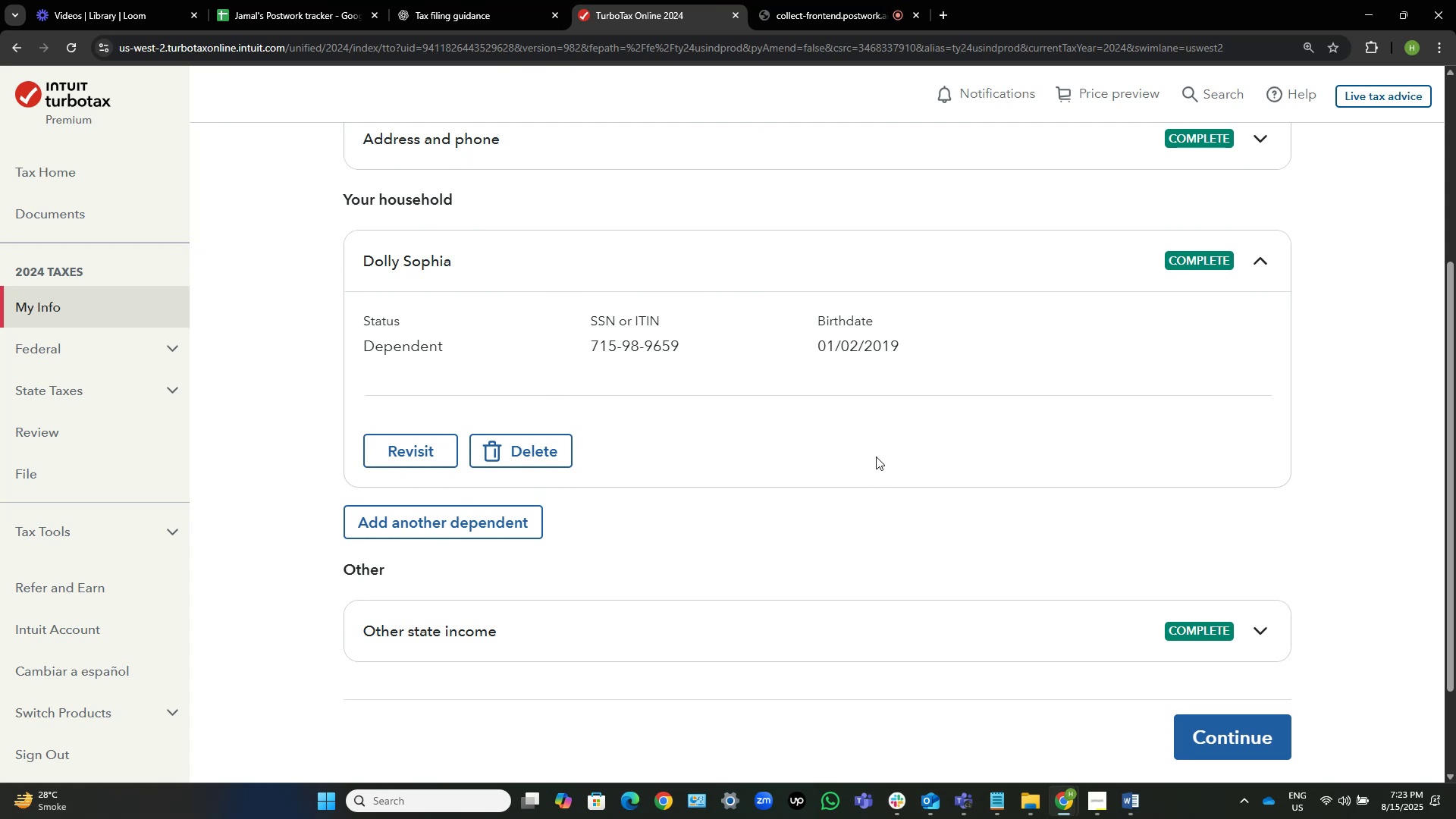 
wait(9.8)
 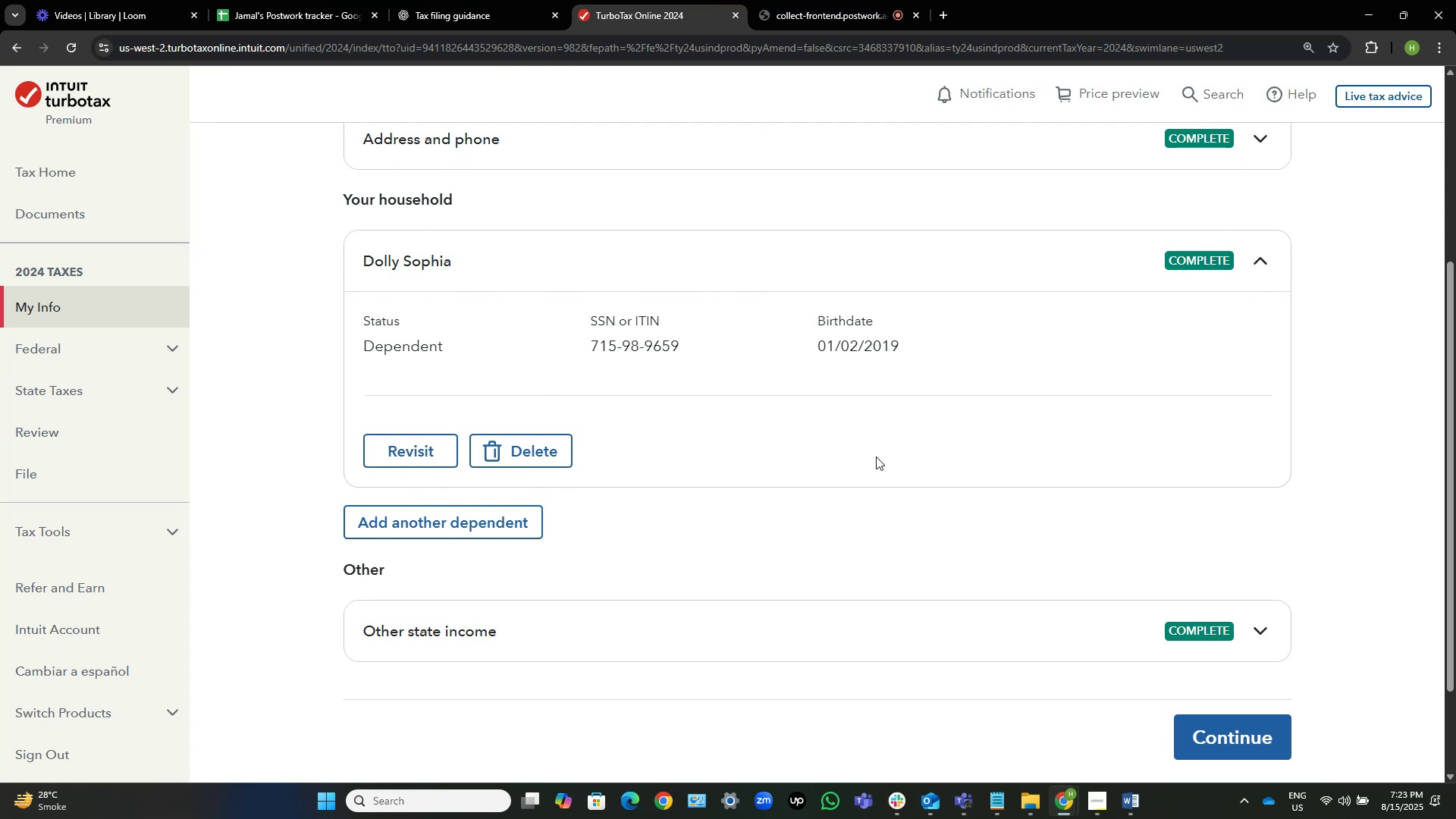 
scroll: coordinate [876, 457], scroll_direction: down, amount: 7.0
 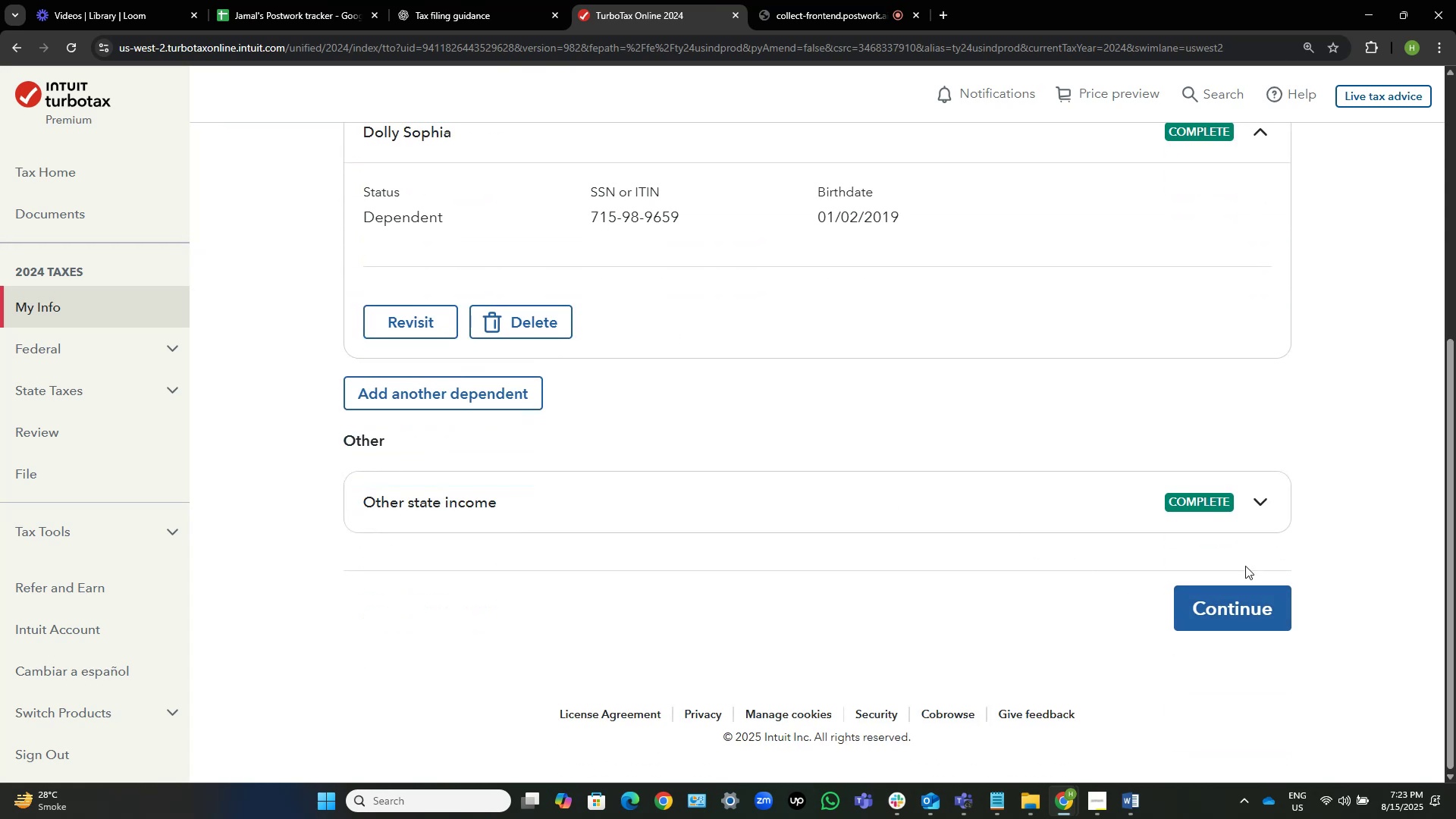 
left_click([1262, 512])
 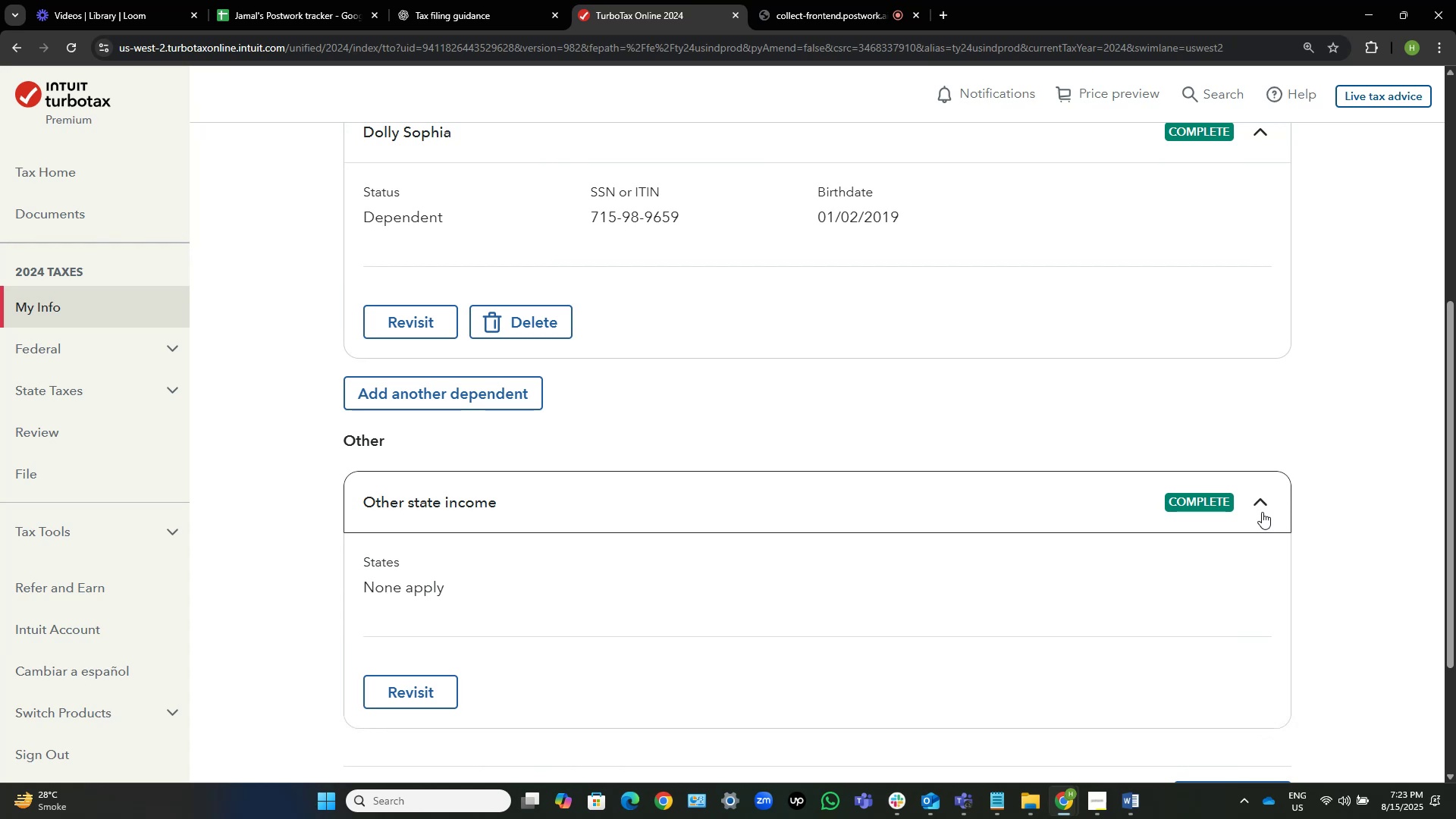 
left_click([1262, 512])
 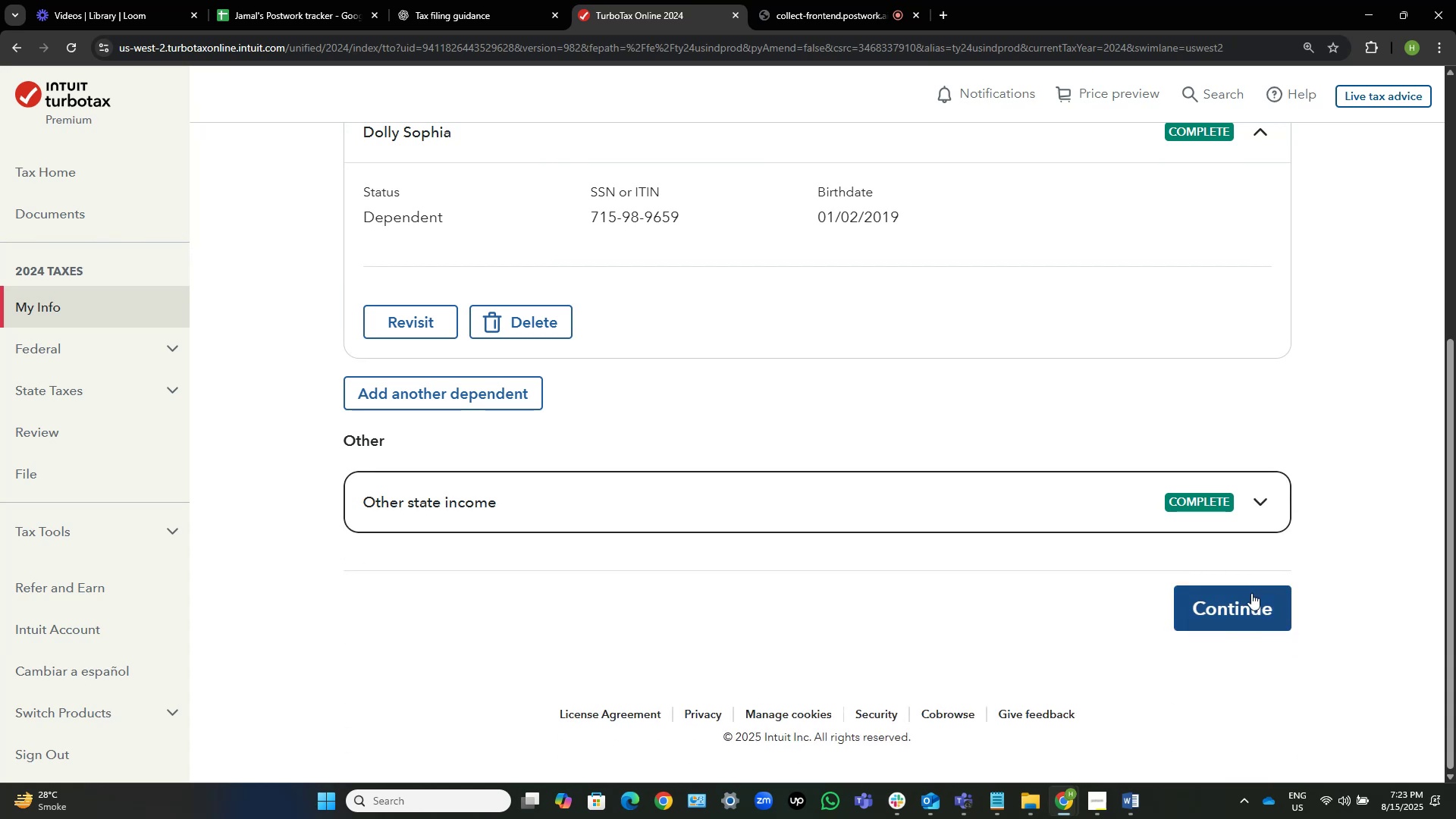 
left_click([1244, 607])
 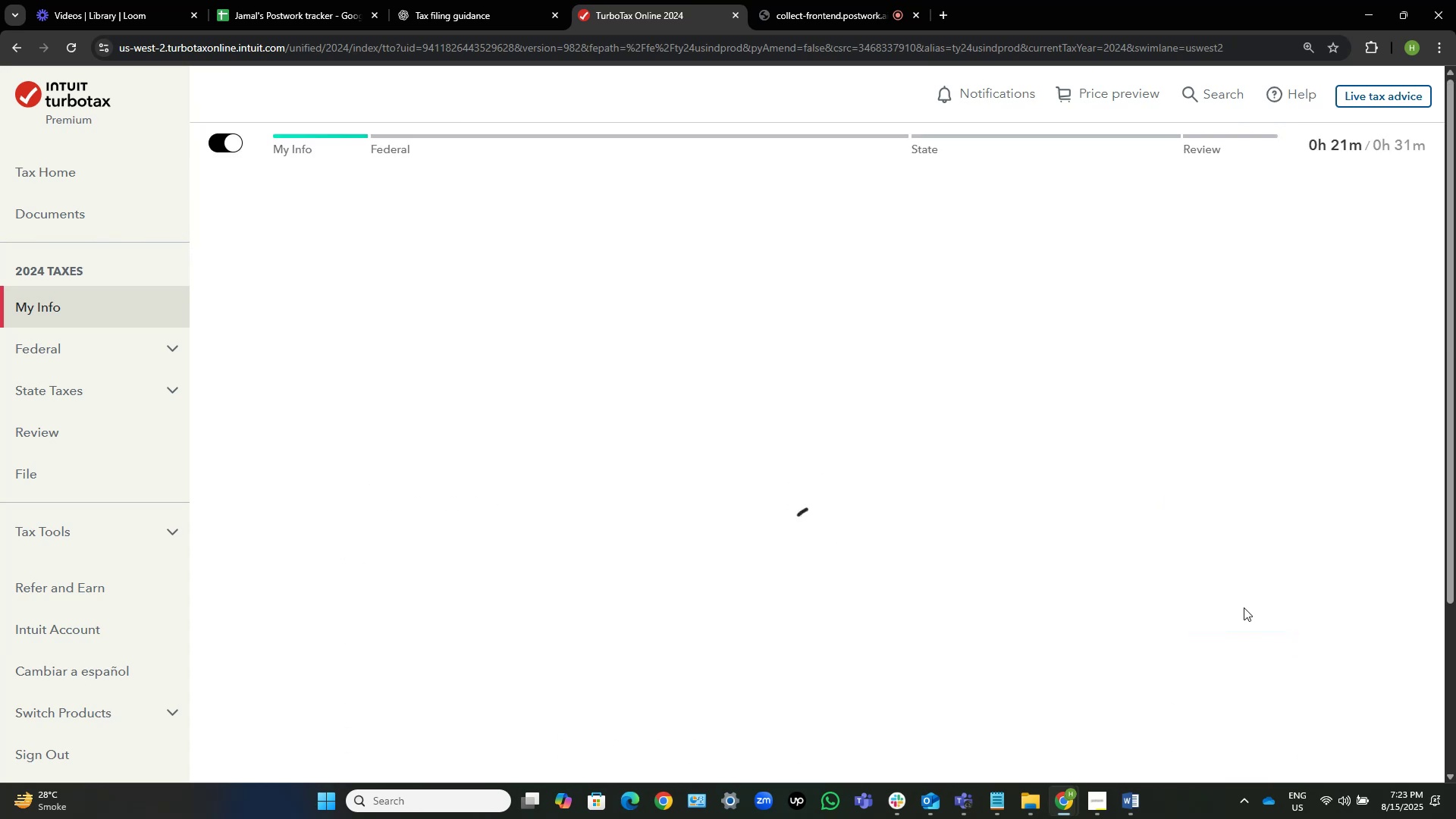 
left_click([834, 0])
 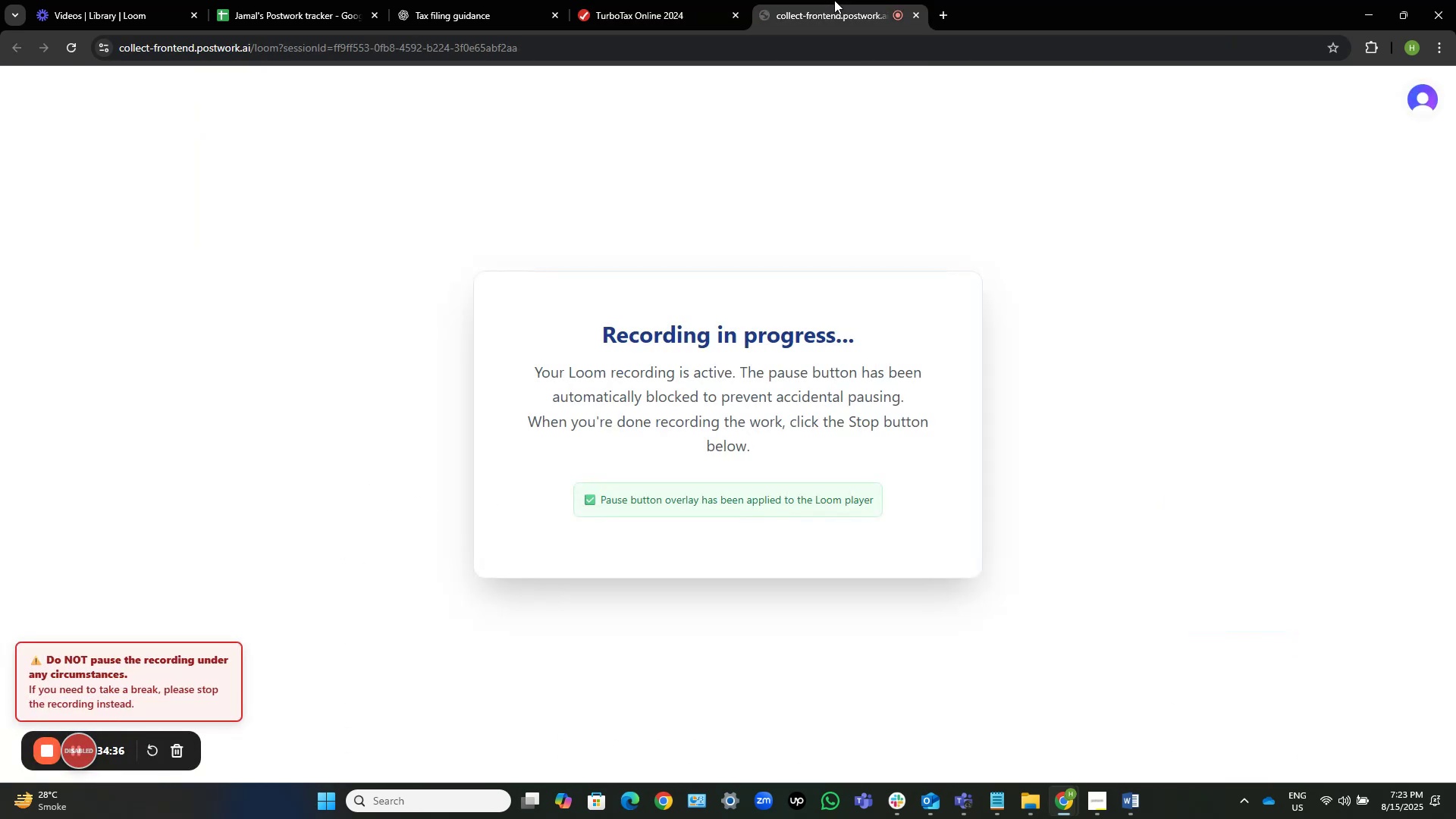 
left_click([638, 0])
 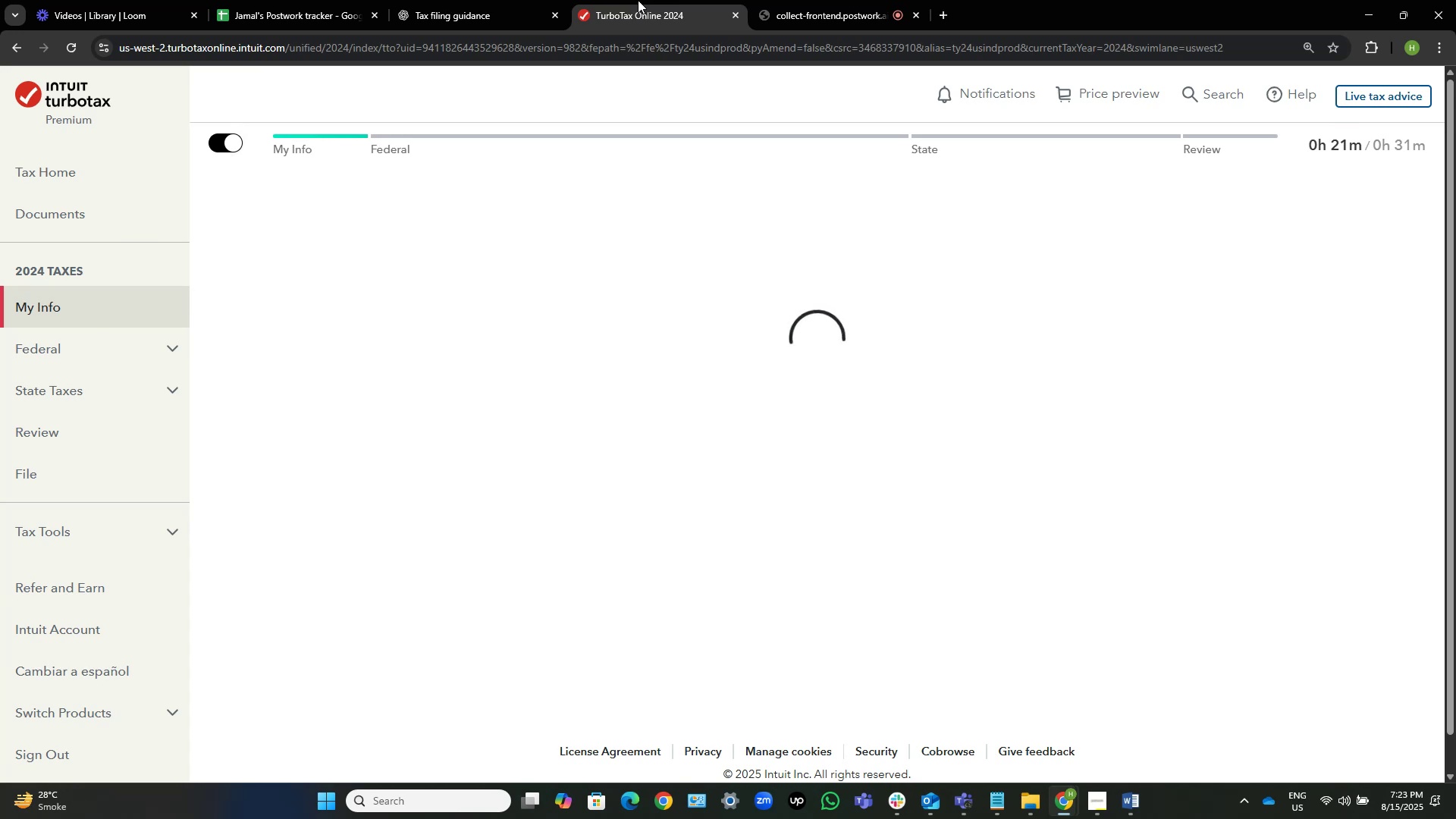 
wait(11.93)
 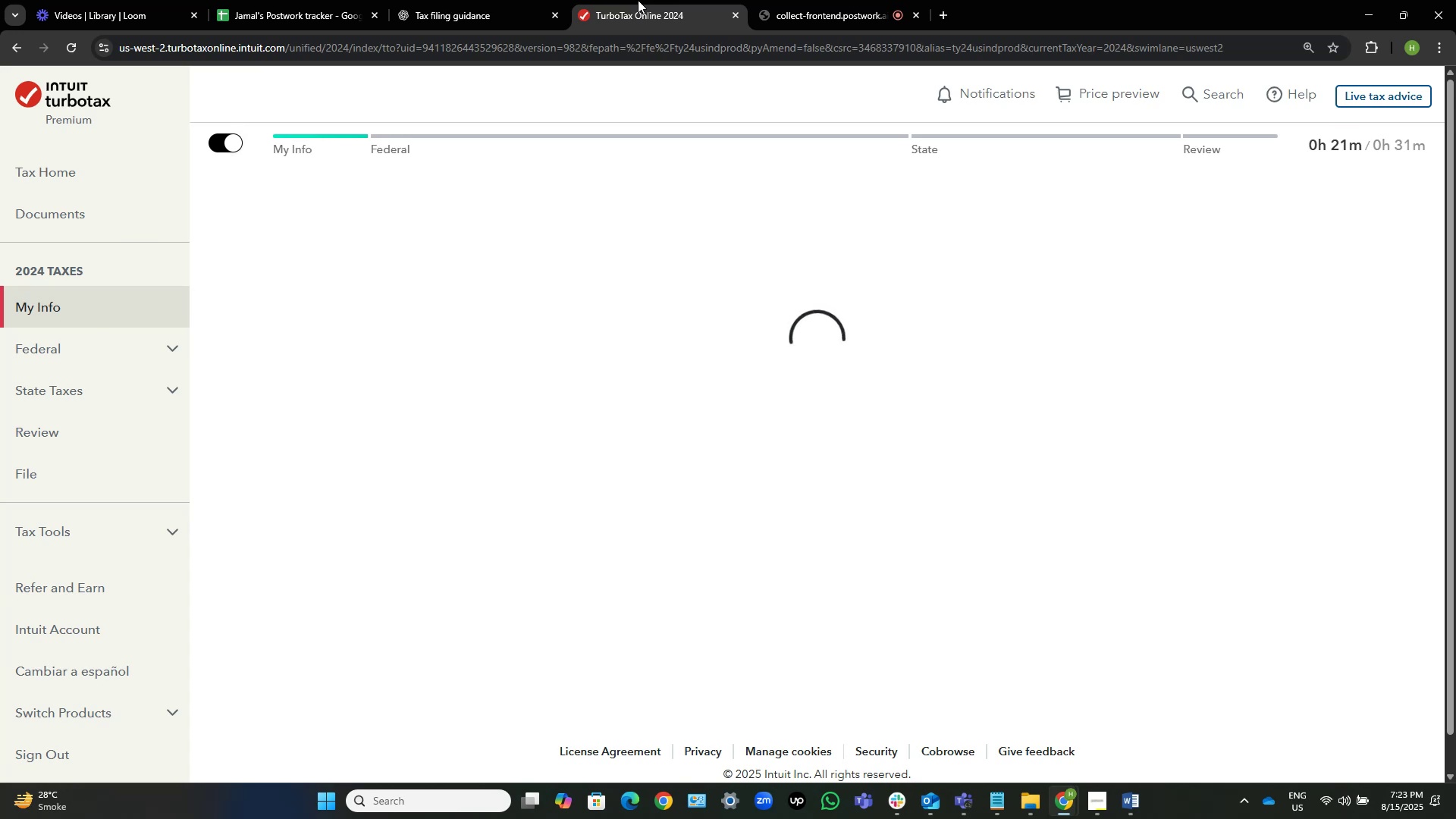 
scroll: coordinate [993, 259], scroll_direction: down, amount: 11.0
 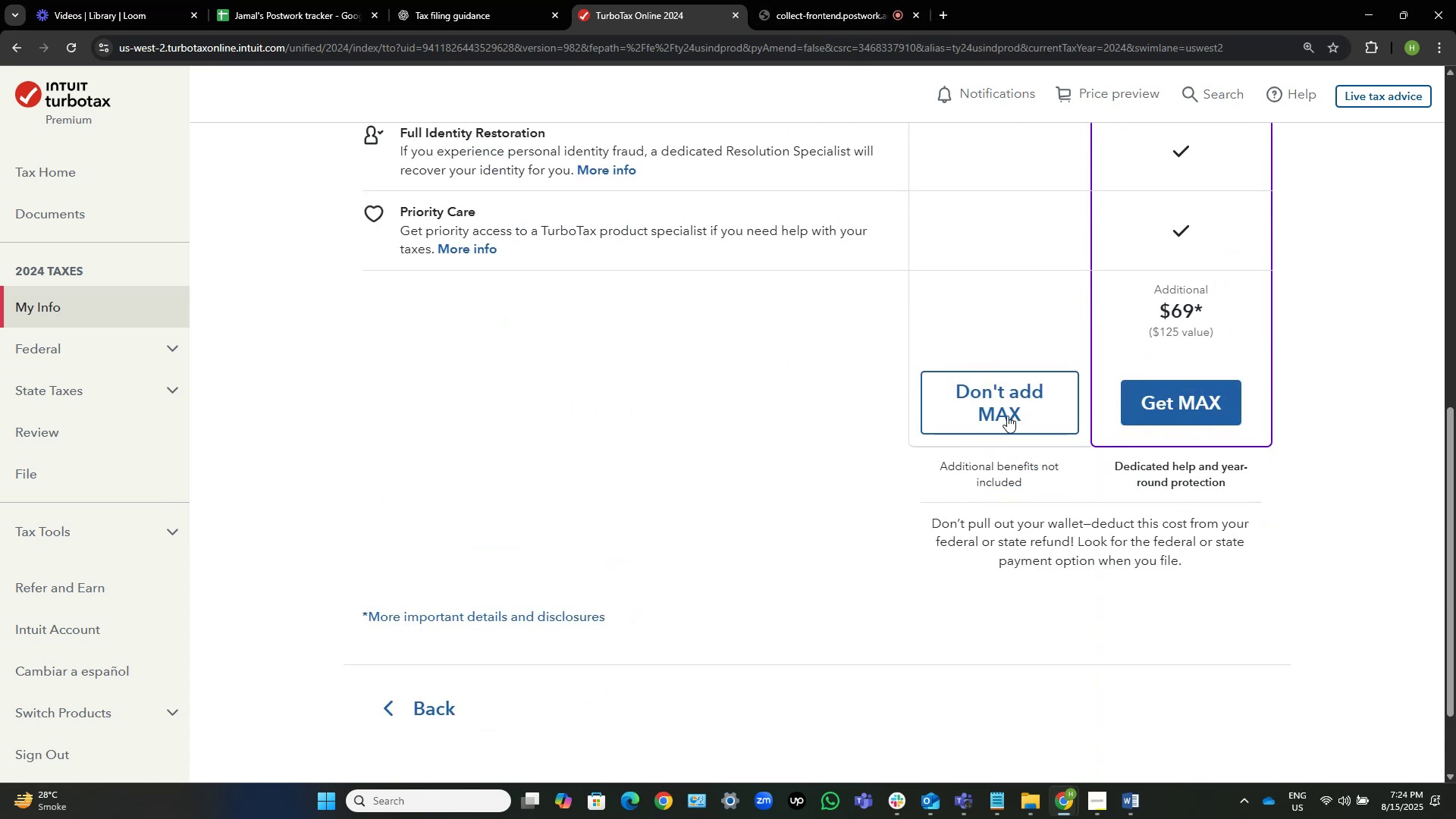 
left_click([1002, 393])
 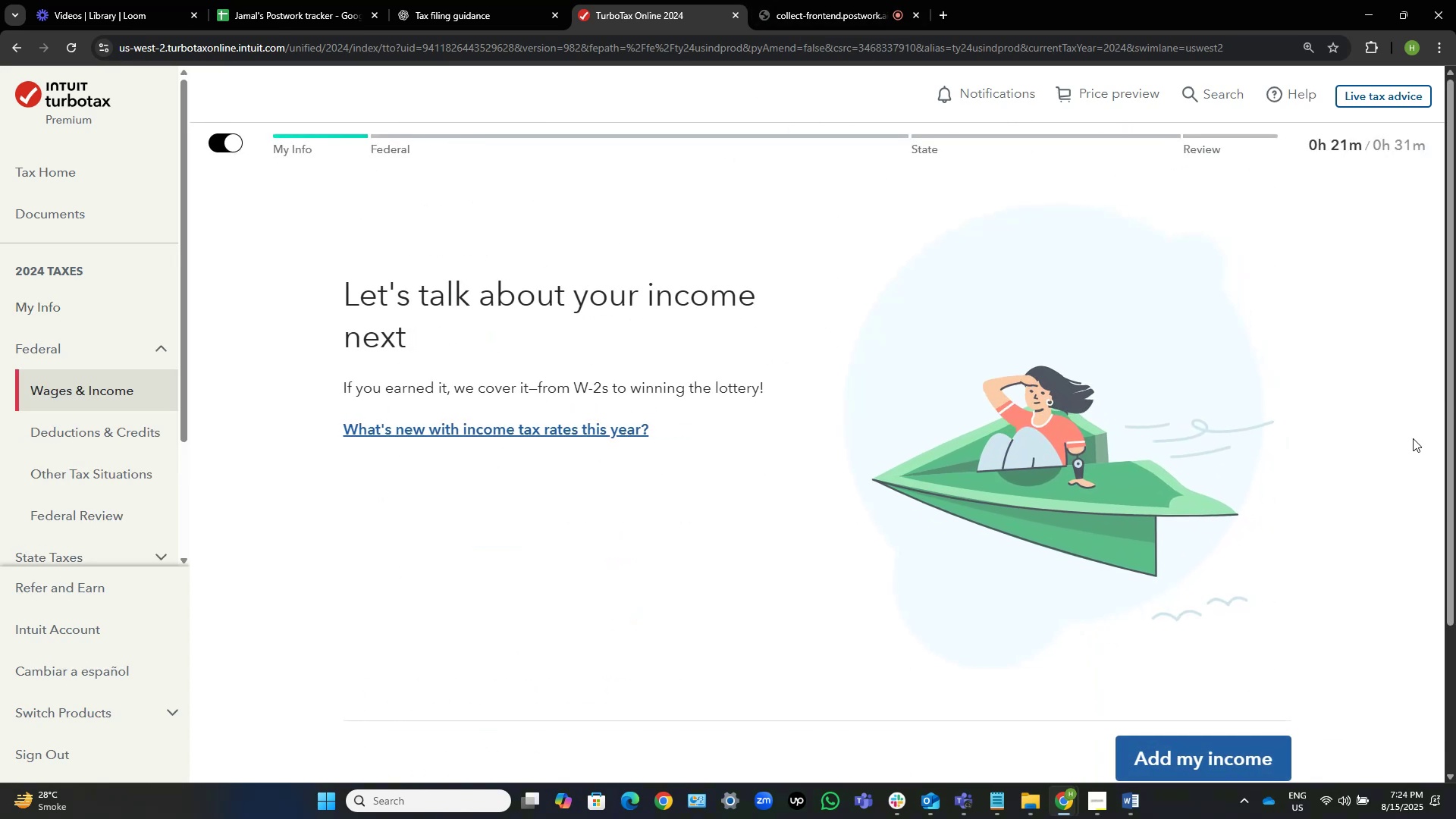 
scroll: coordinate [1297, 576], scroll_direction: down, amount: 5.0
 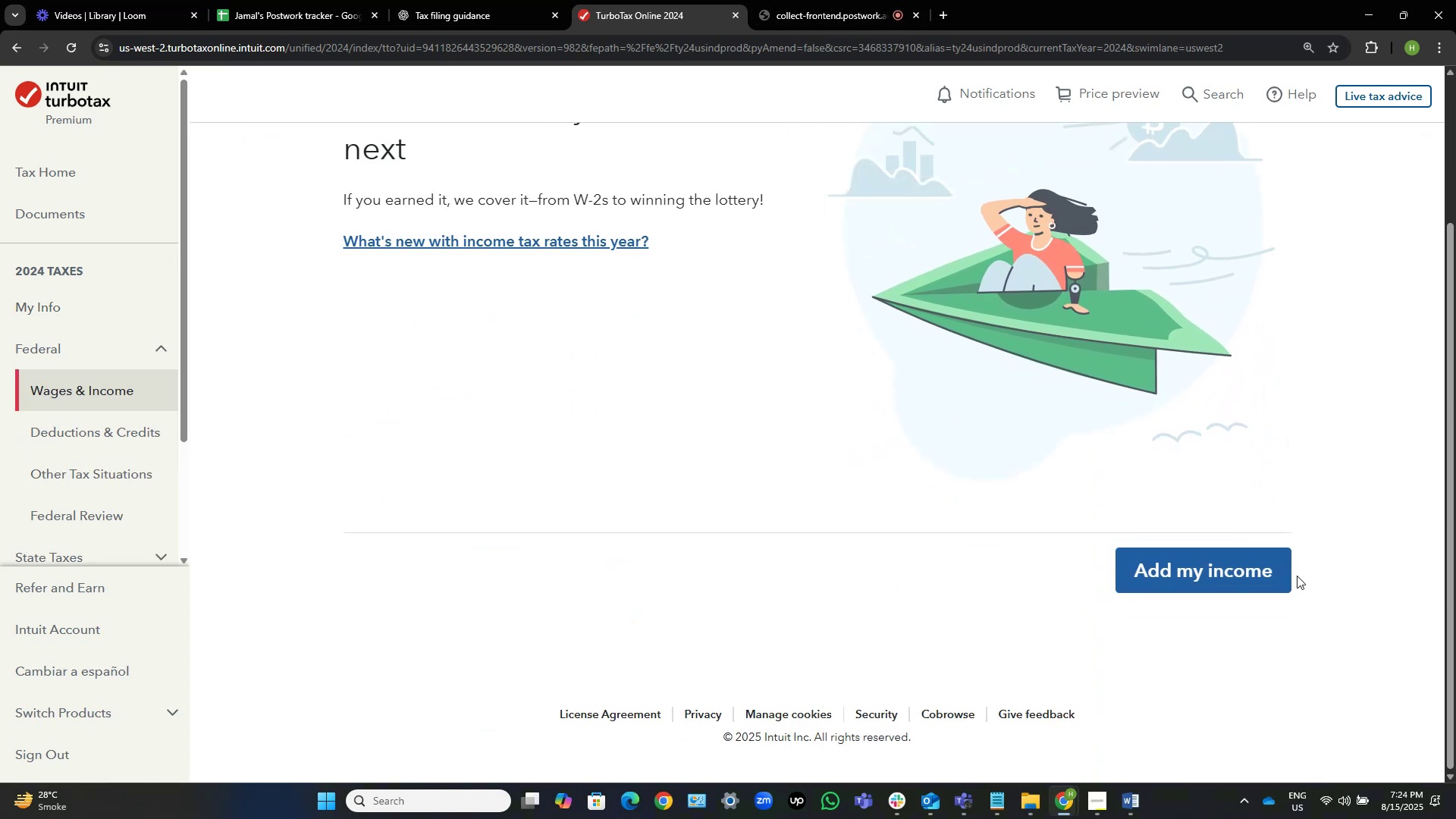 
scroll: coordinate [1099, 604], scroll_direction: up, amount: 6.0
 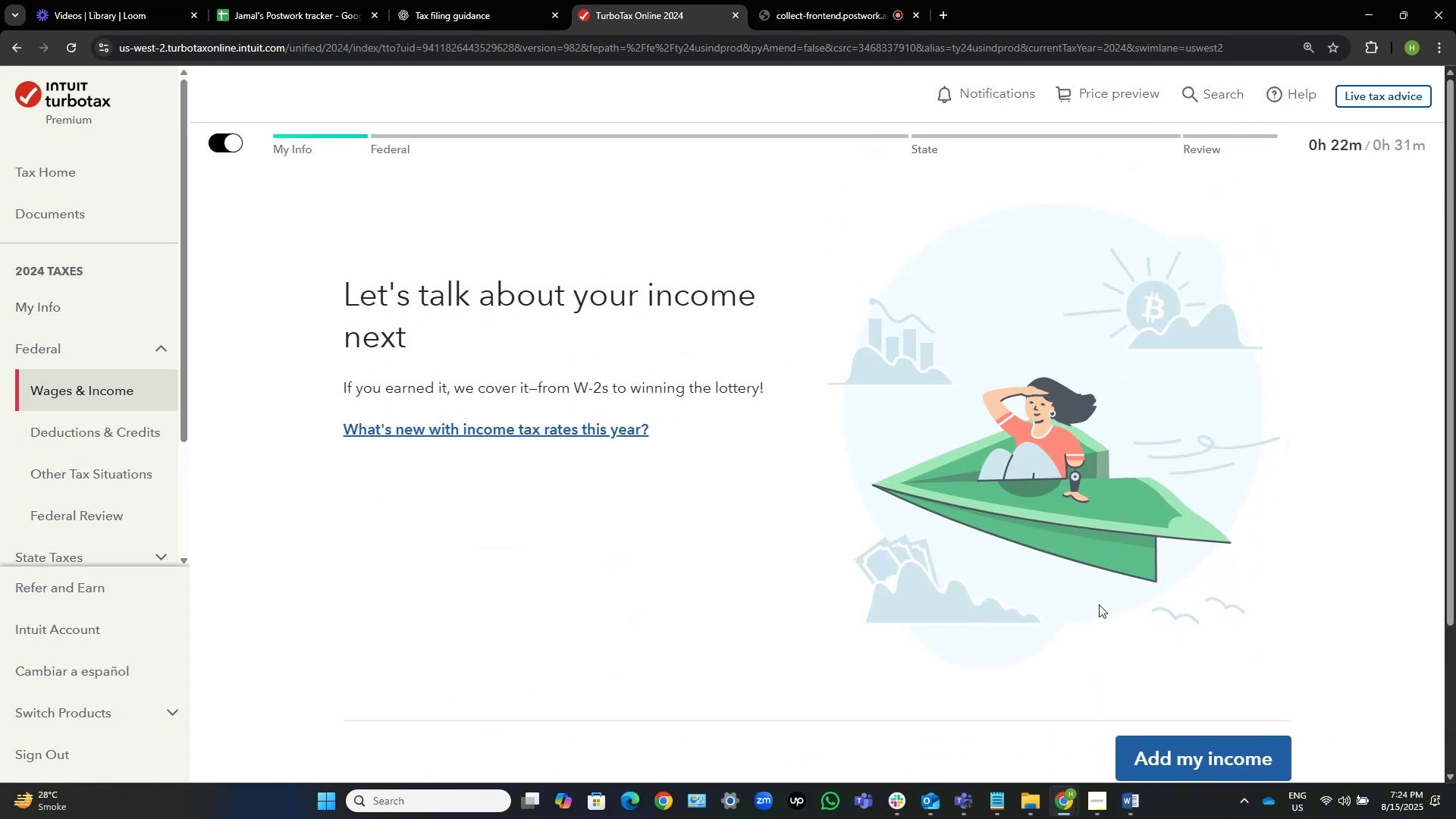 
scroll: coordinate [1099, 604], scroll_direction: down, amount: 6.0
 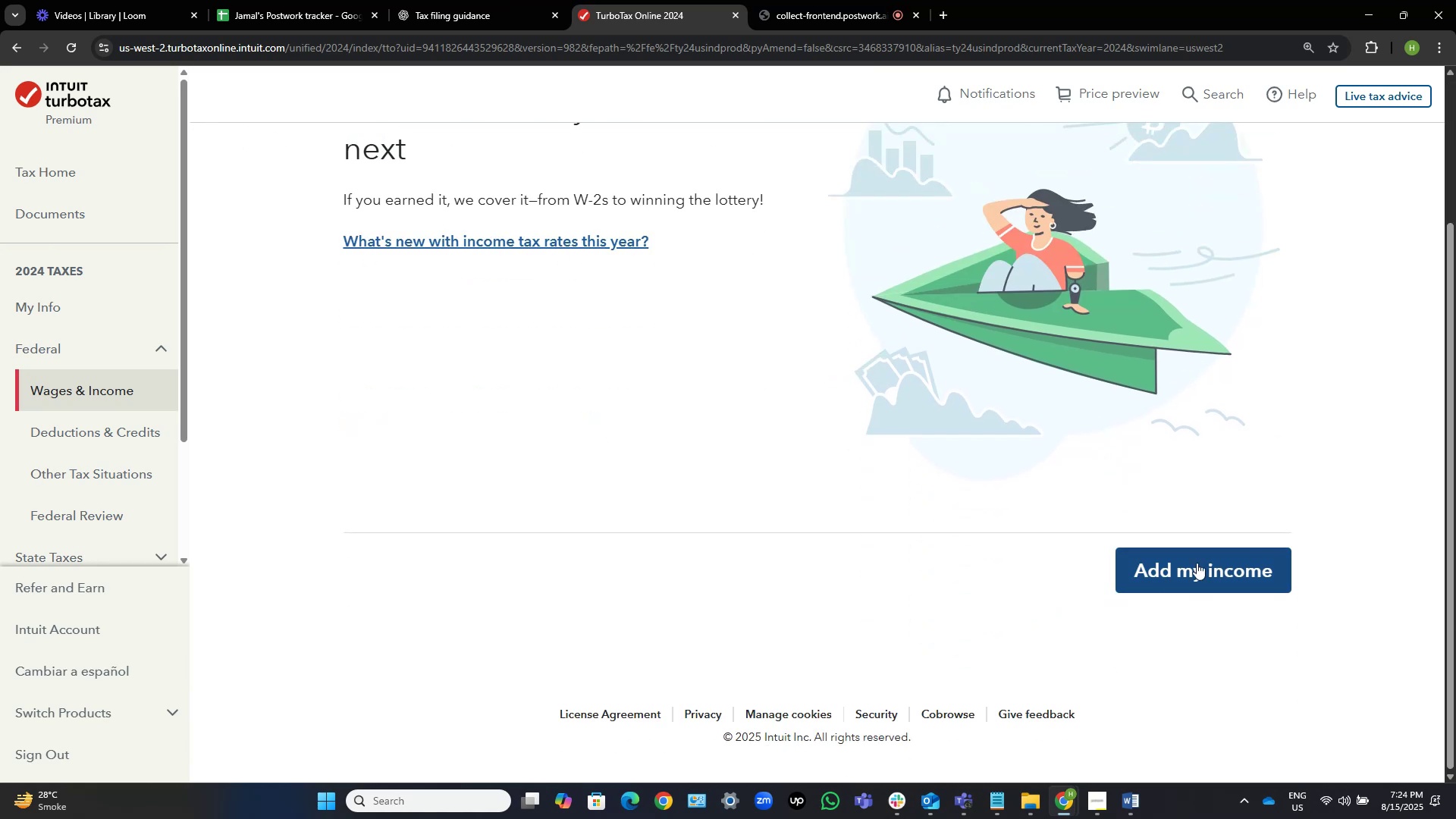 
left_click([1207, 557])
 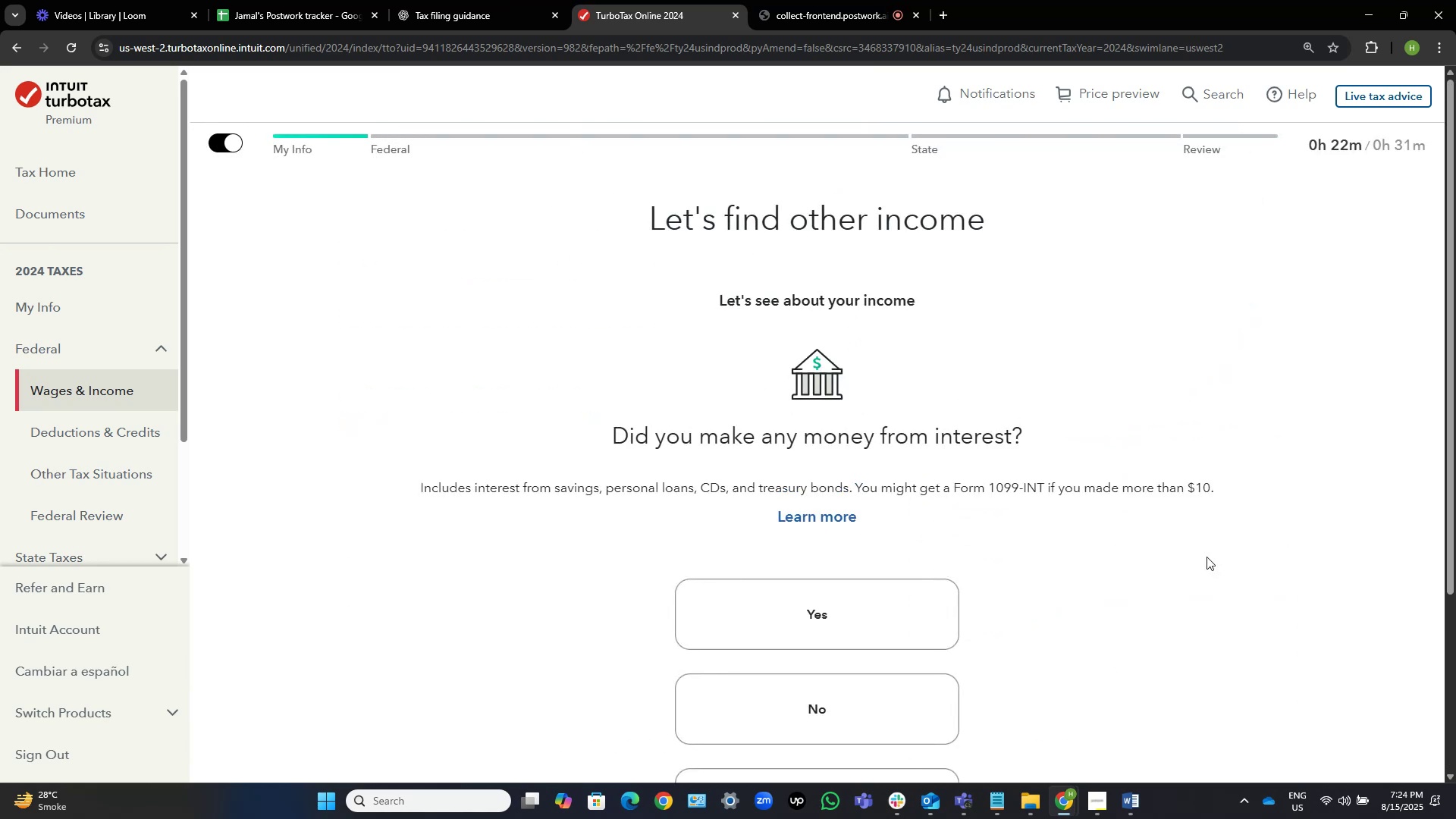 
wait(10.54)
 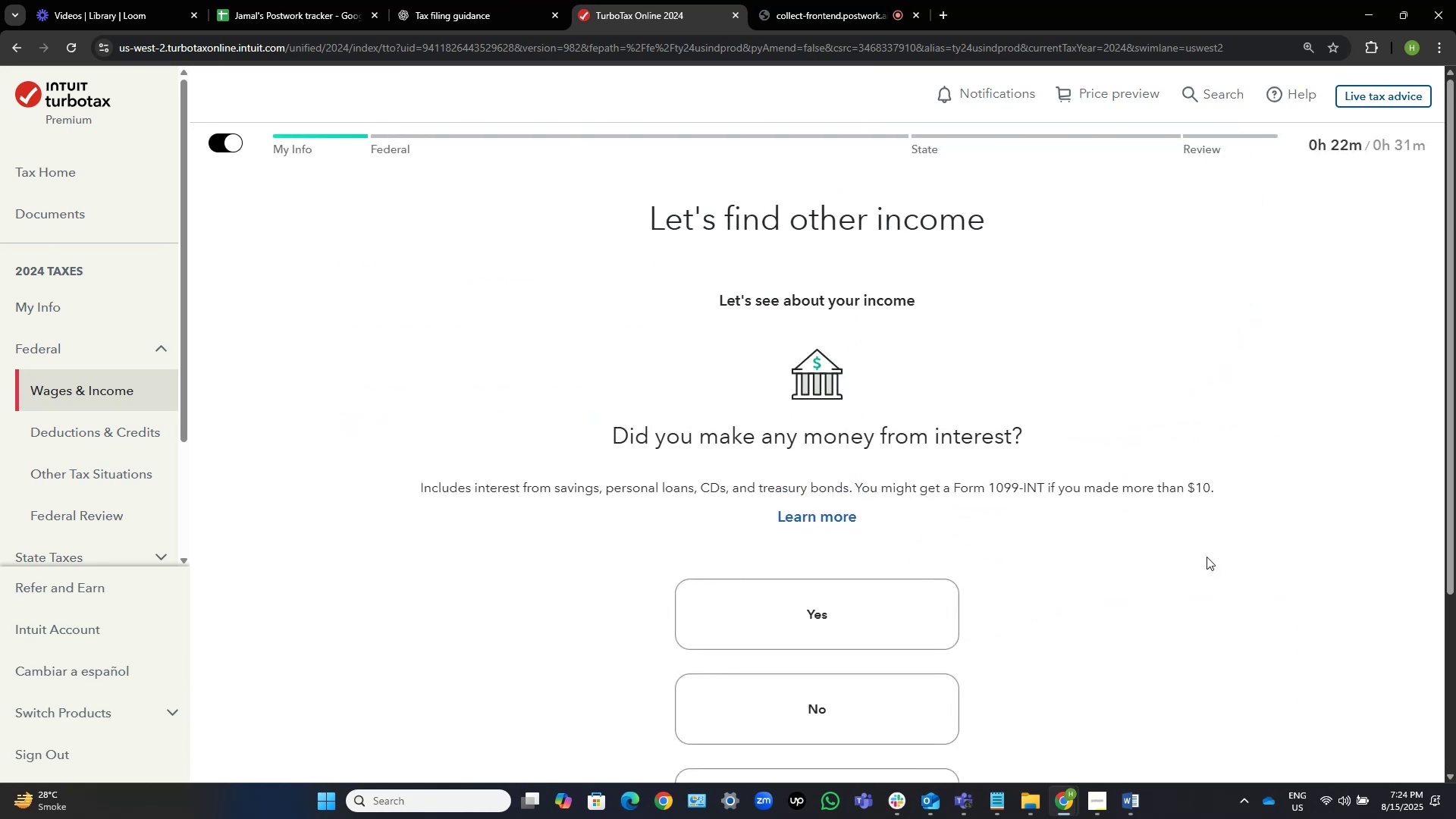 
scroll: coordinate [1338, 590], scroll_direction: down, amount: 3.0
 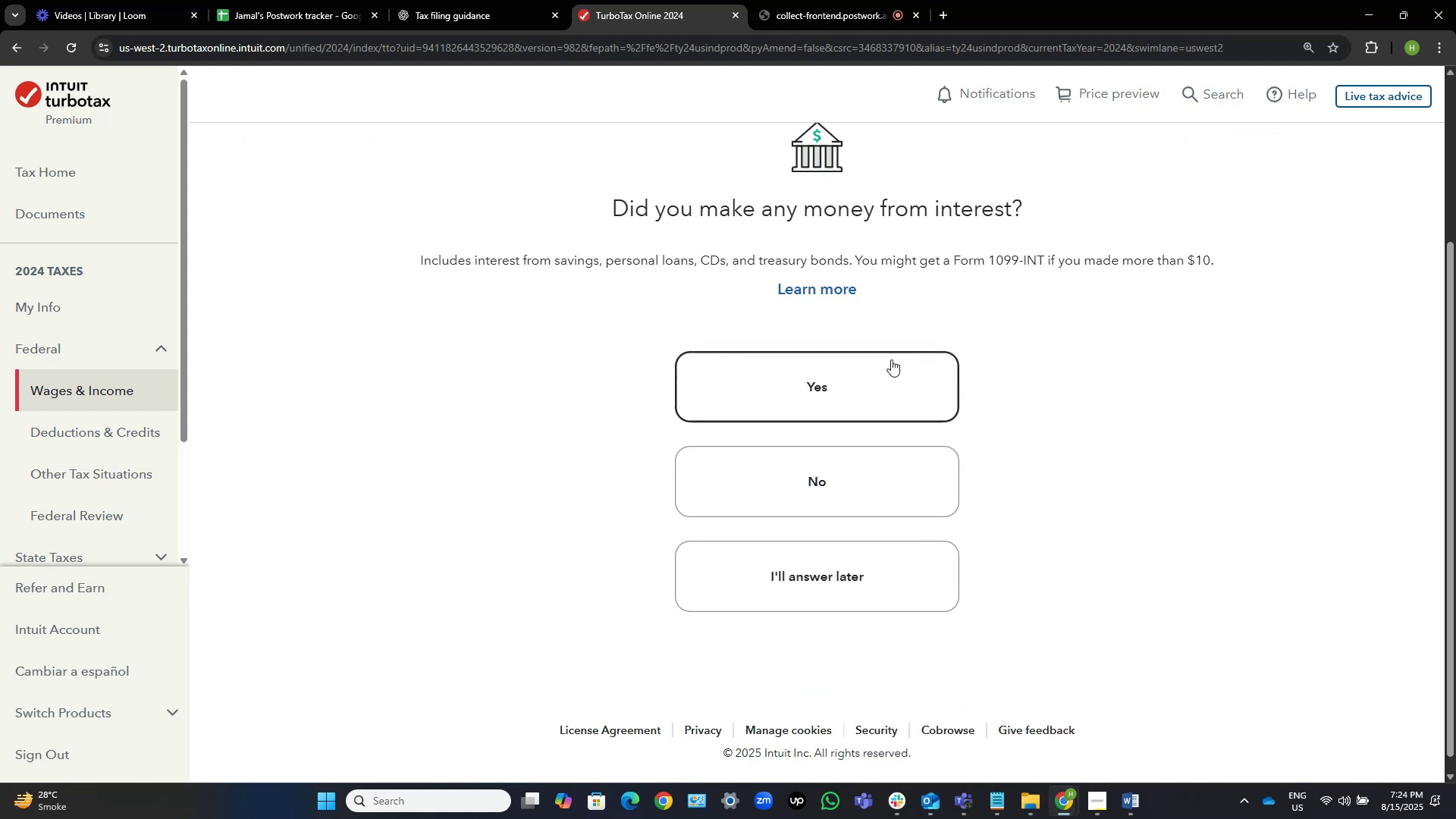 
left_click([891, 359])
 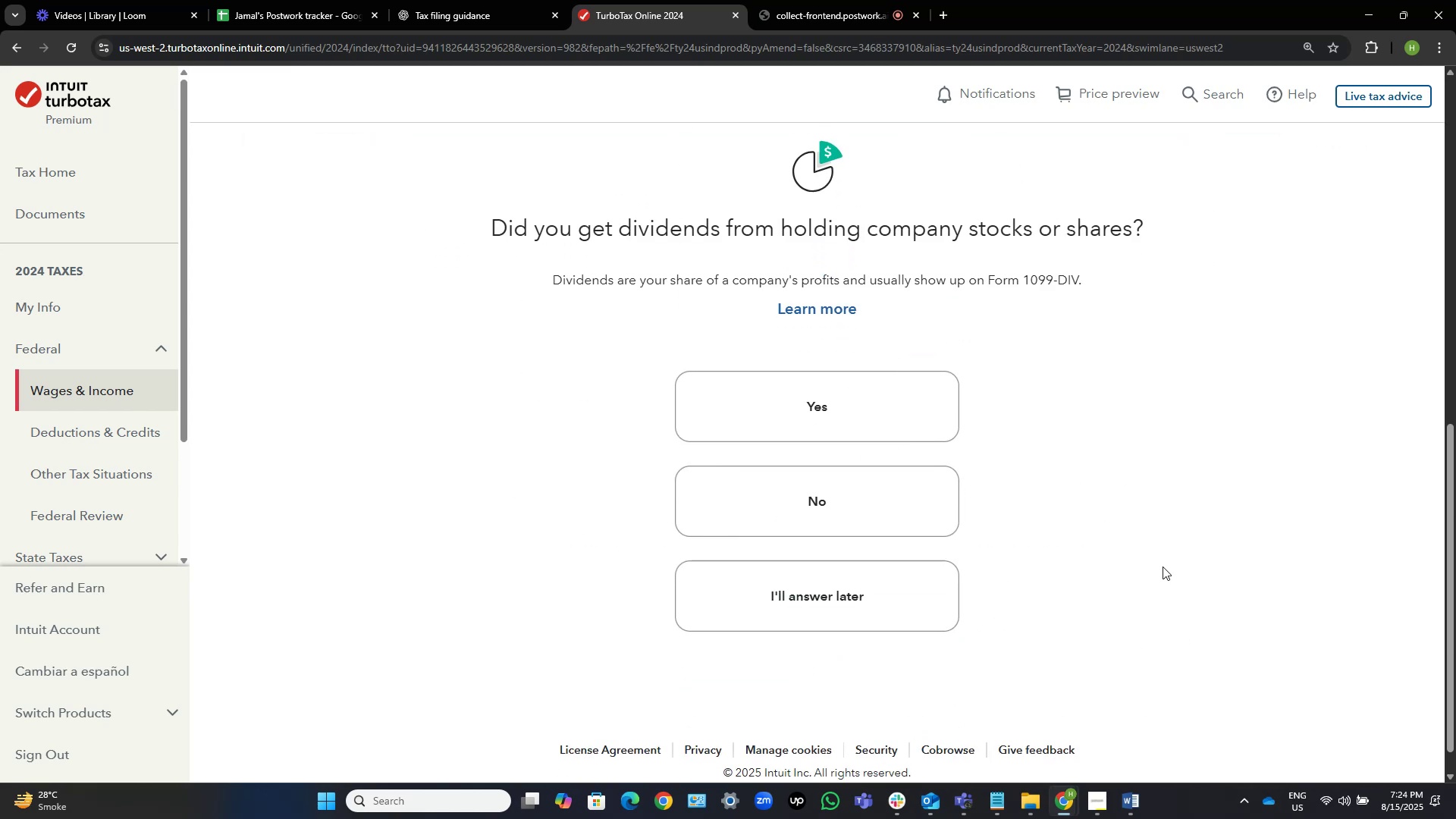 
key(Alt+AltLeft)
 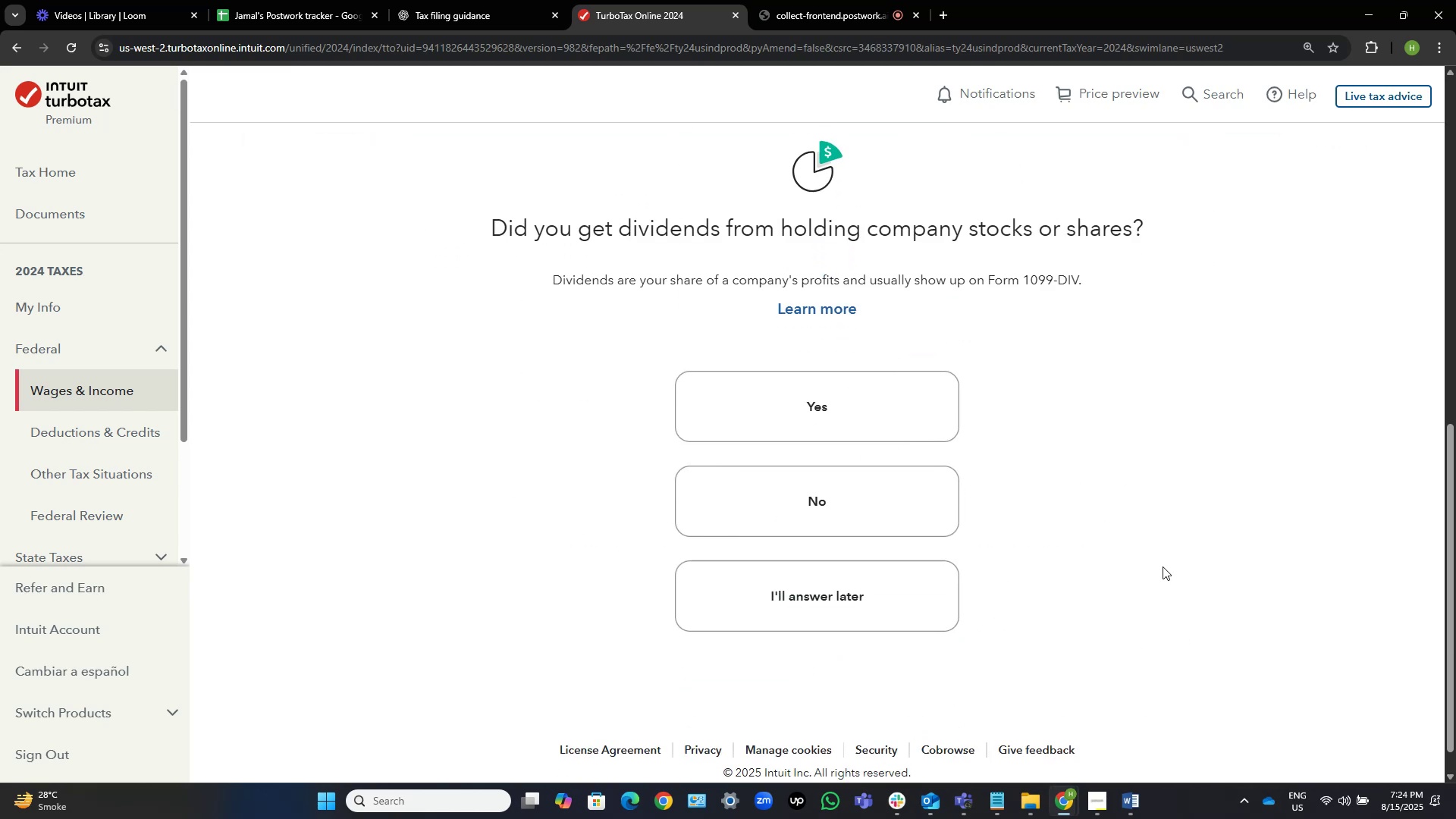 
key(Alt+Tab)
 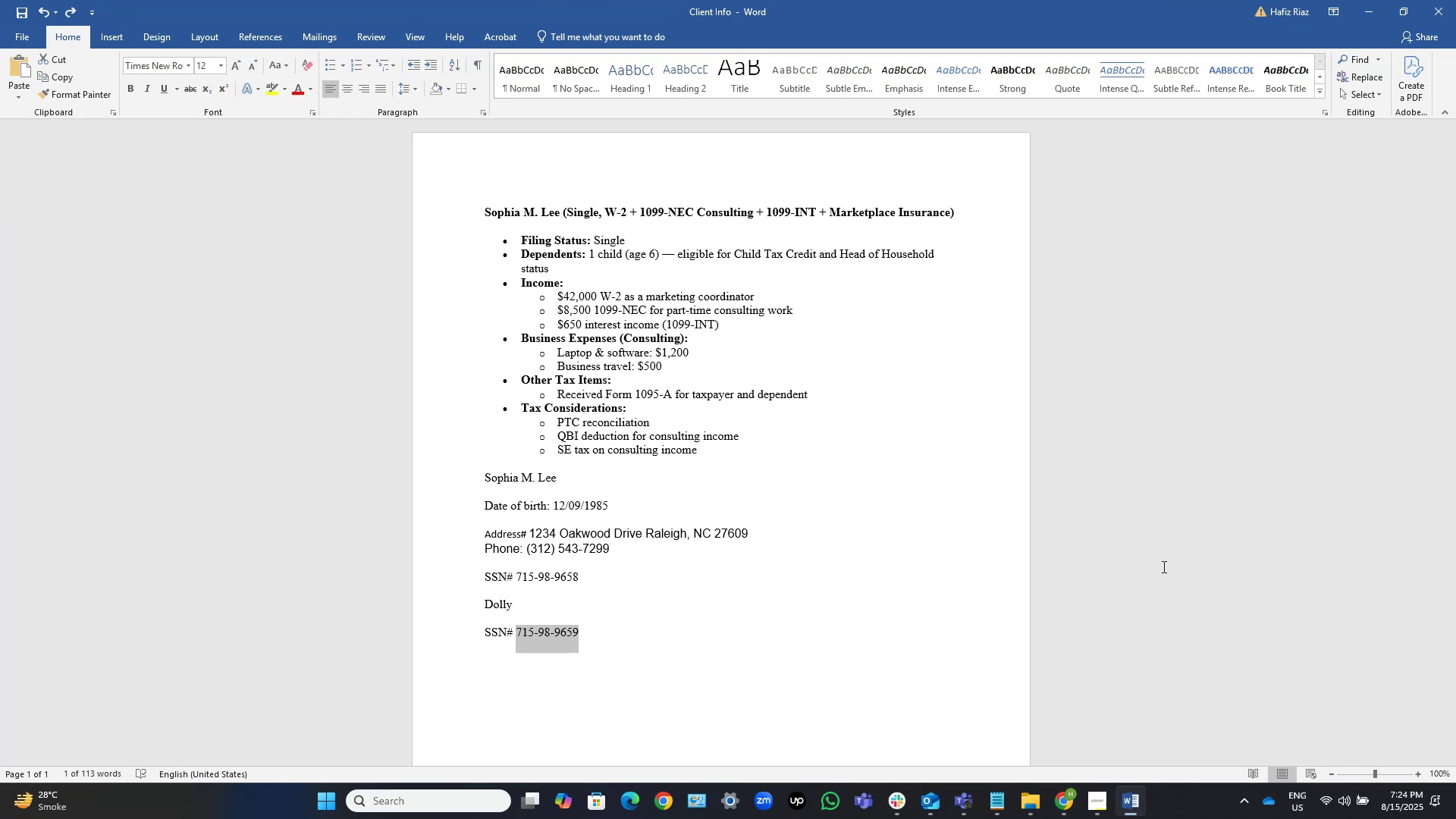 
wait(18.97)
 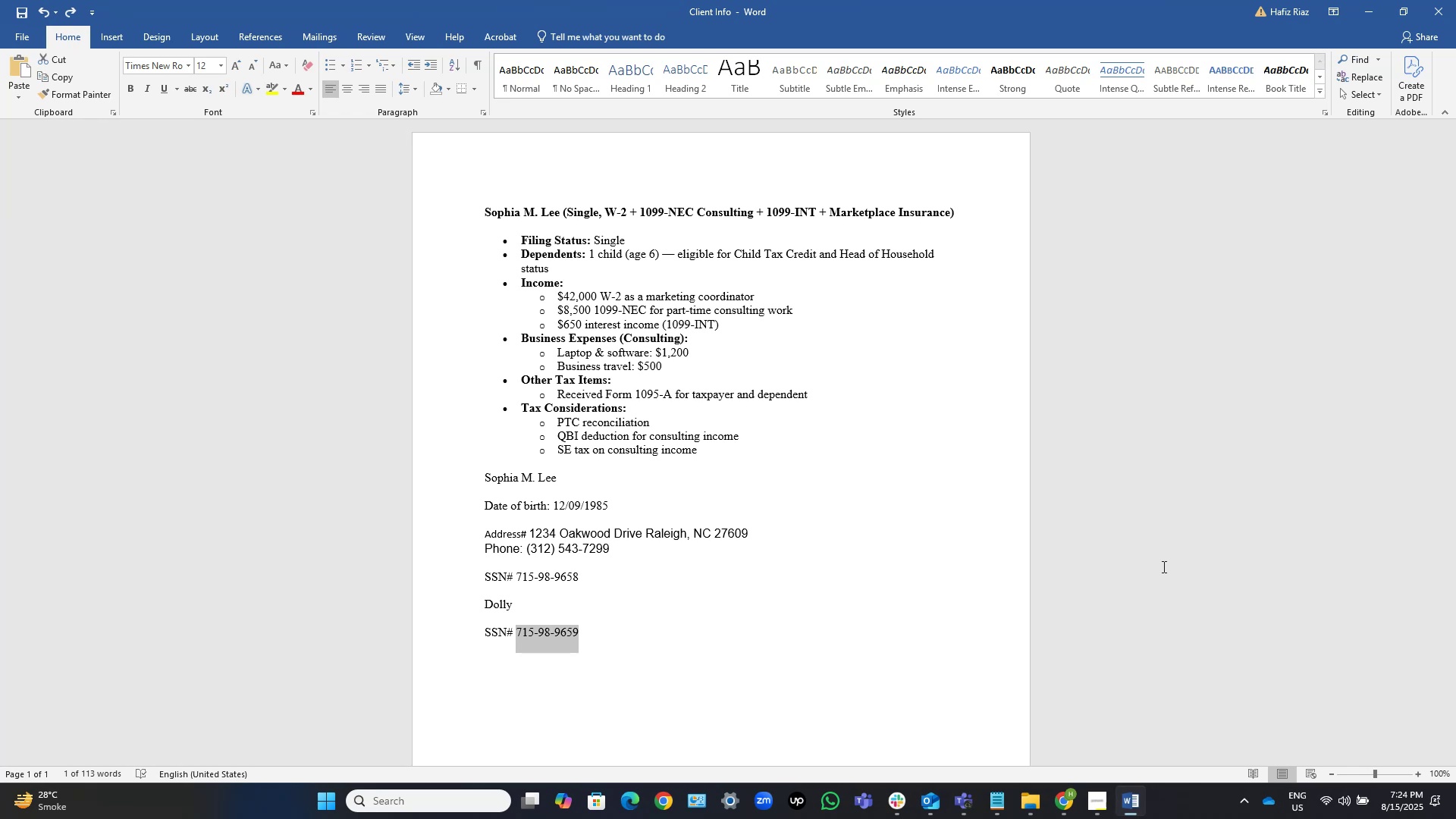 
key(ArrowRight)
 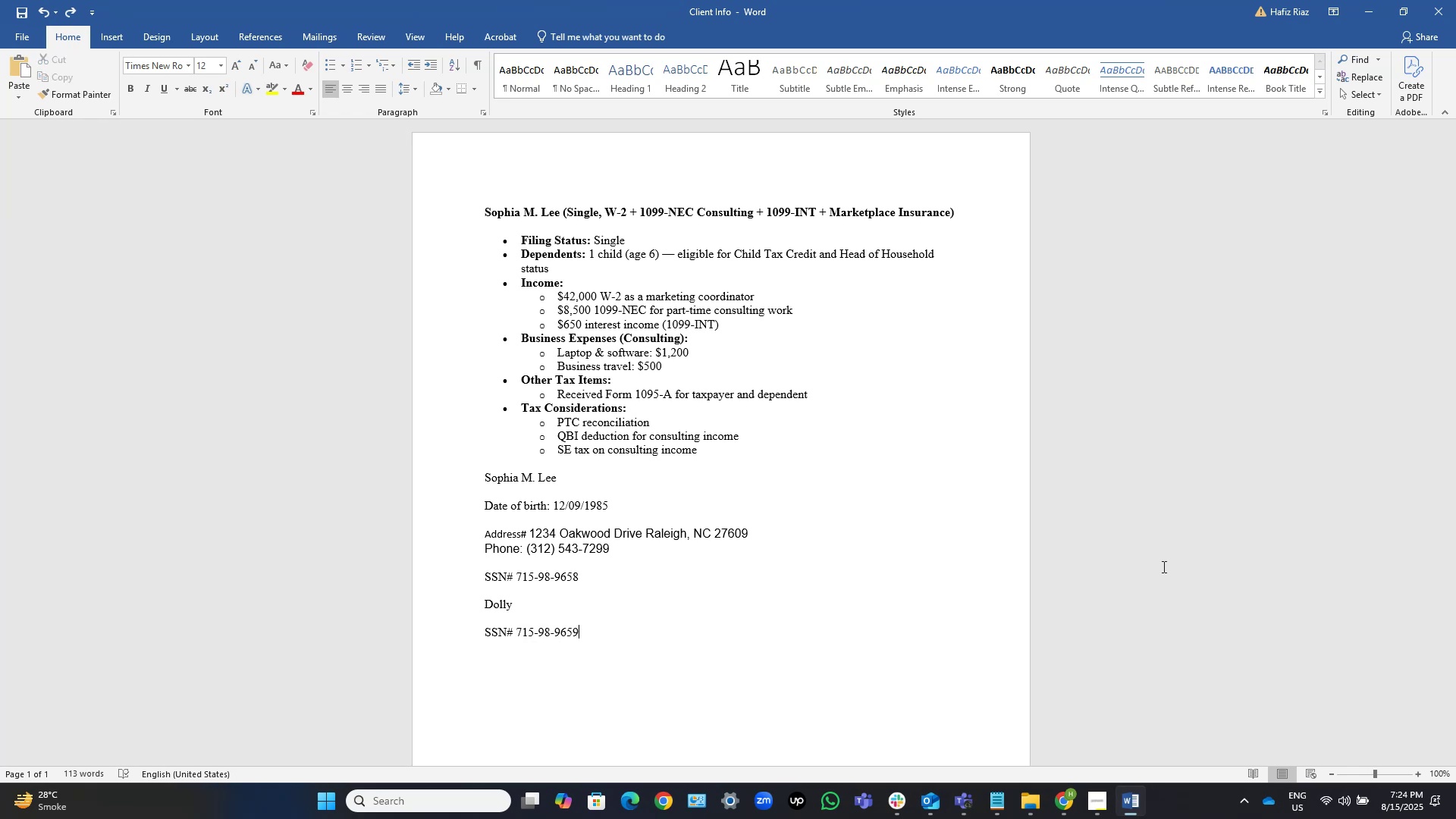 
key(Control+S)
 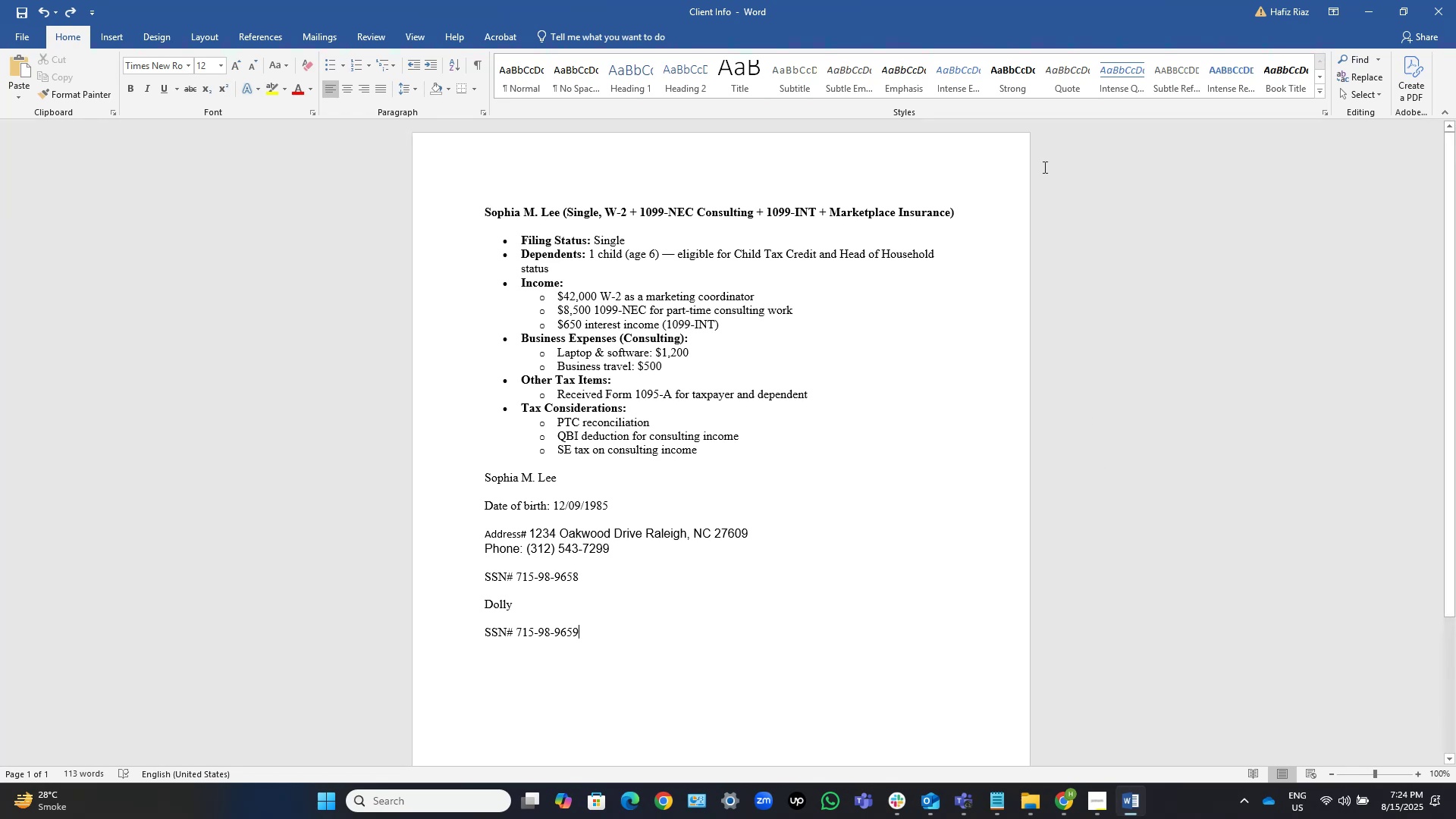 
key(Control+S)
 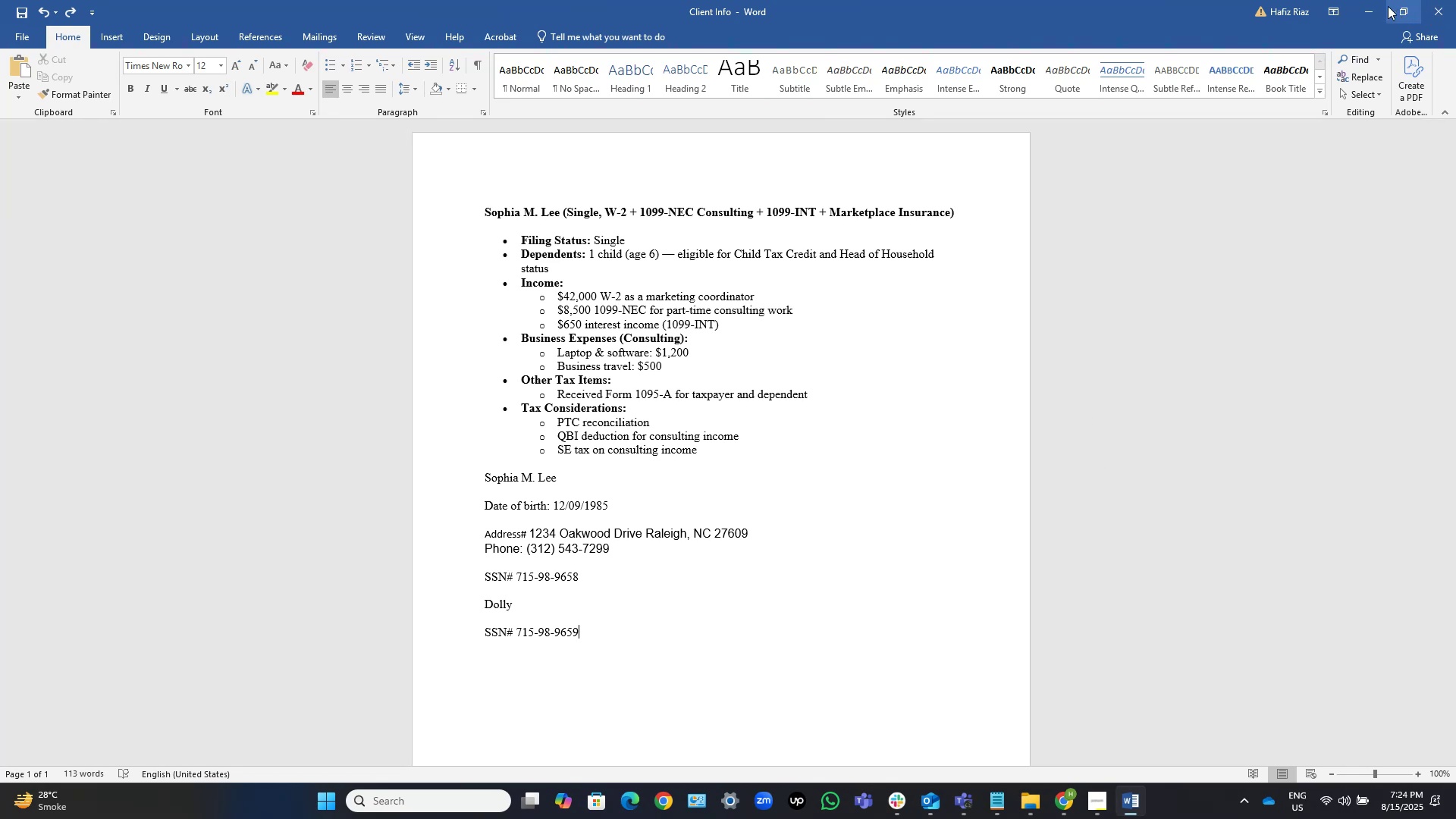 
left_click([1373, 0])
 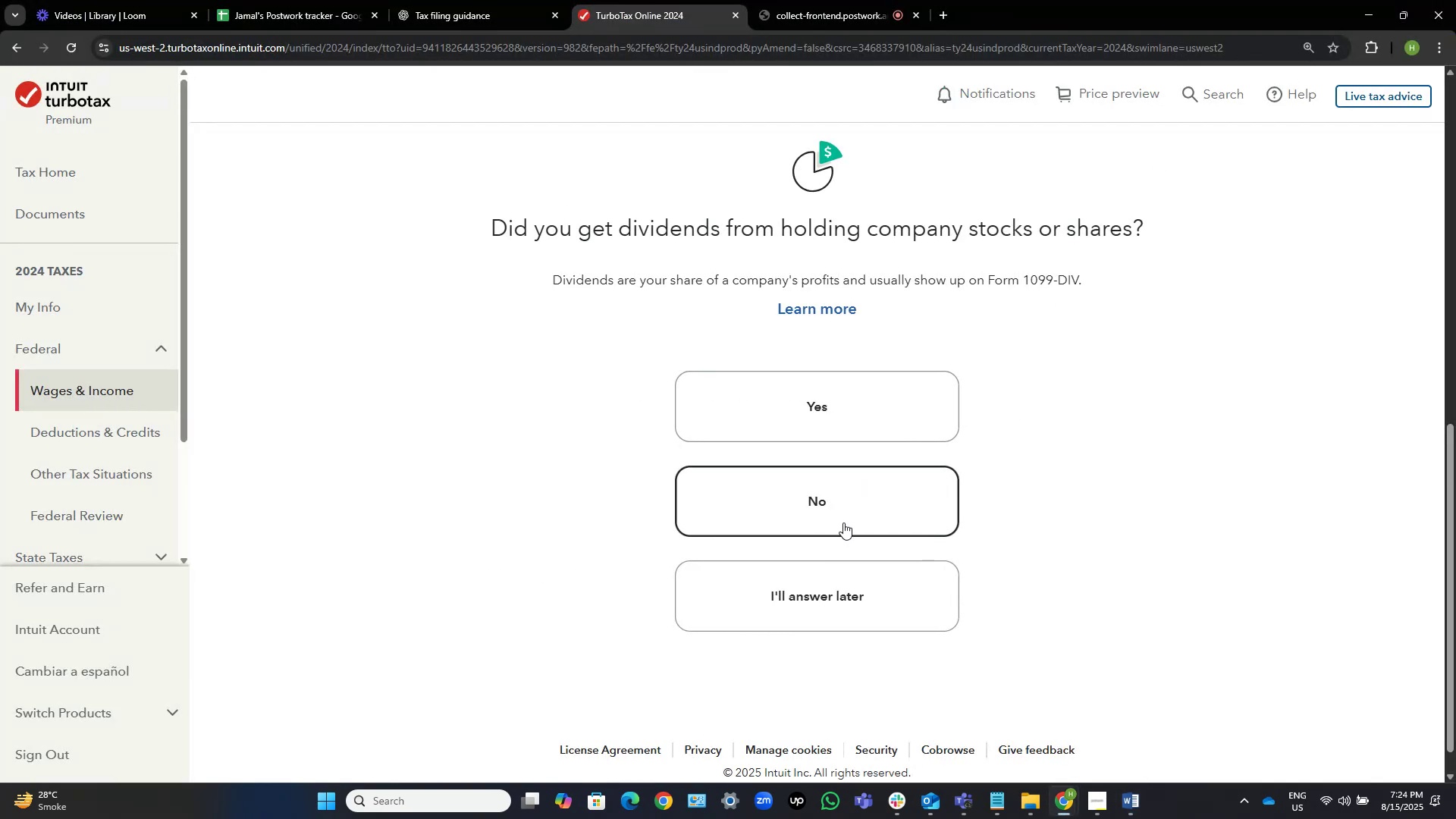 
wait(5.02)
 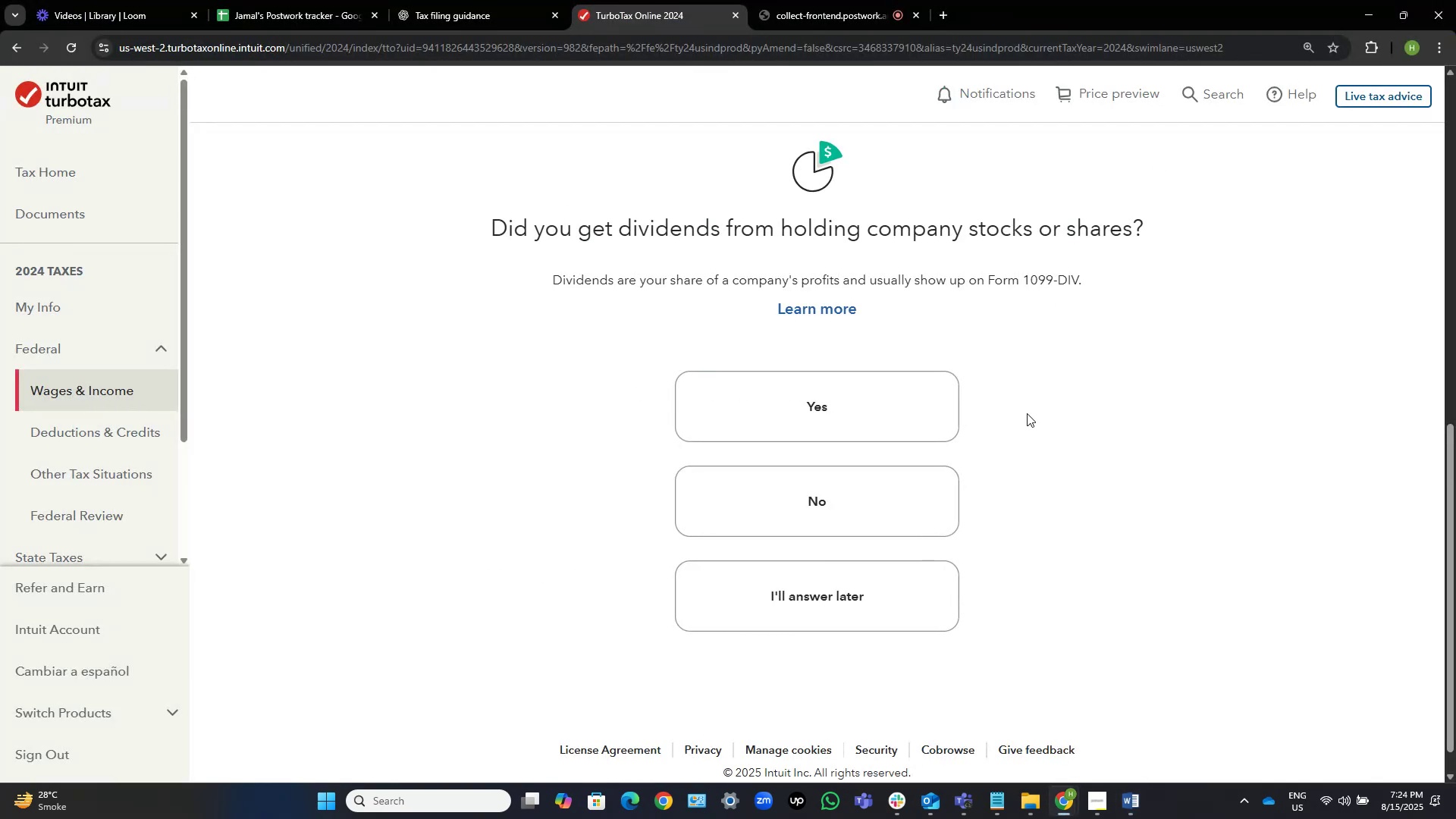 
left_click([843, 522])
 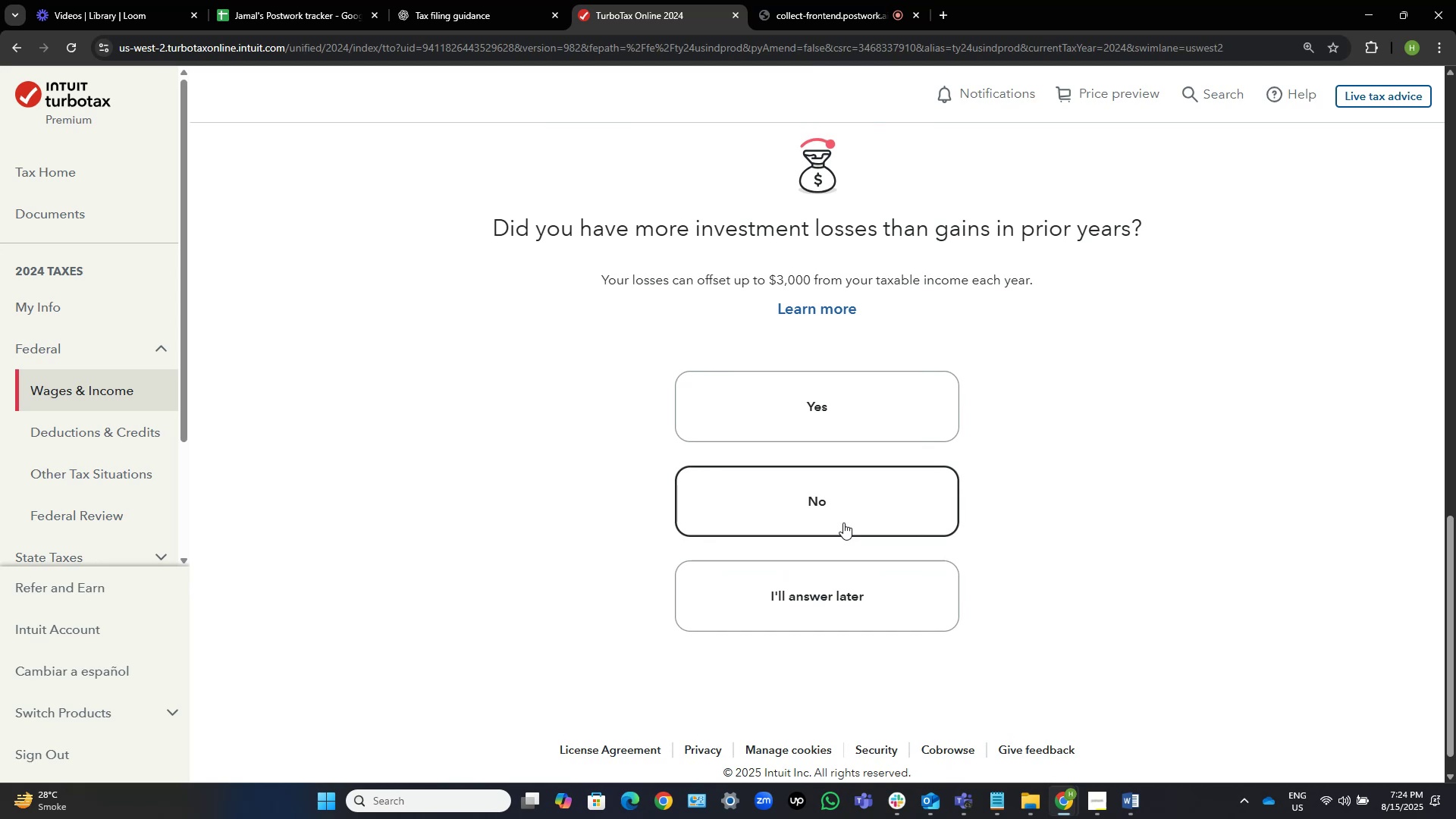 
left_click([843, 522])
 